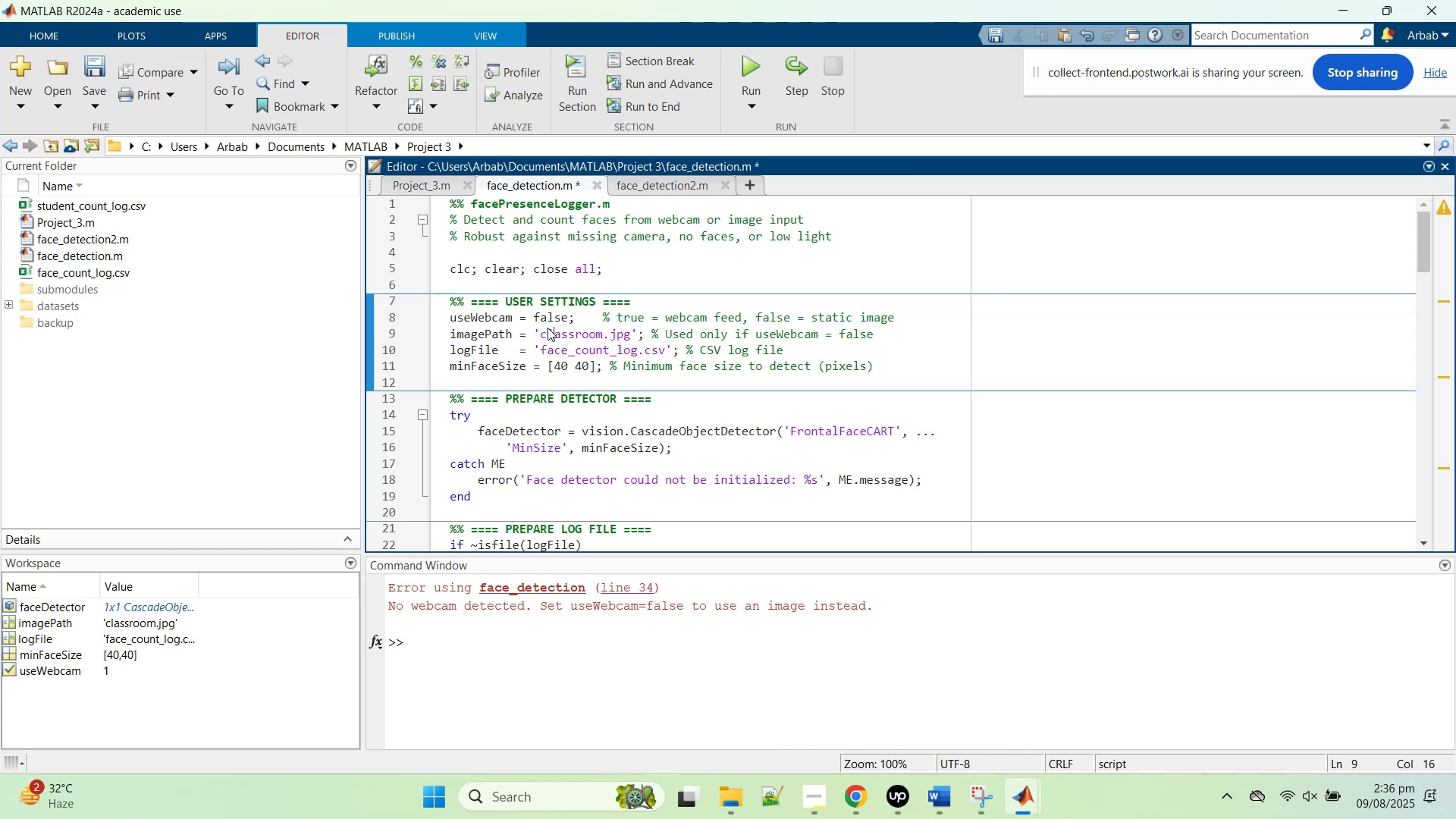 
key(ArrowLeft)
 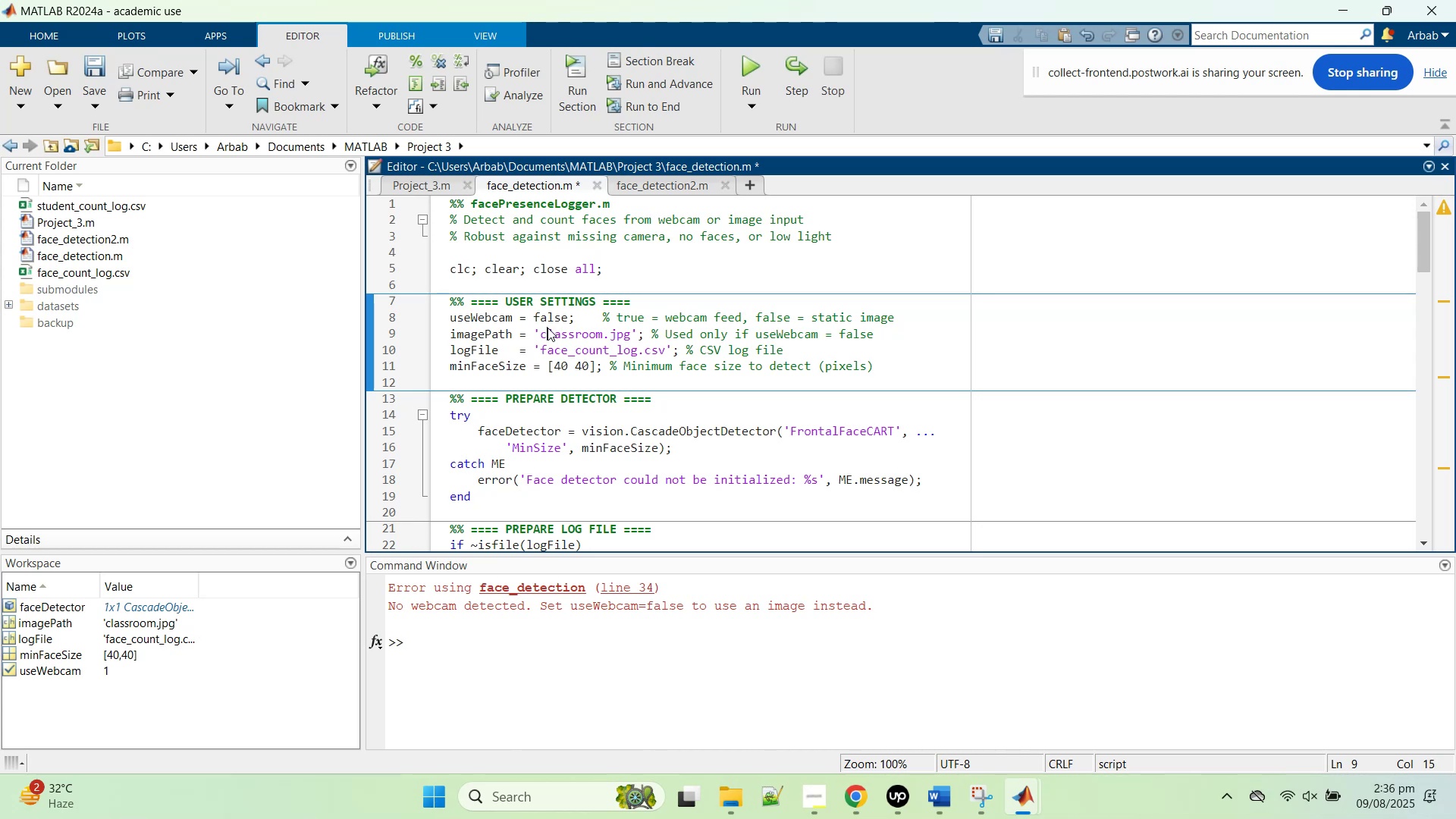 
key(ArrowLeft)
 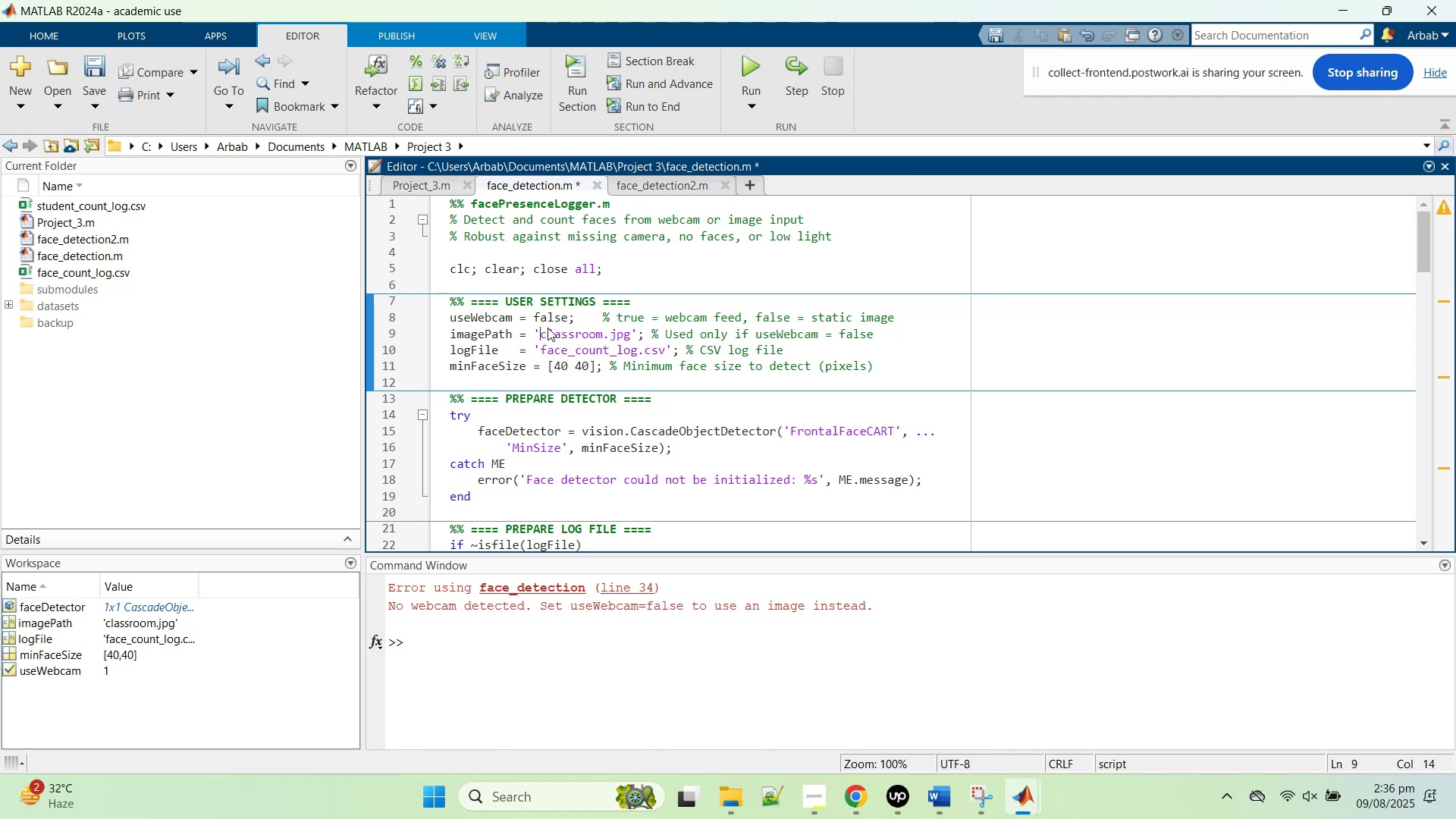 
type(fat)
key(Backspace)
key(Backspace)
 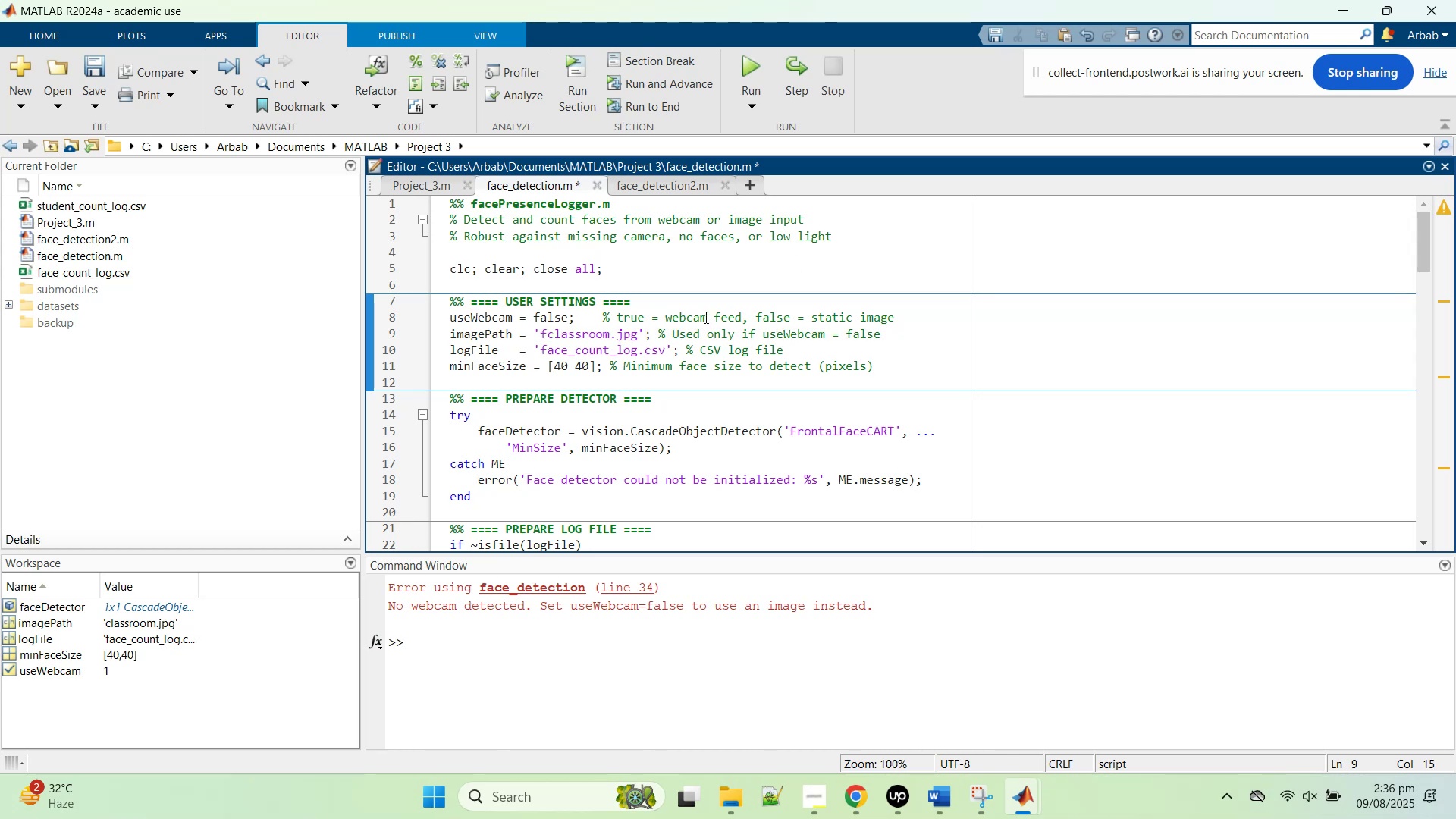 
wait(6.51)
 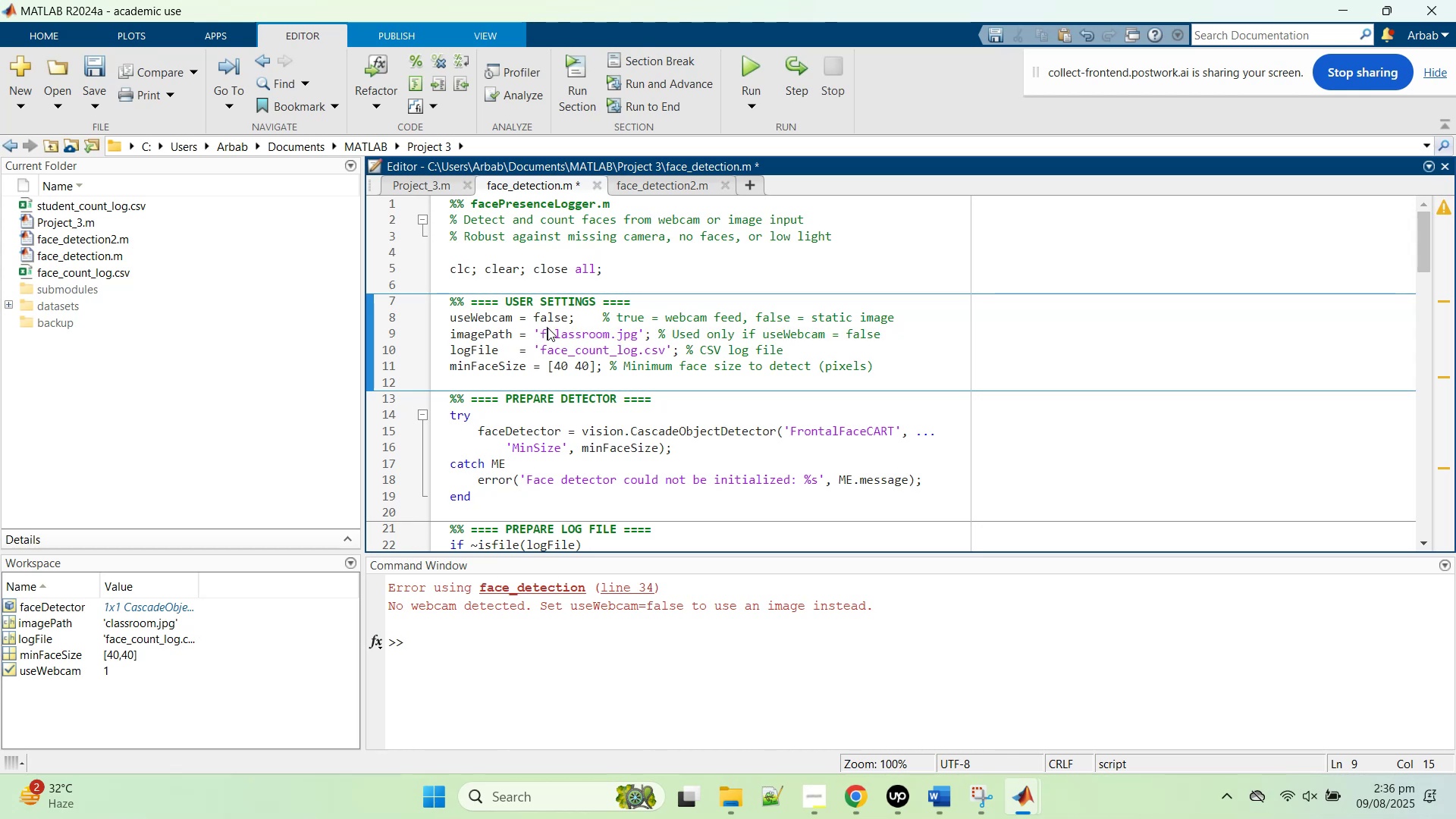 
key(Backspace)
type(dataset/)
 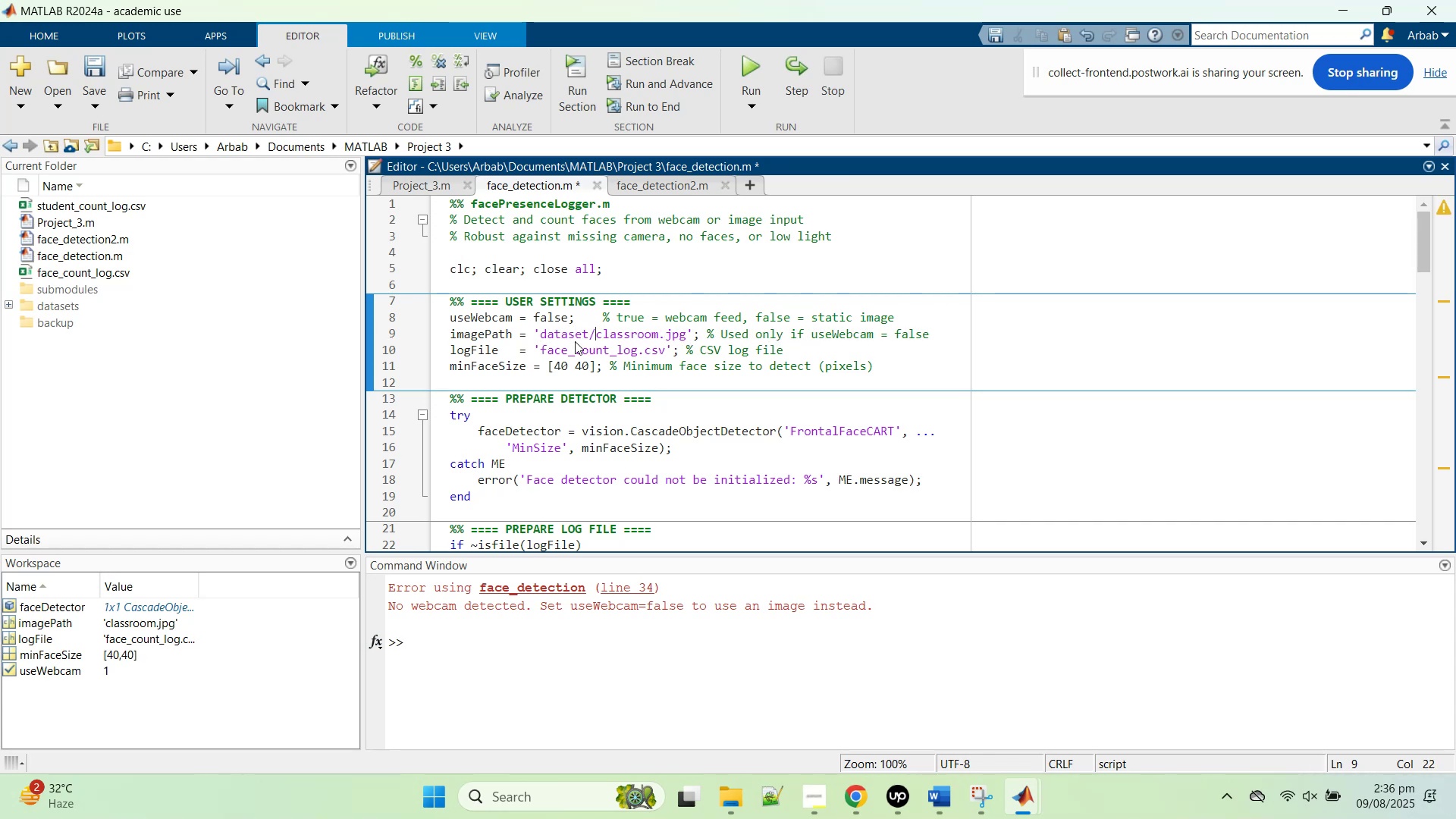 
key(Control+S)
 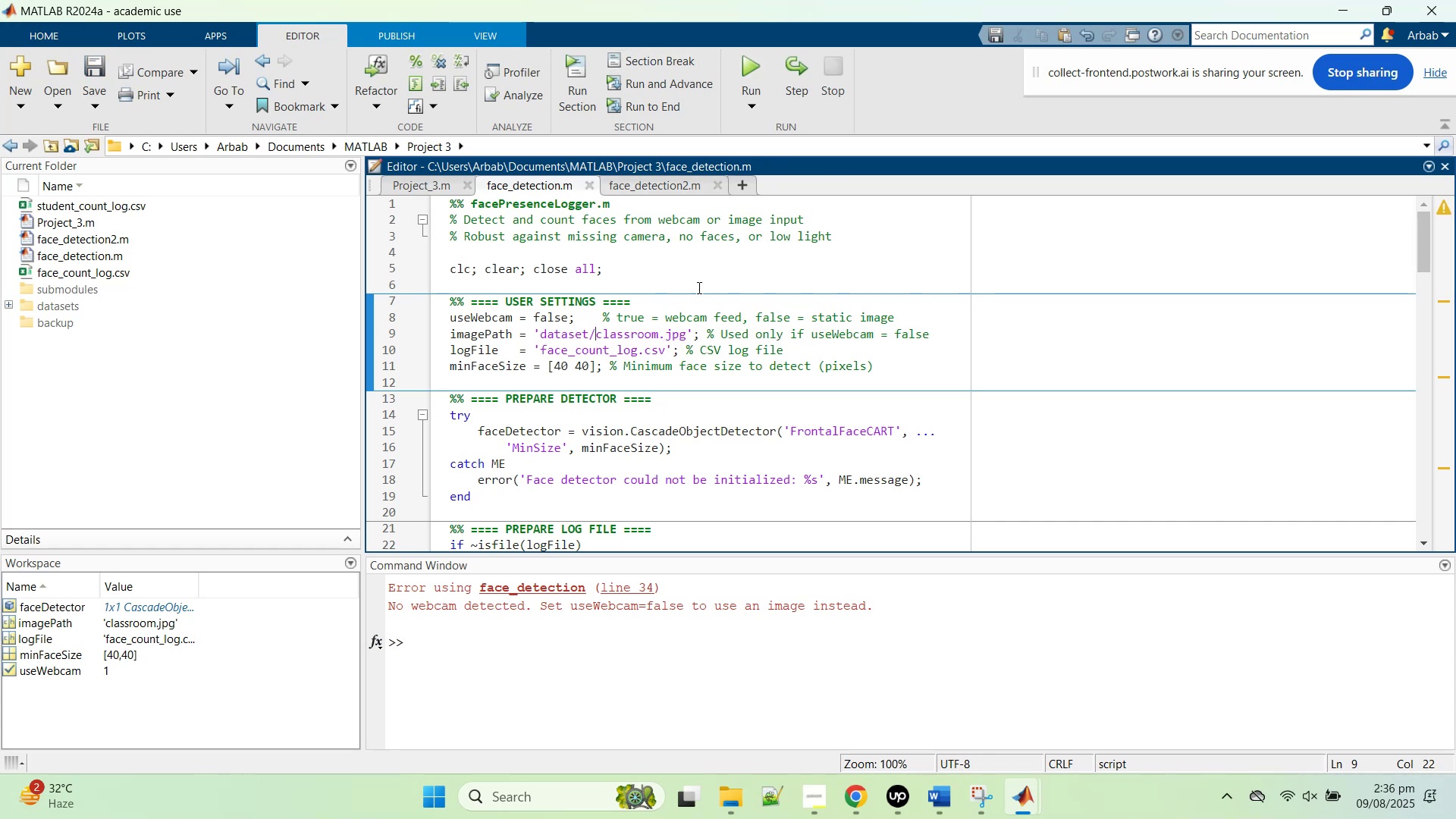 
left_click([747, 67])
 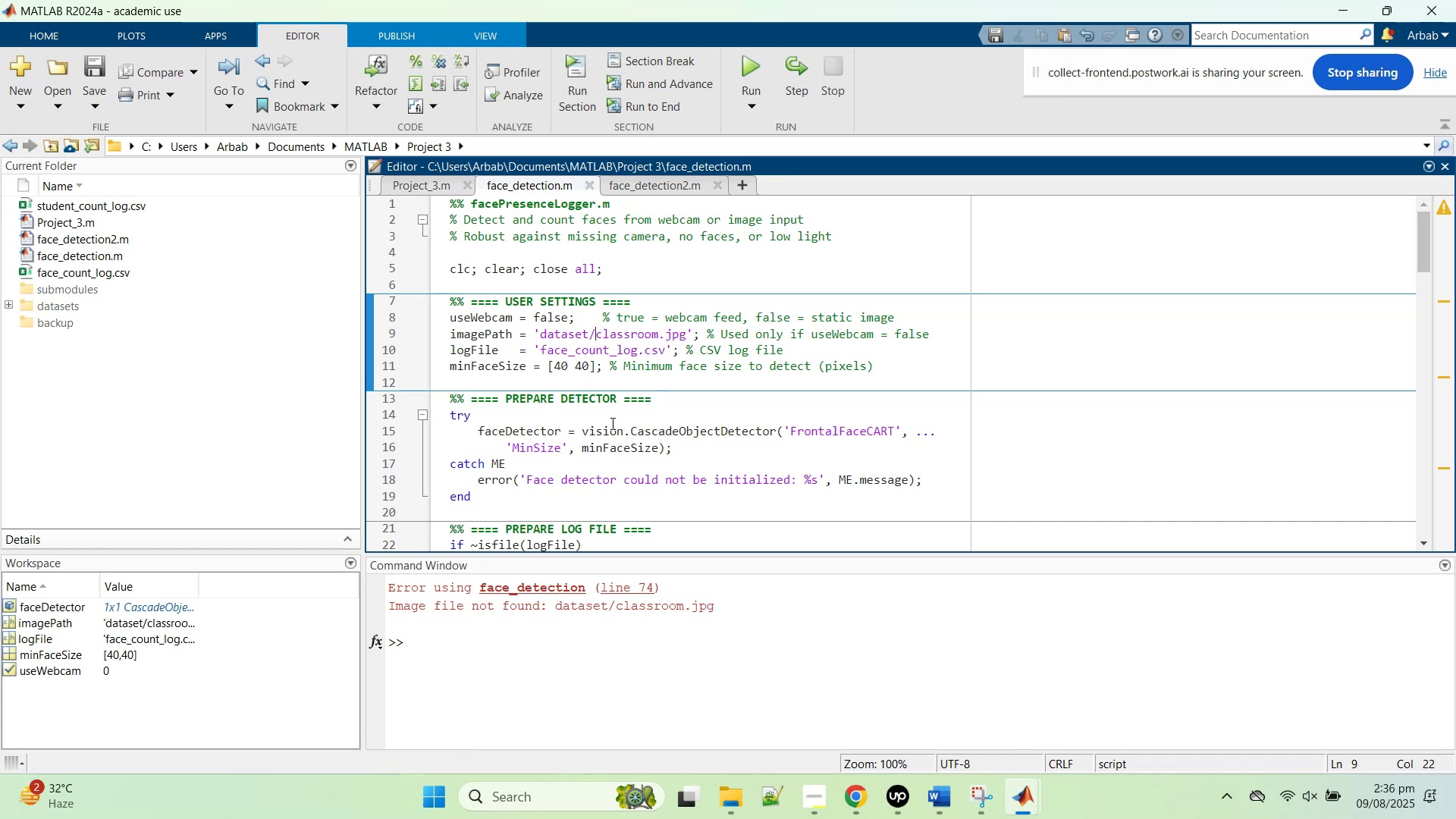 
wait(5.92)
 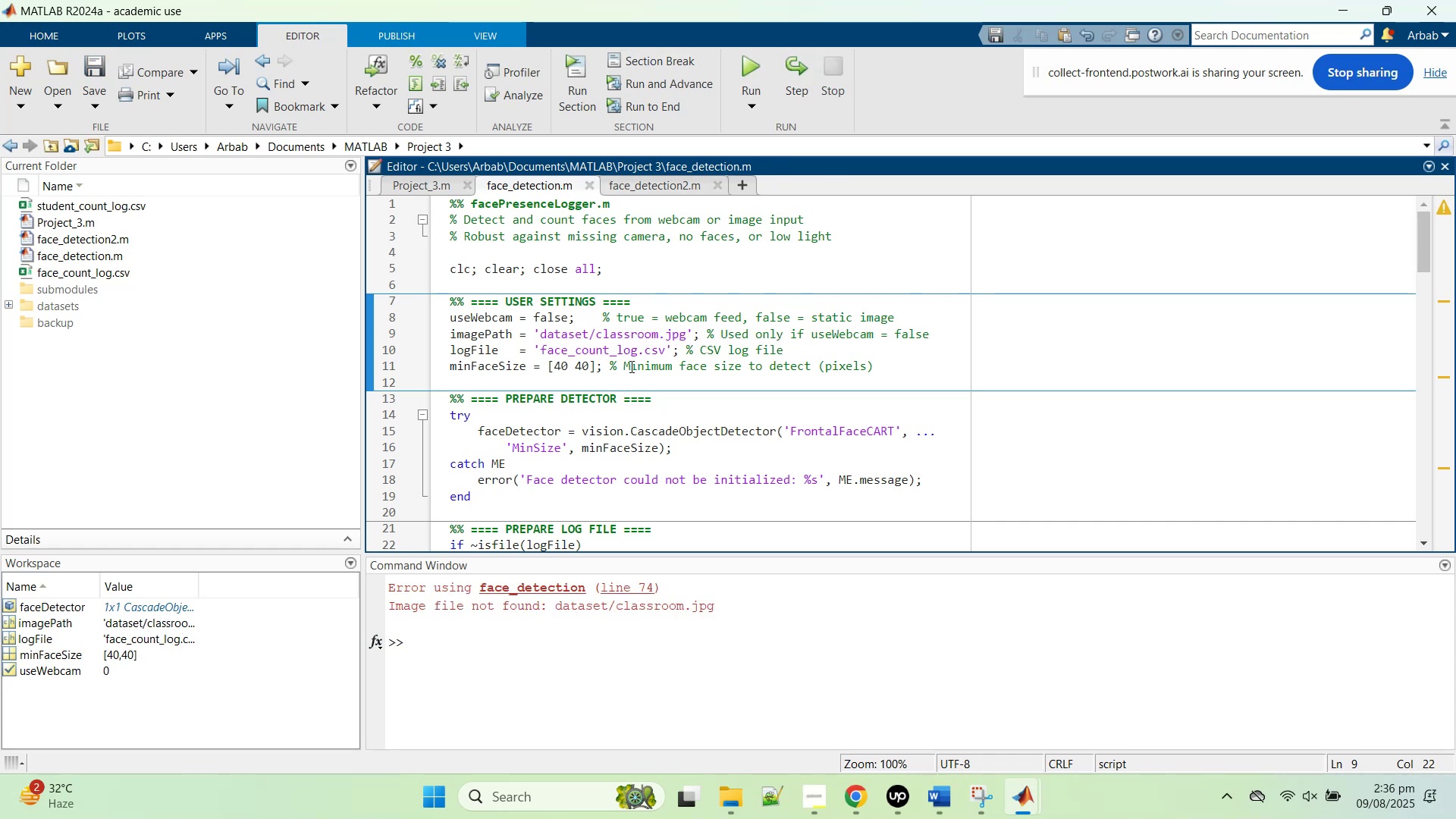 
double_click([592, 336])
 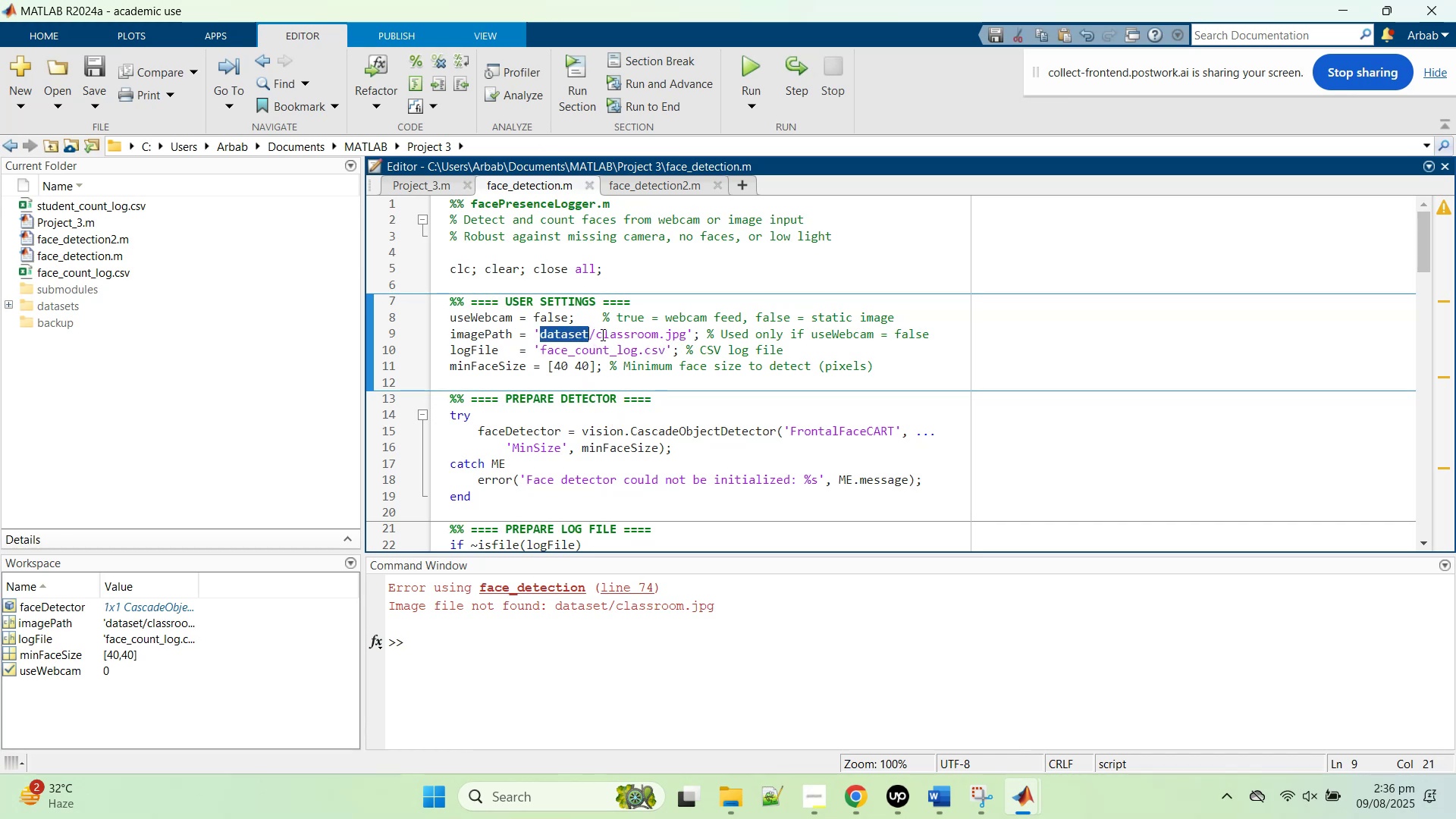 
left_click([592, 332])
 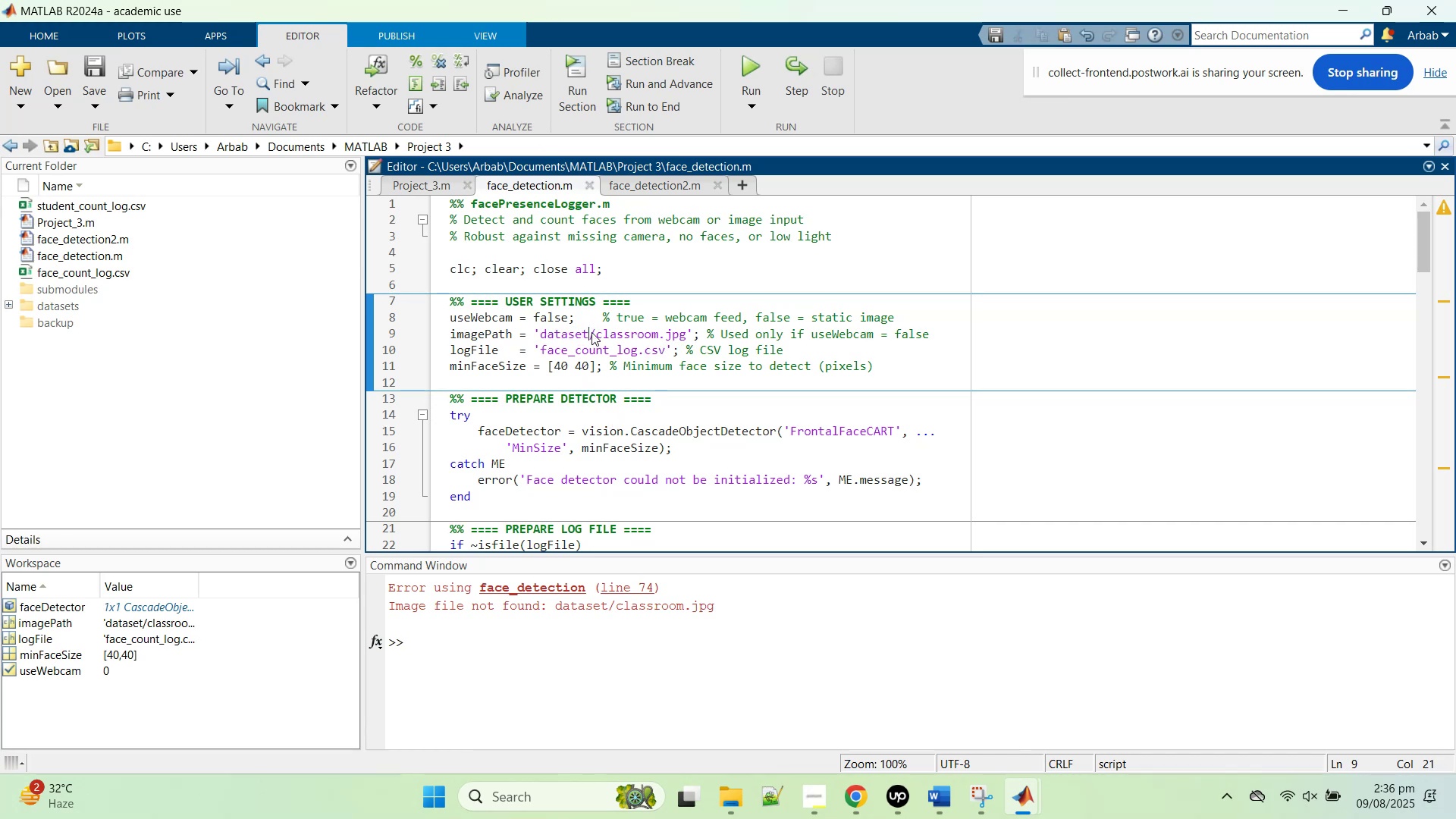 
key(S)
 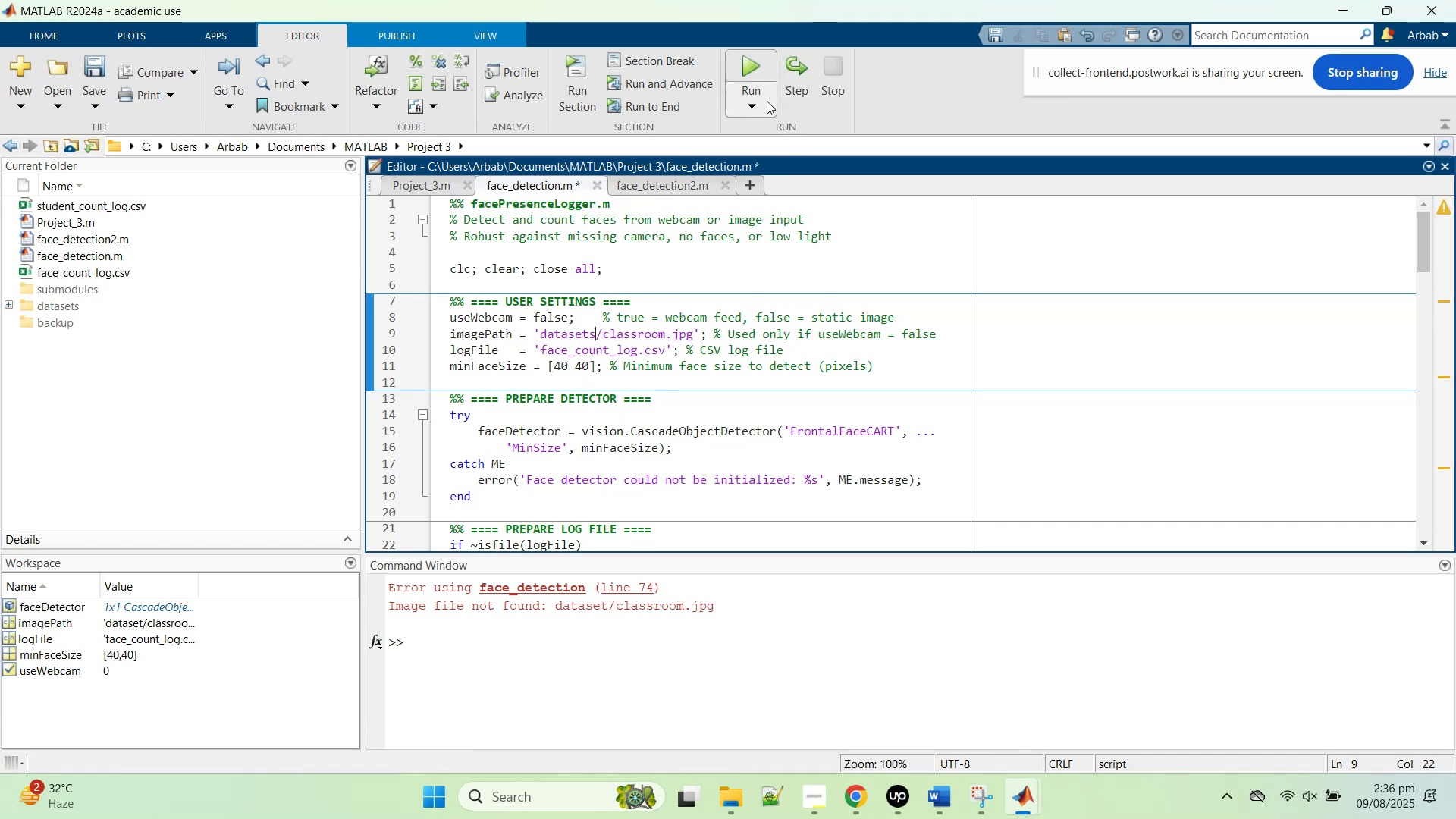 
left_click_drag(start_coordinate=[752, 46], to_coordinate=[751, 50])
 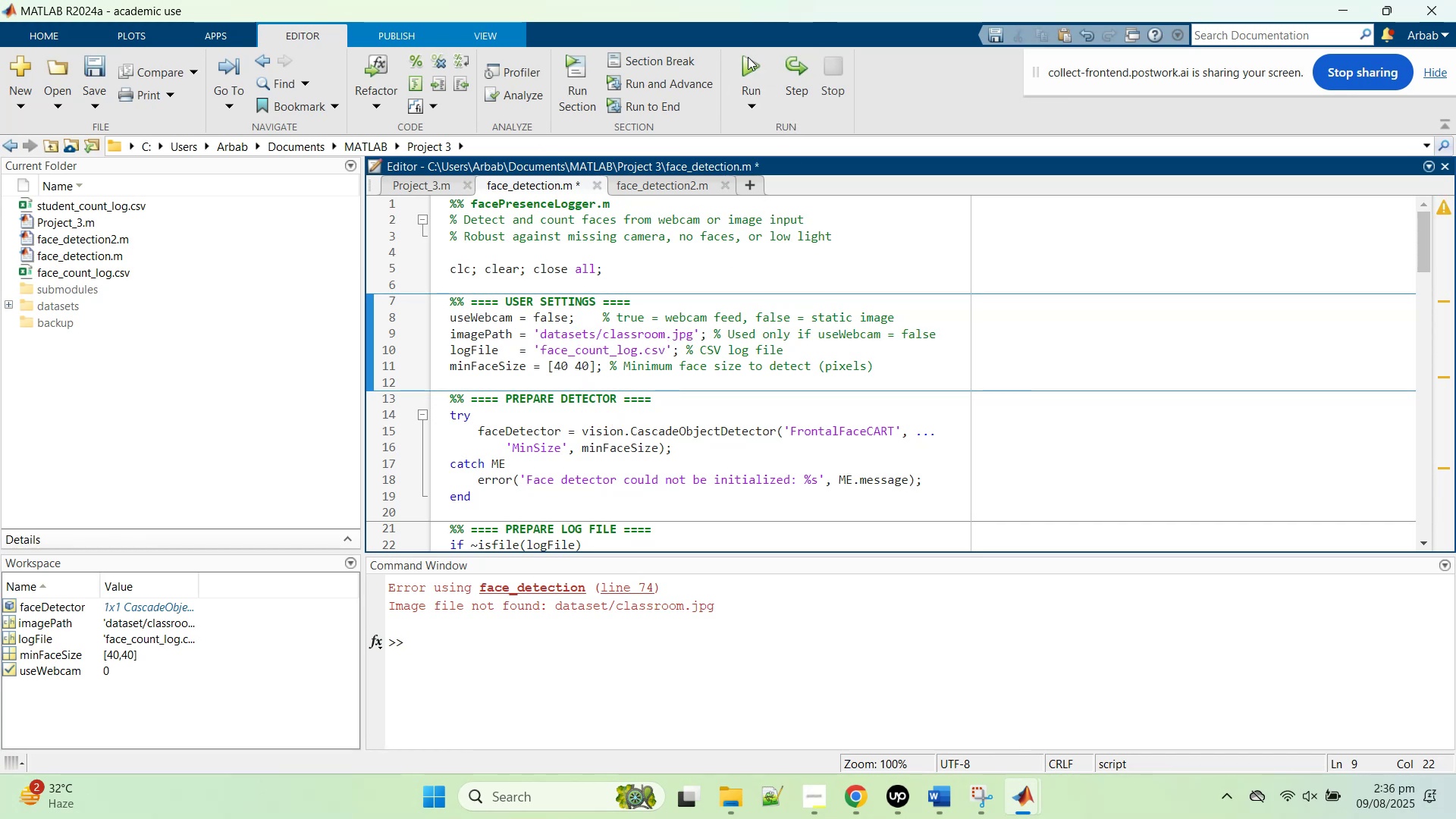 
double_click([747, 57])
 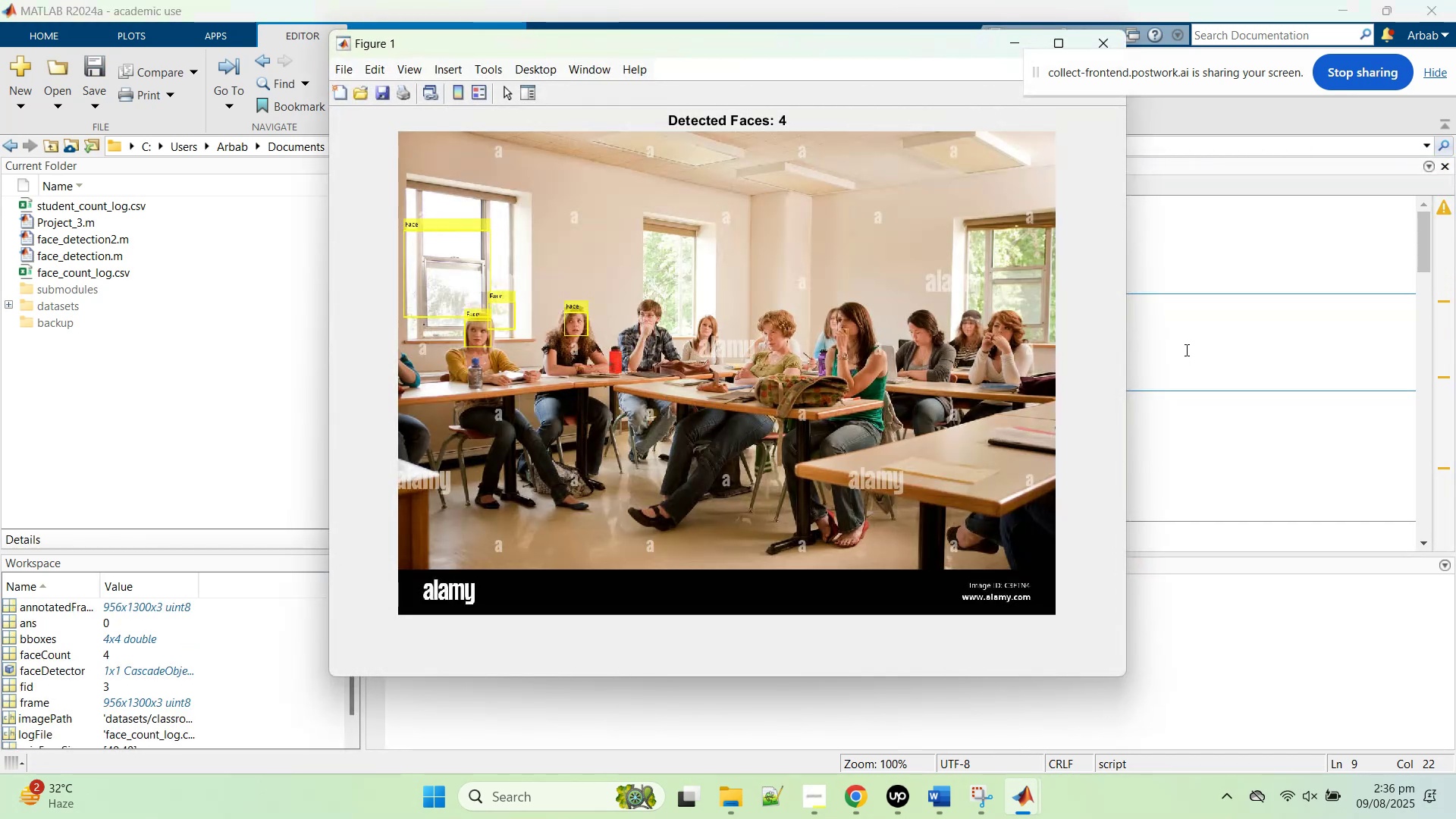 
left_click([1185, 350])
 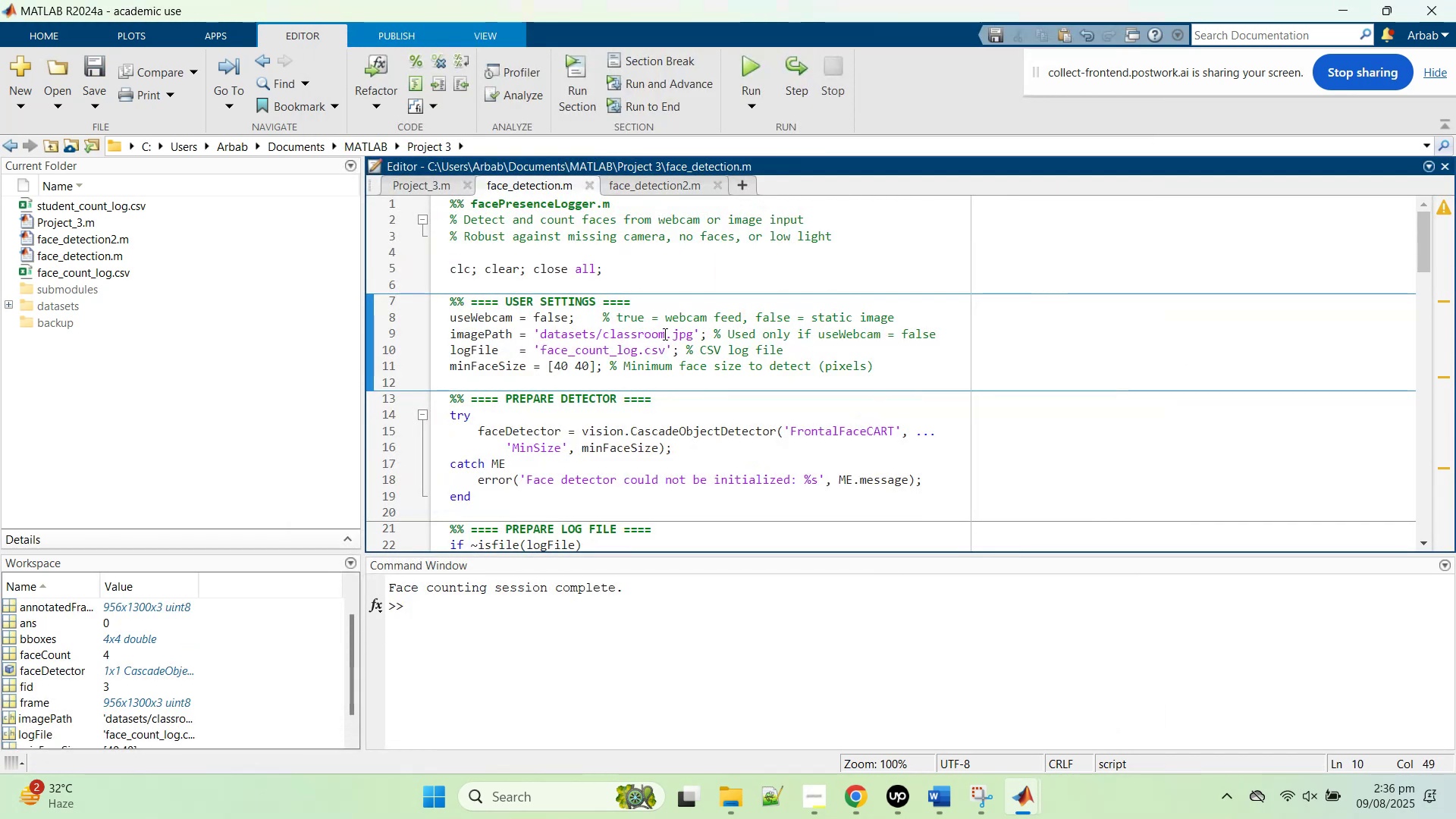 
left_click([667, 333])
 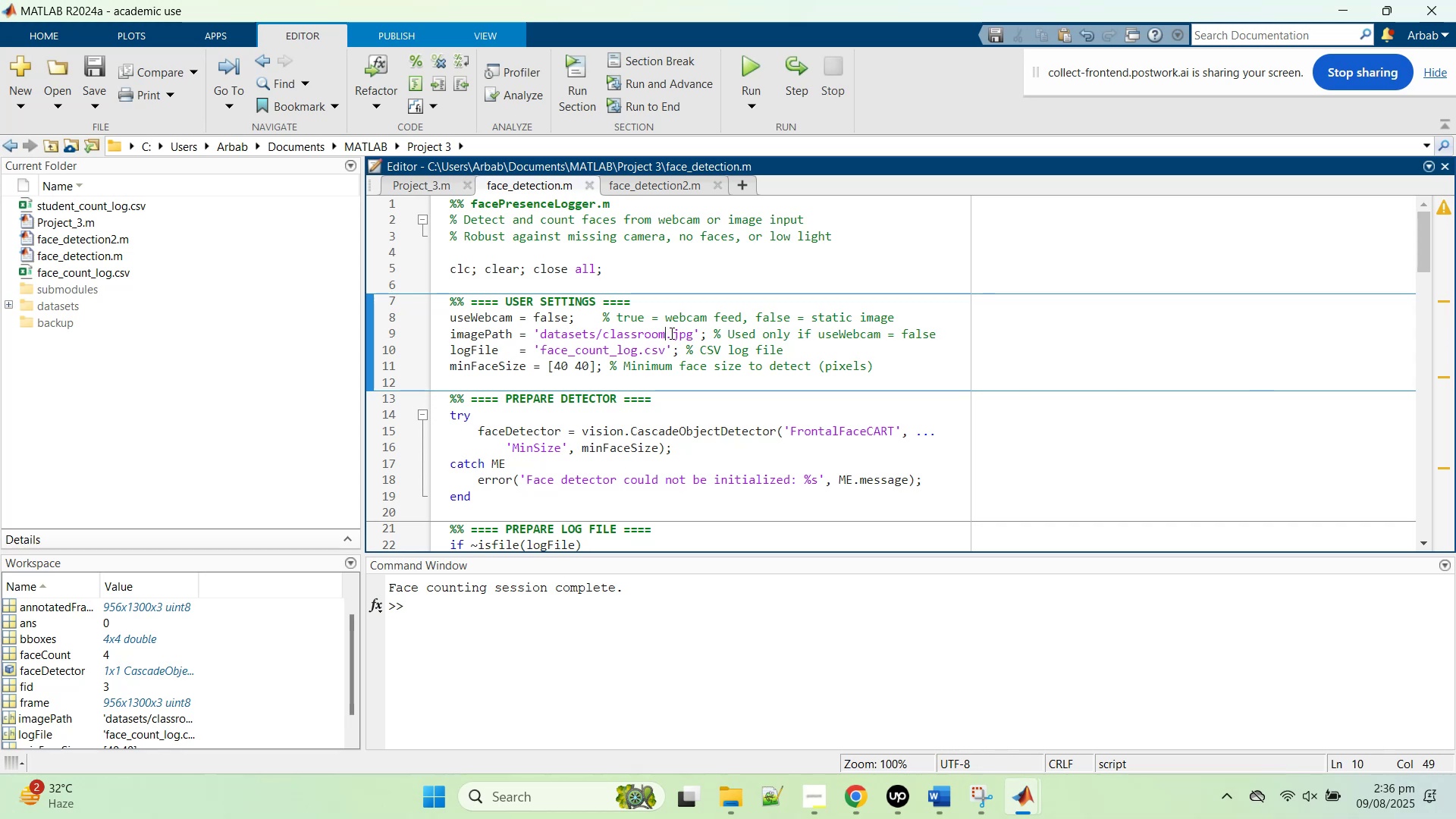 
key(1)
 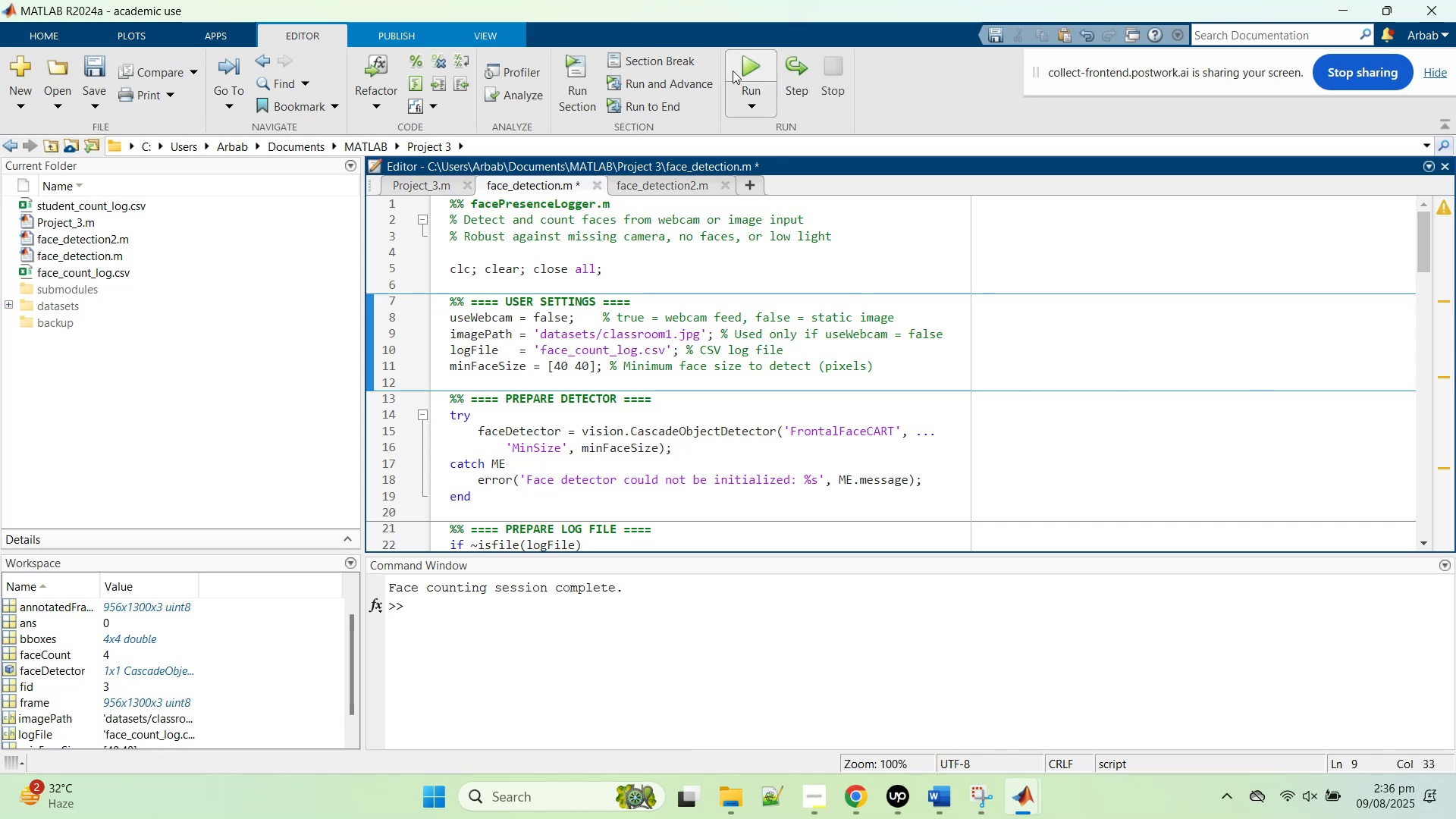 
left_click([741, 66])
 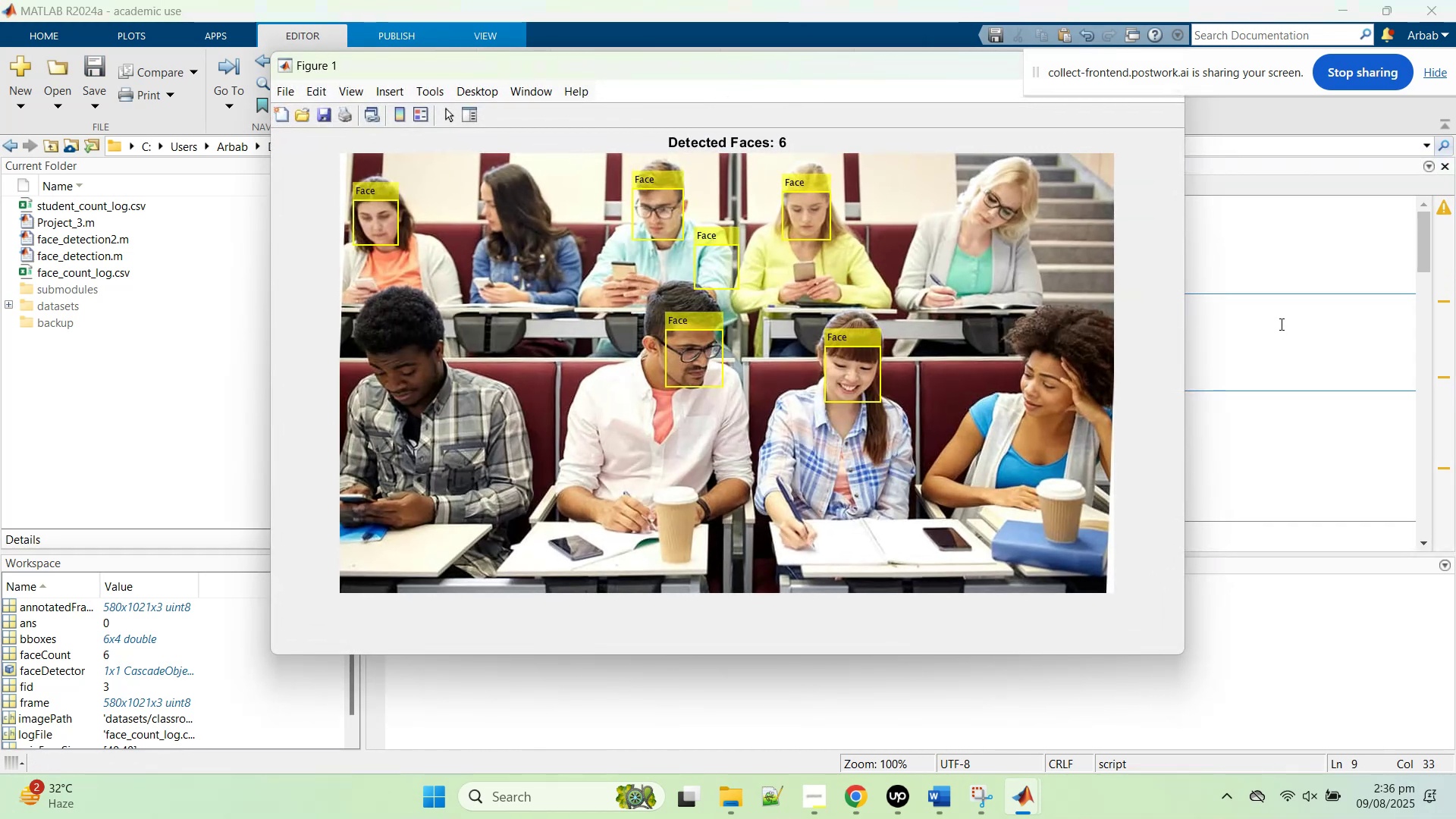 
left_click([1280, 324])
 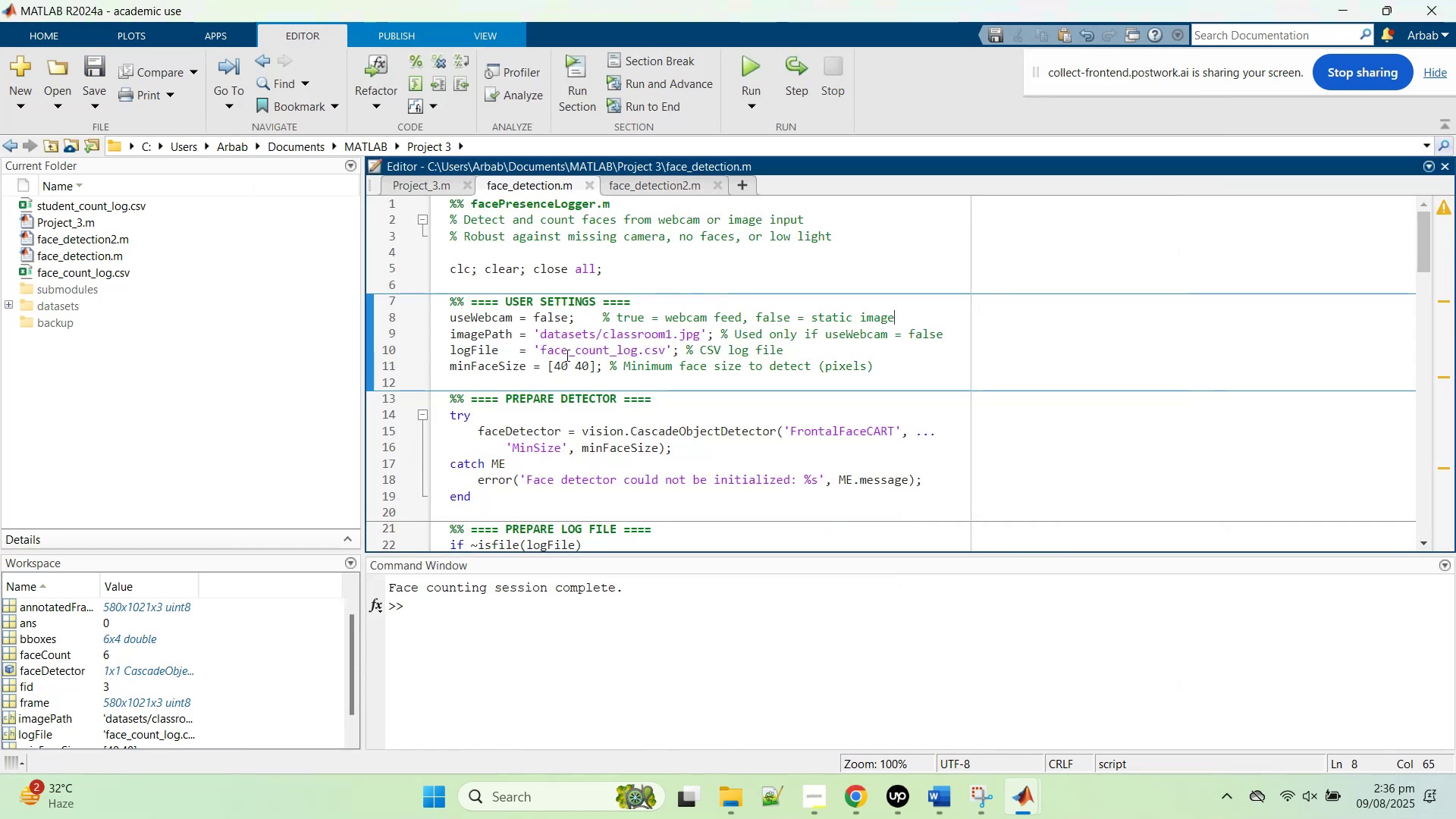 
left_click_drag(start_coordinate=[559, 360], to_coordinate=[554, 363])
 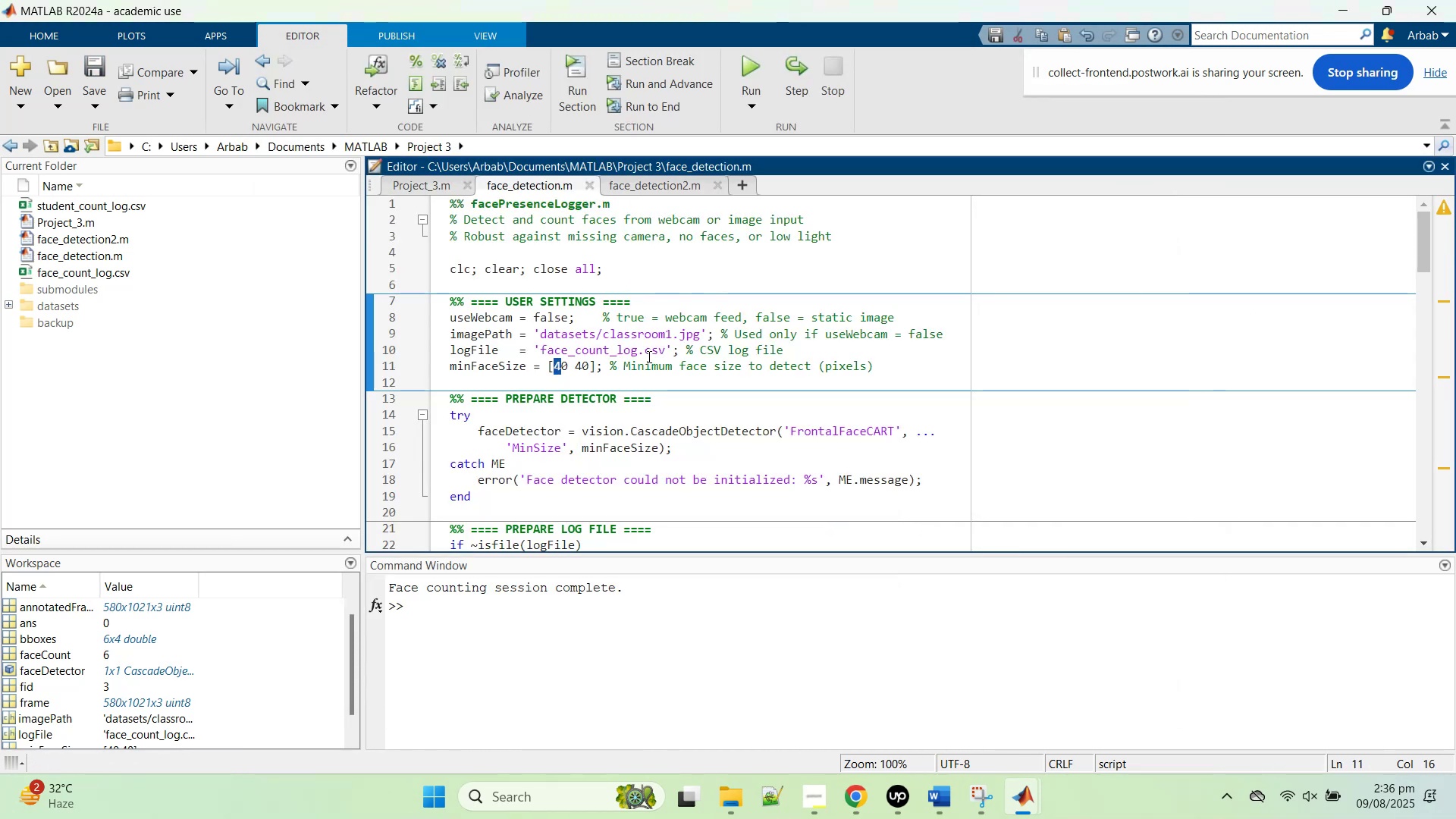 
type(33)
 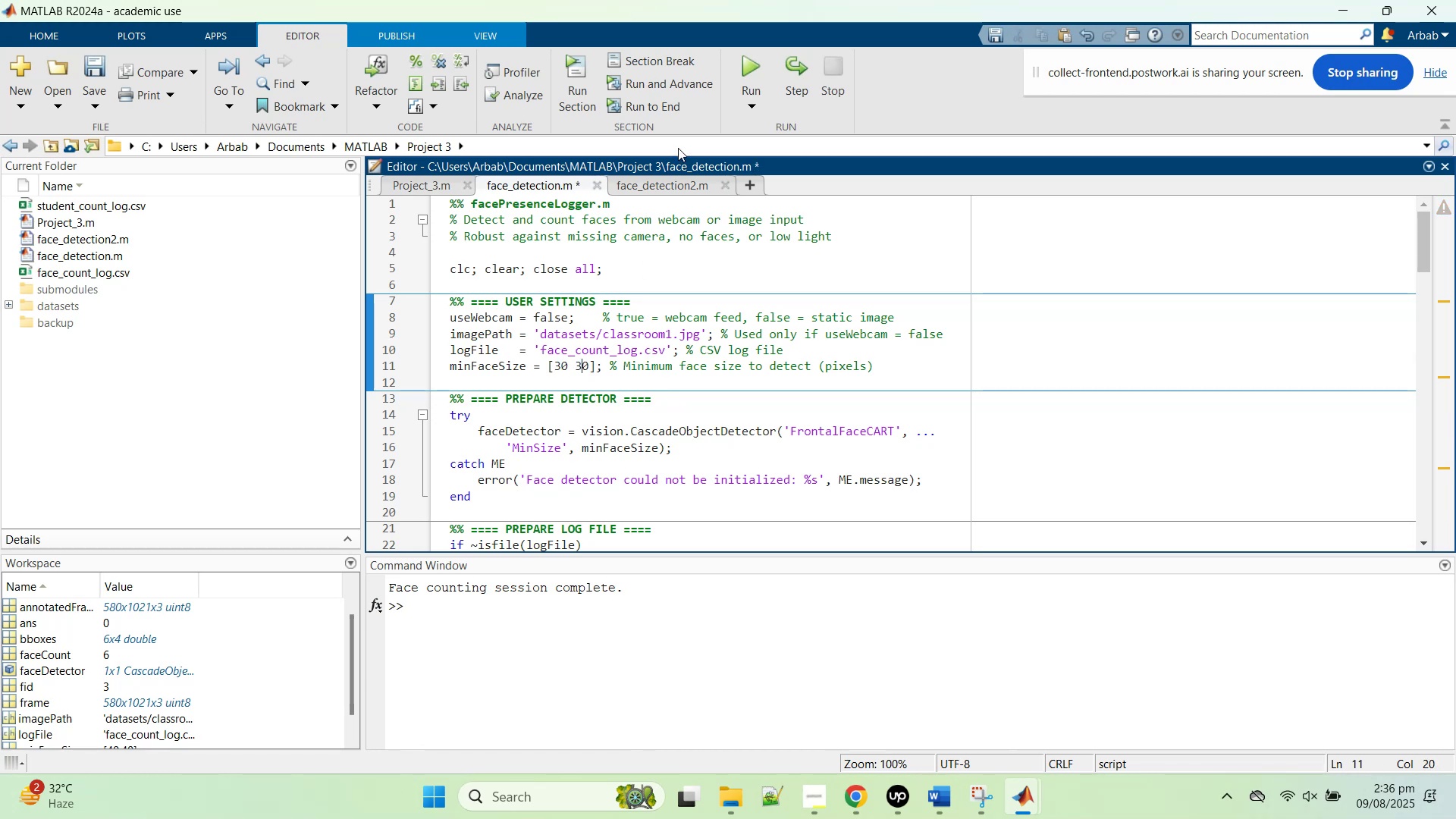 
left_click_drag(start_coordinate=[578, 366], to_coordinate=[582, 366])
 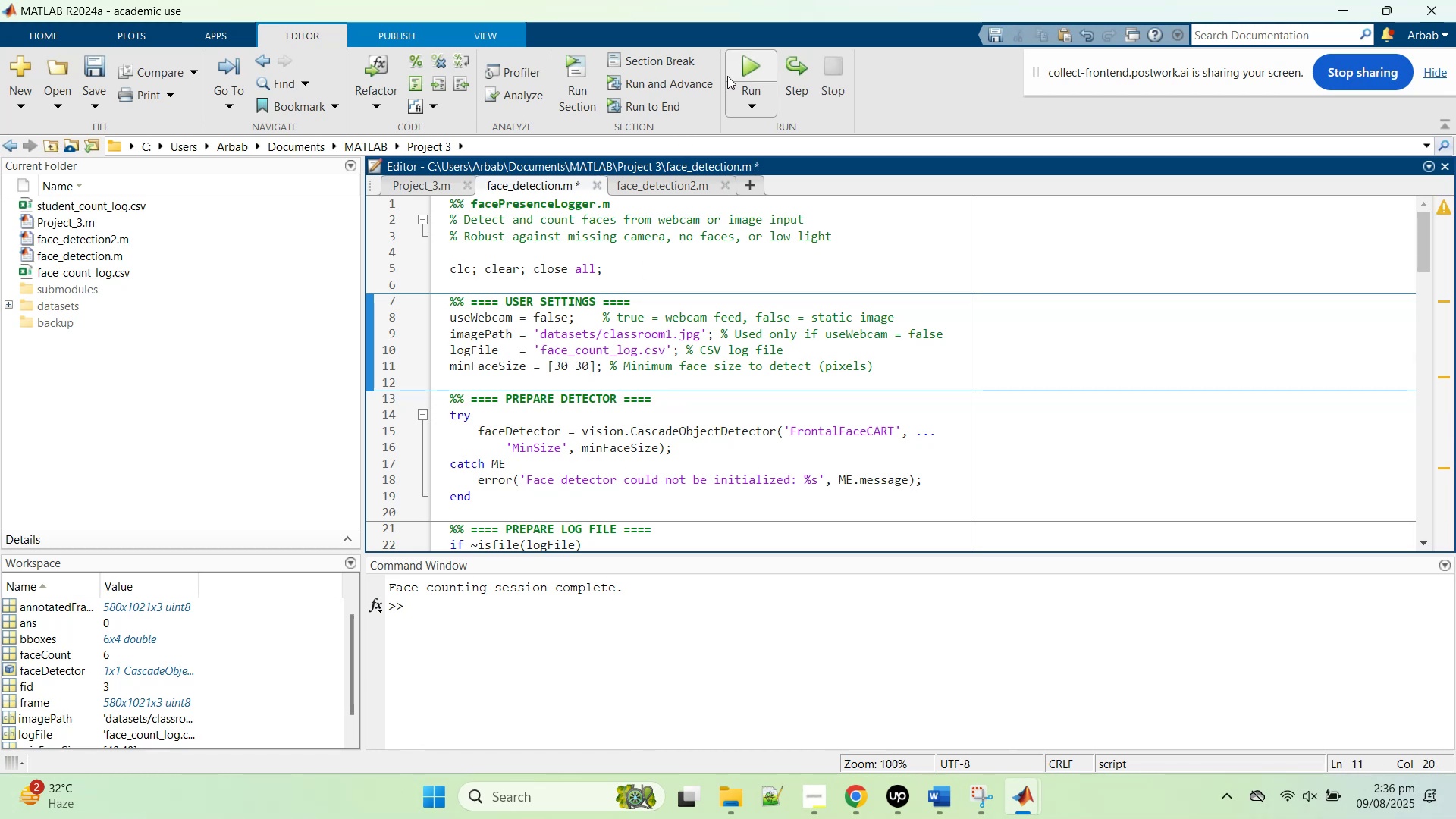 
left_click([739, 71])
 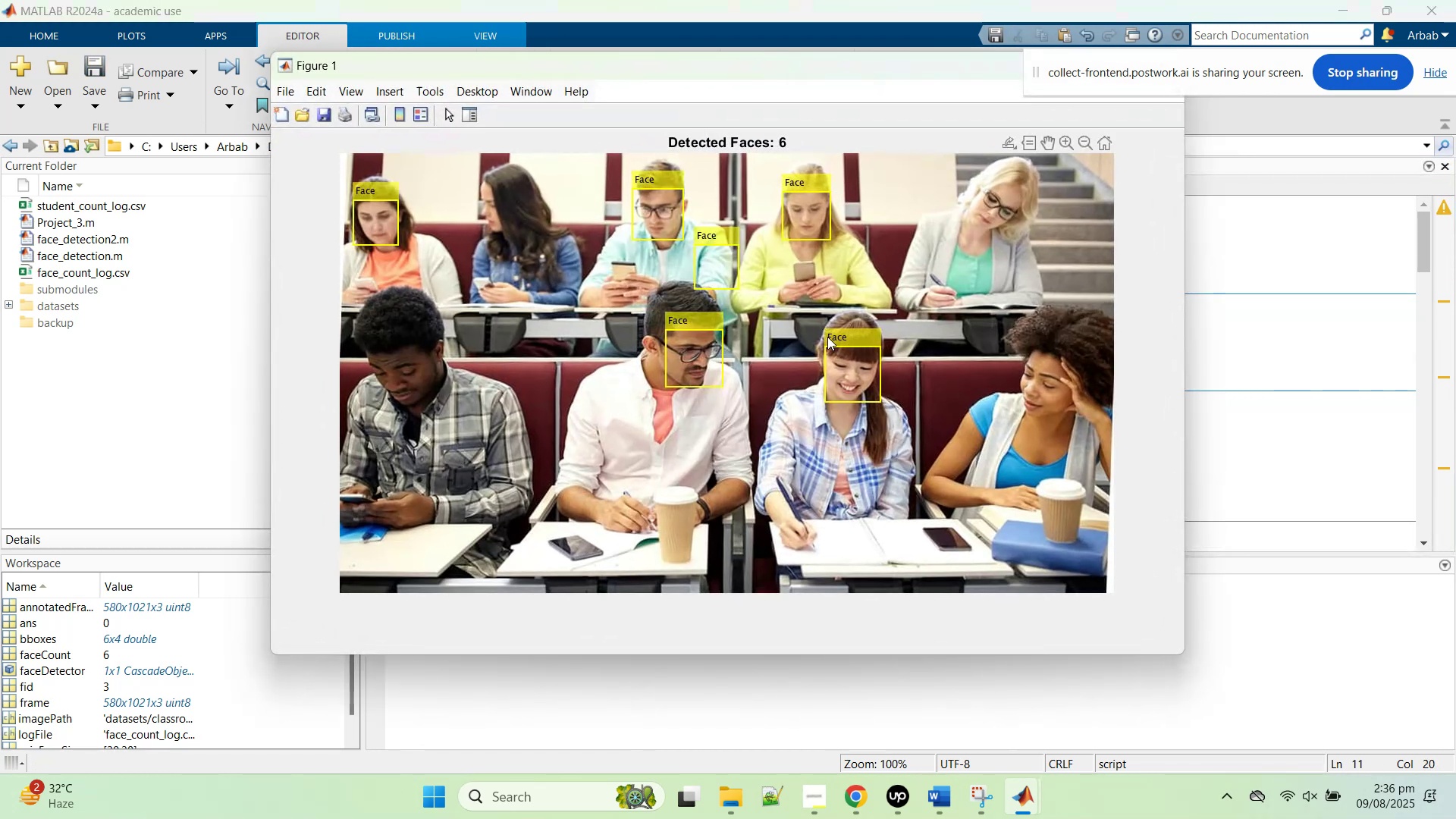 
left_click([1225, 395])
 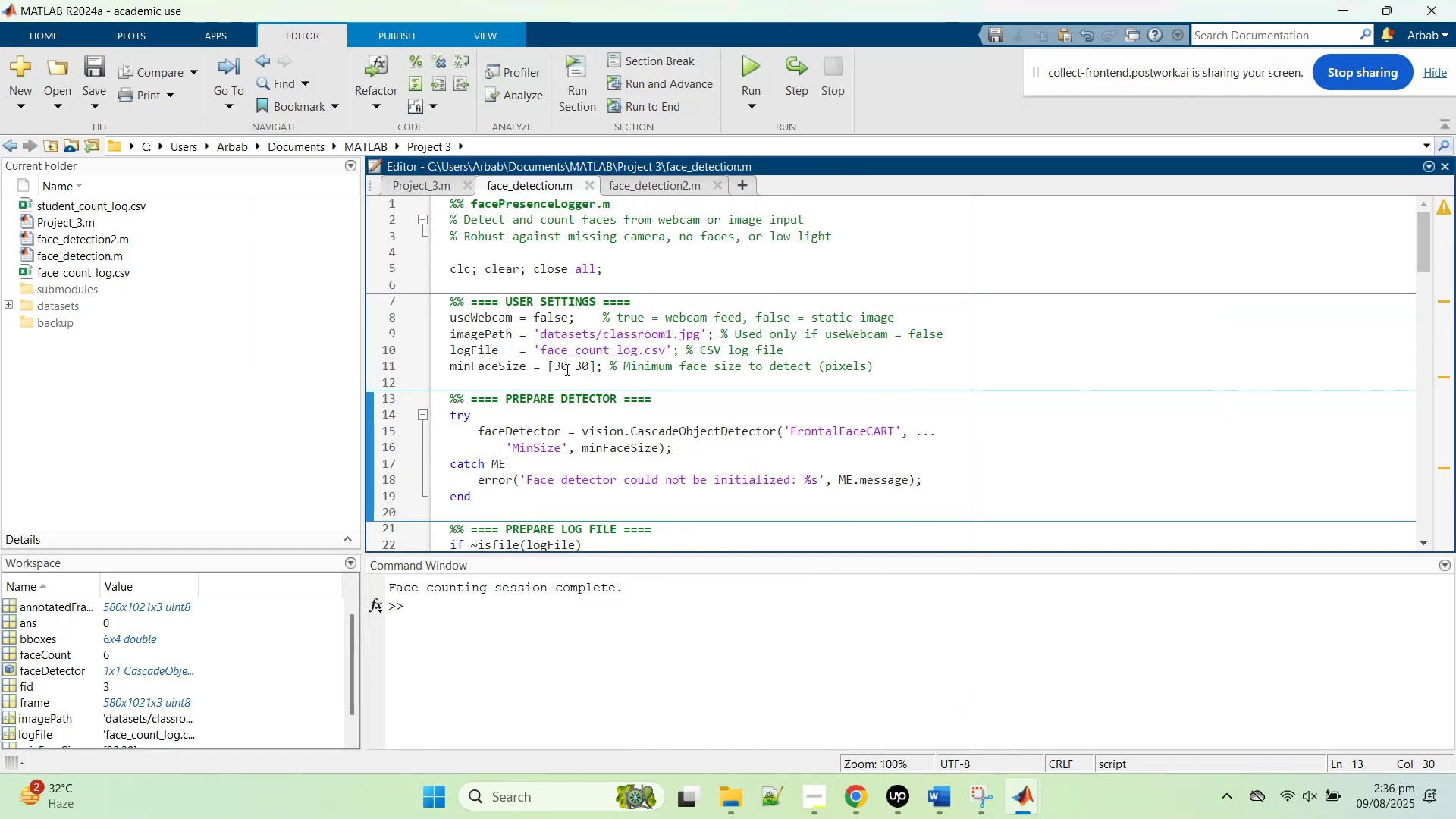 
left_click_drag(start_coordinate=[559, 366], to_coordinate=[552, 366])
 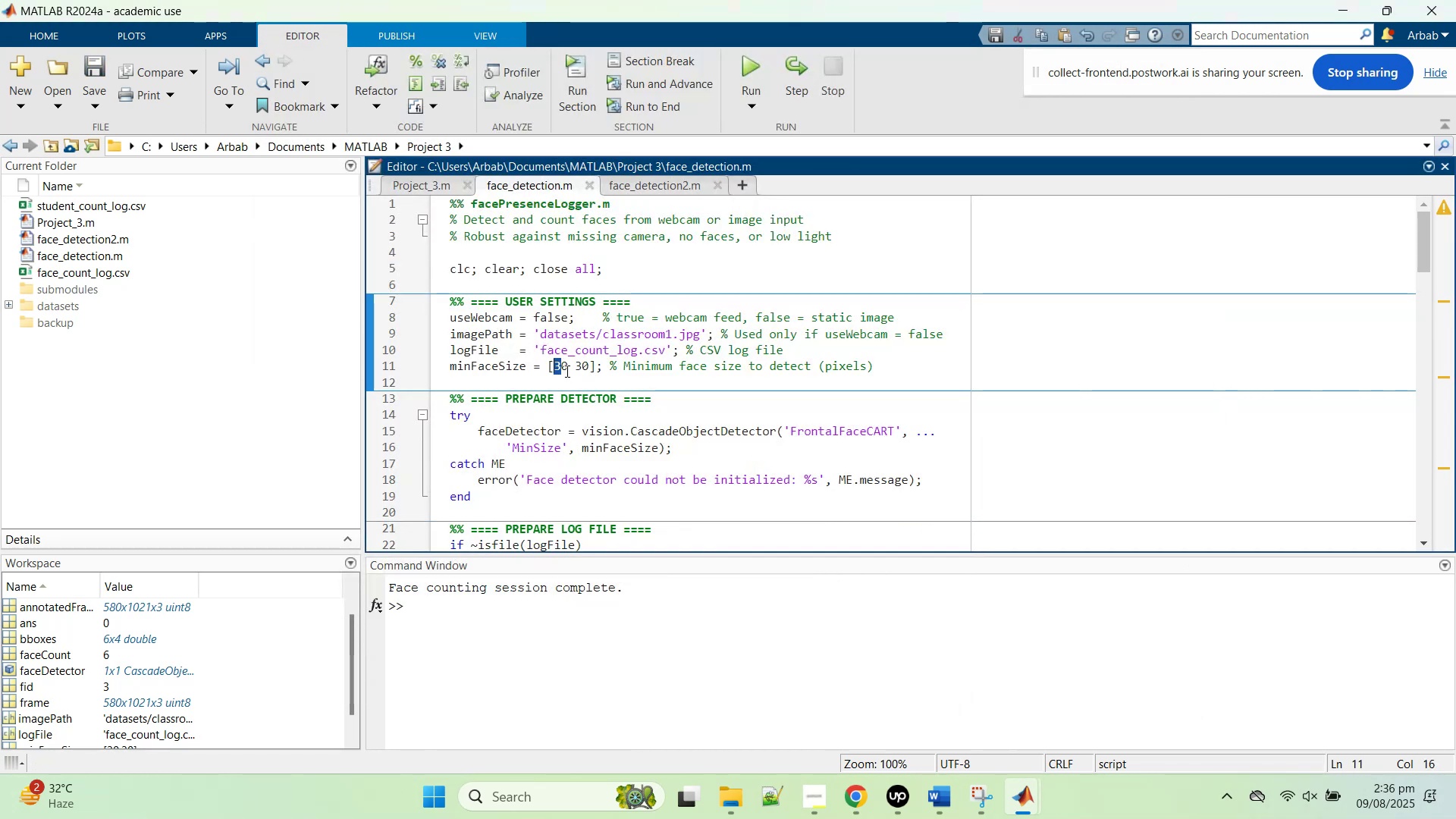 
type(22)
 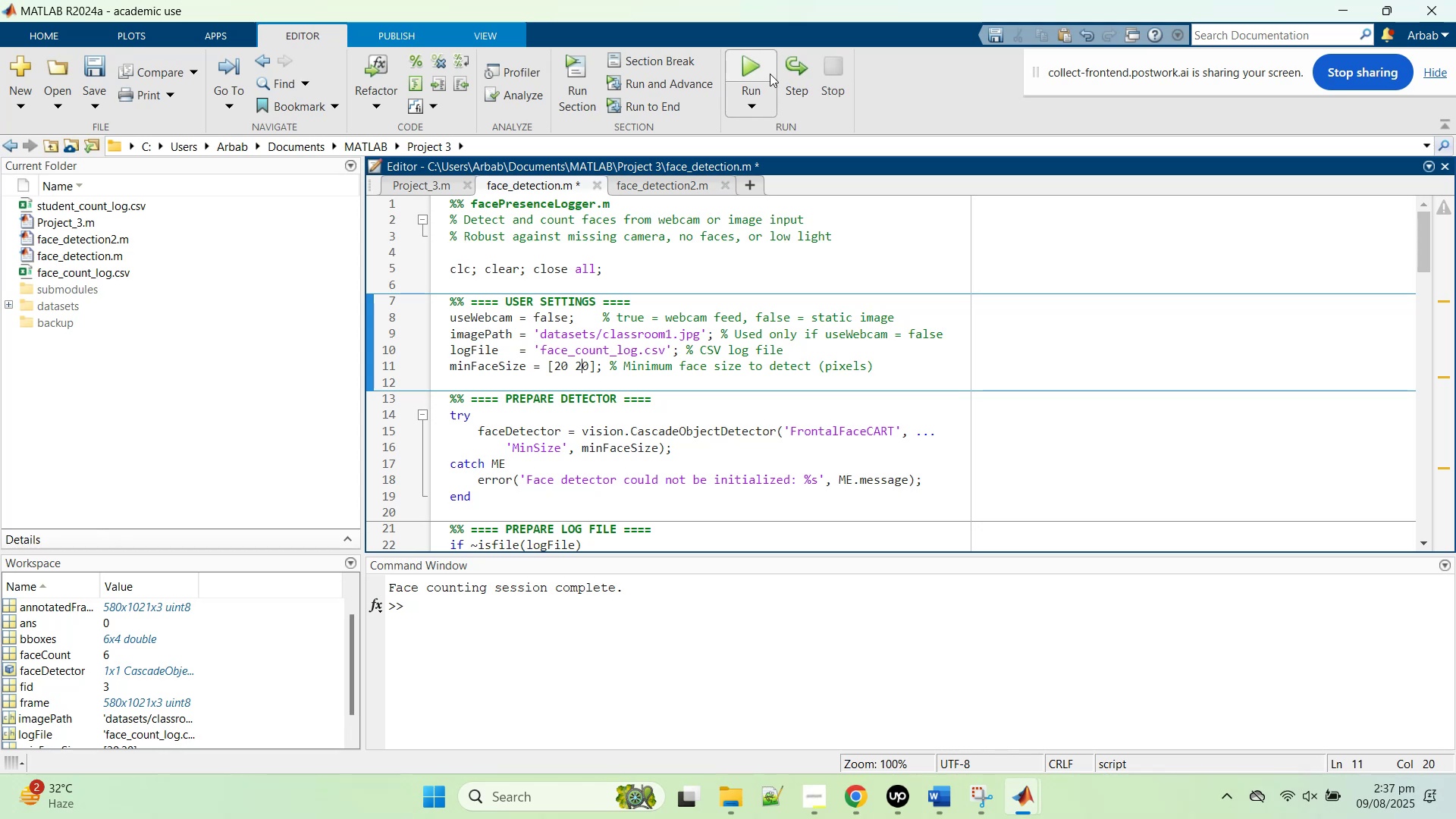 
left_click_drag(start_coordinate=[582, 363], to_coordinate=[572, 363])
 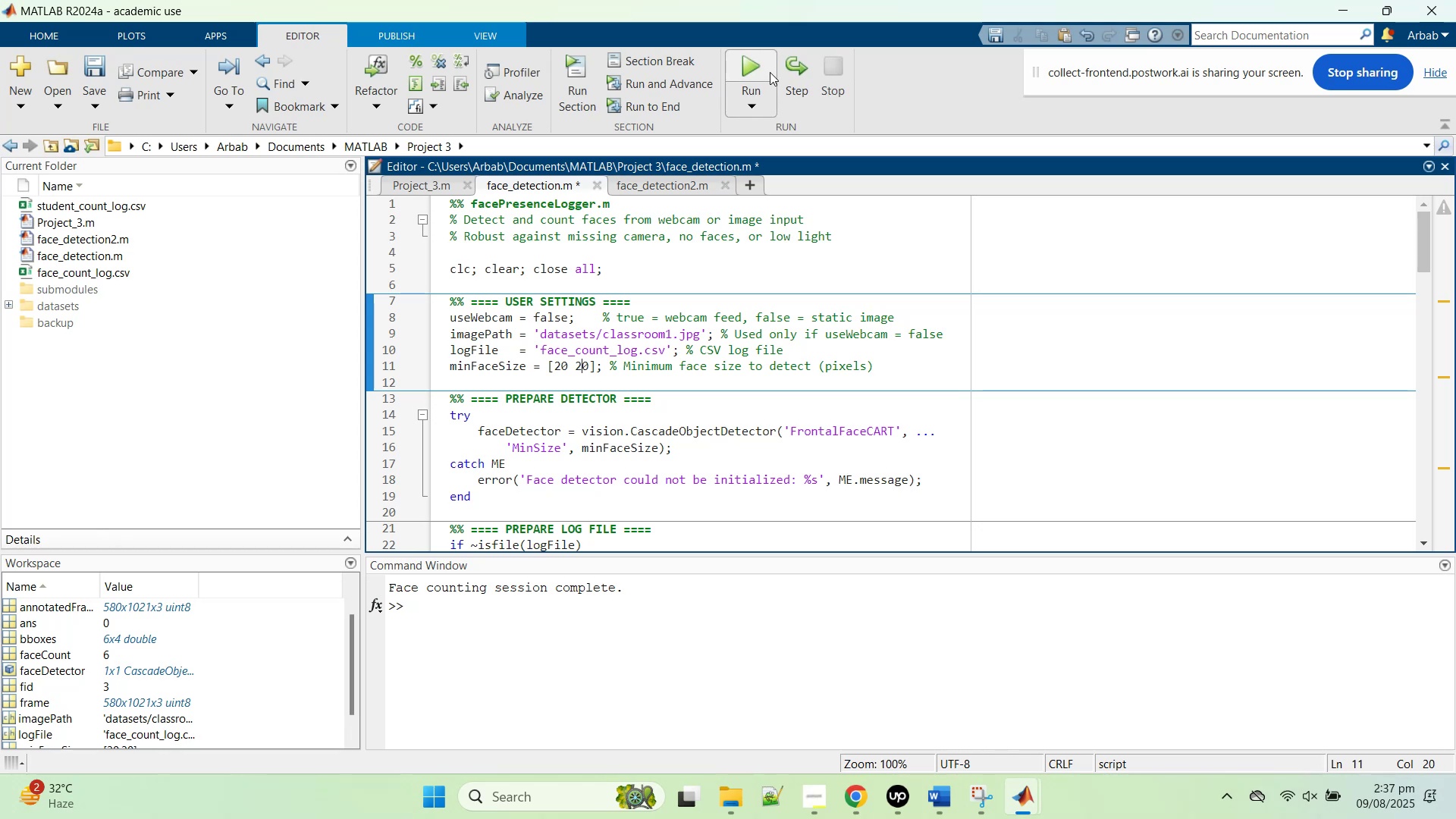 
left_click([764, 67])
 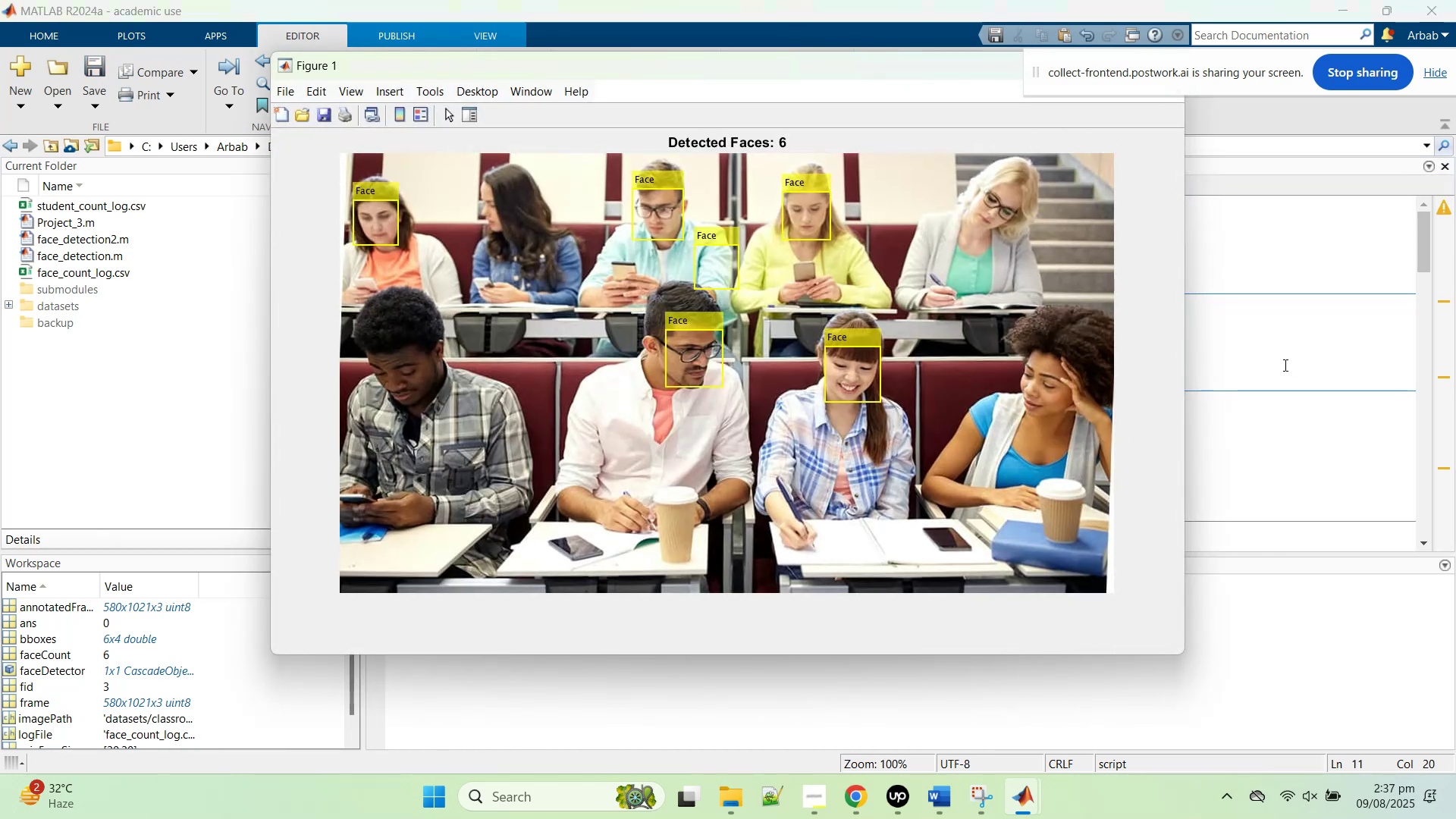 
left_click([1281, 361])
 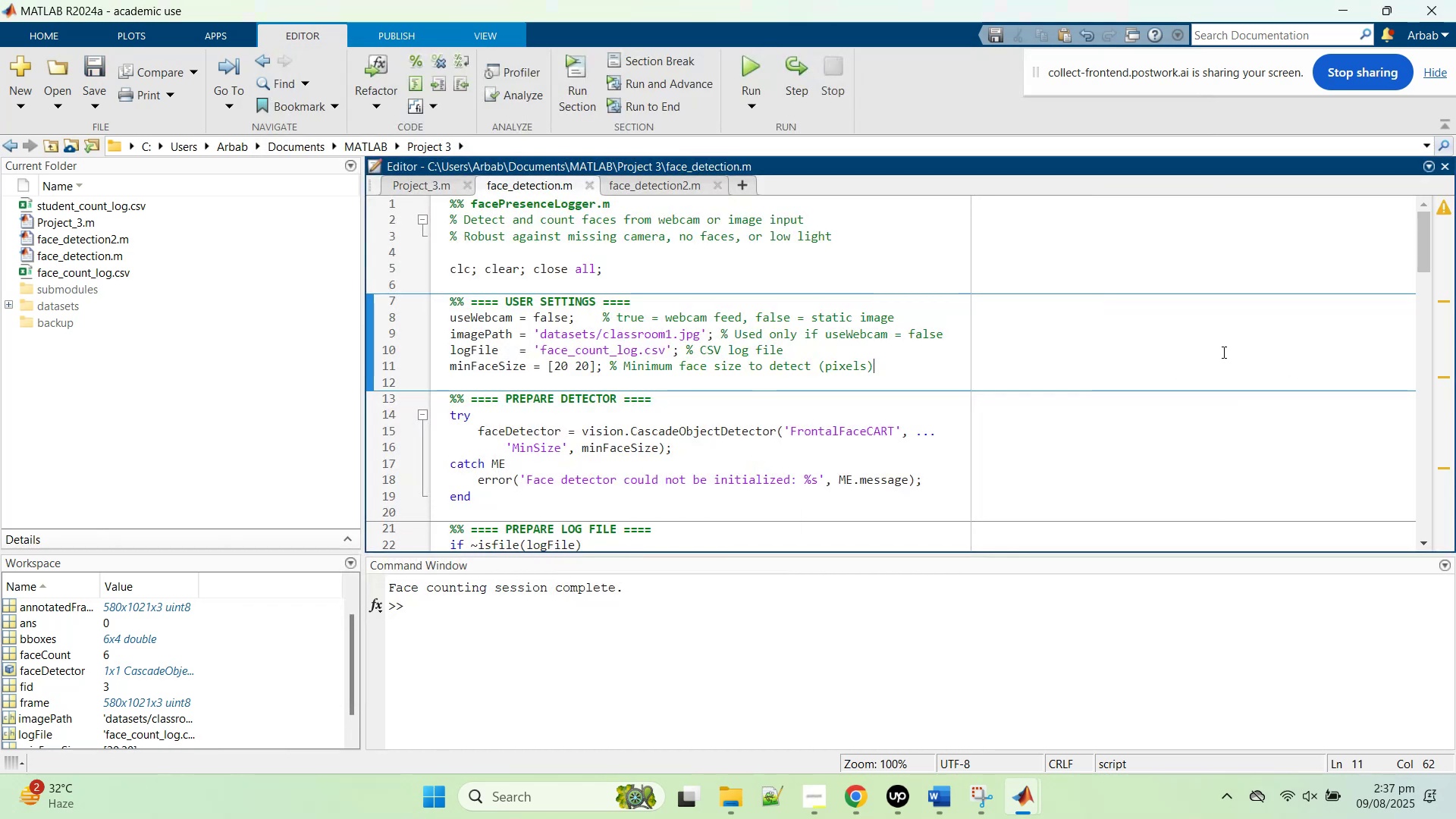 
key(Control+Z)
 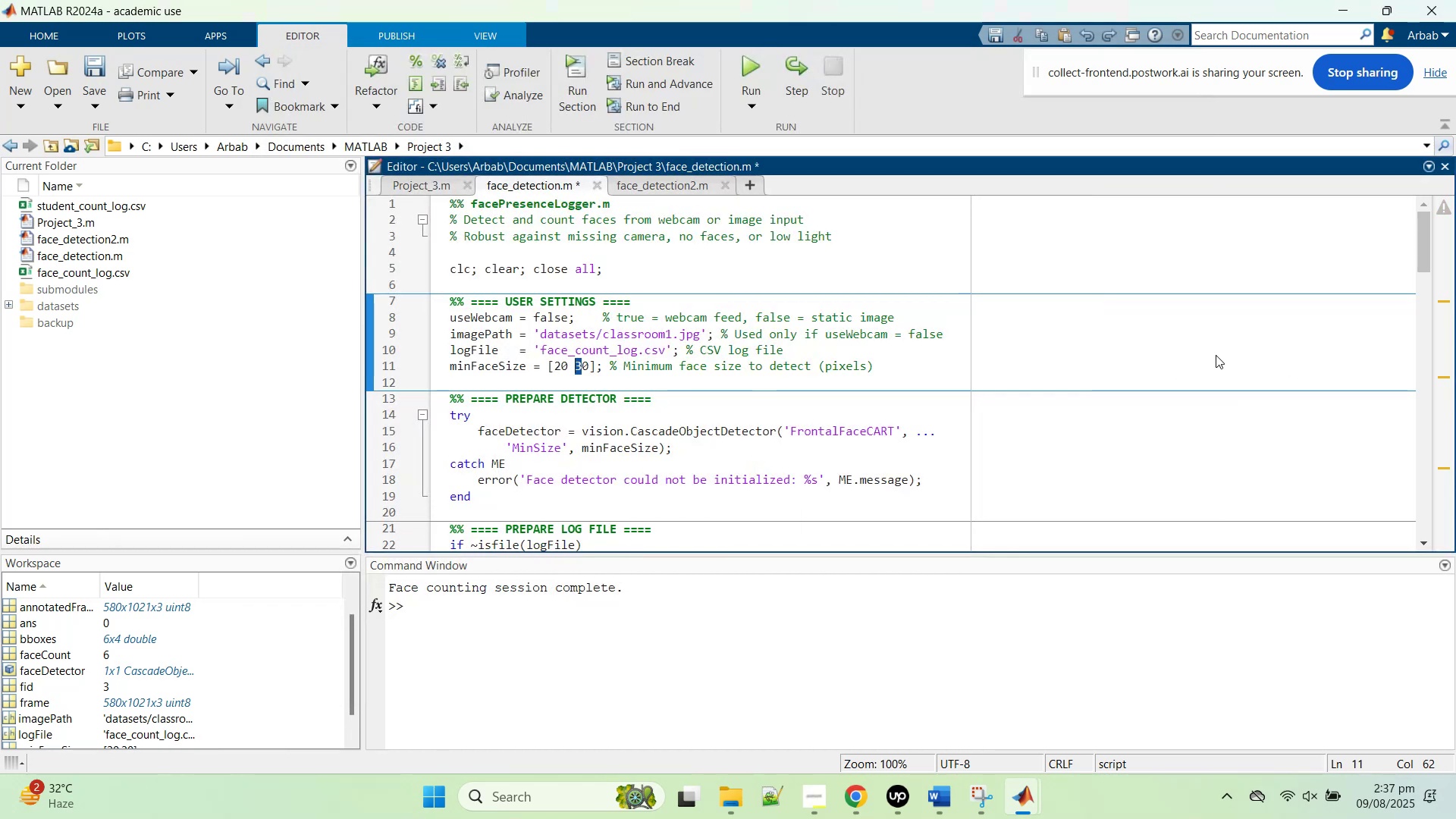 
key(Control+Z)
 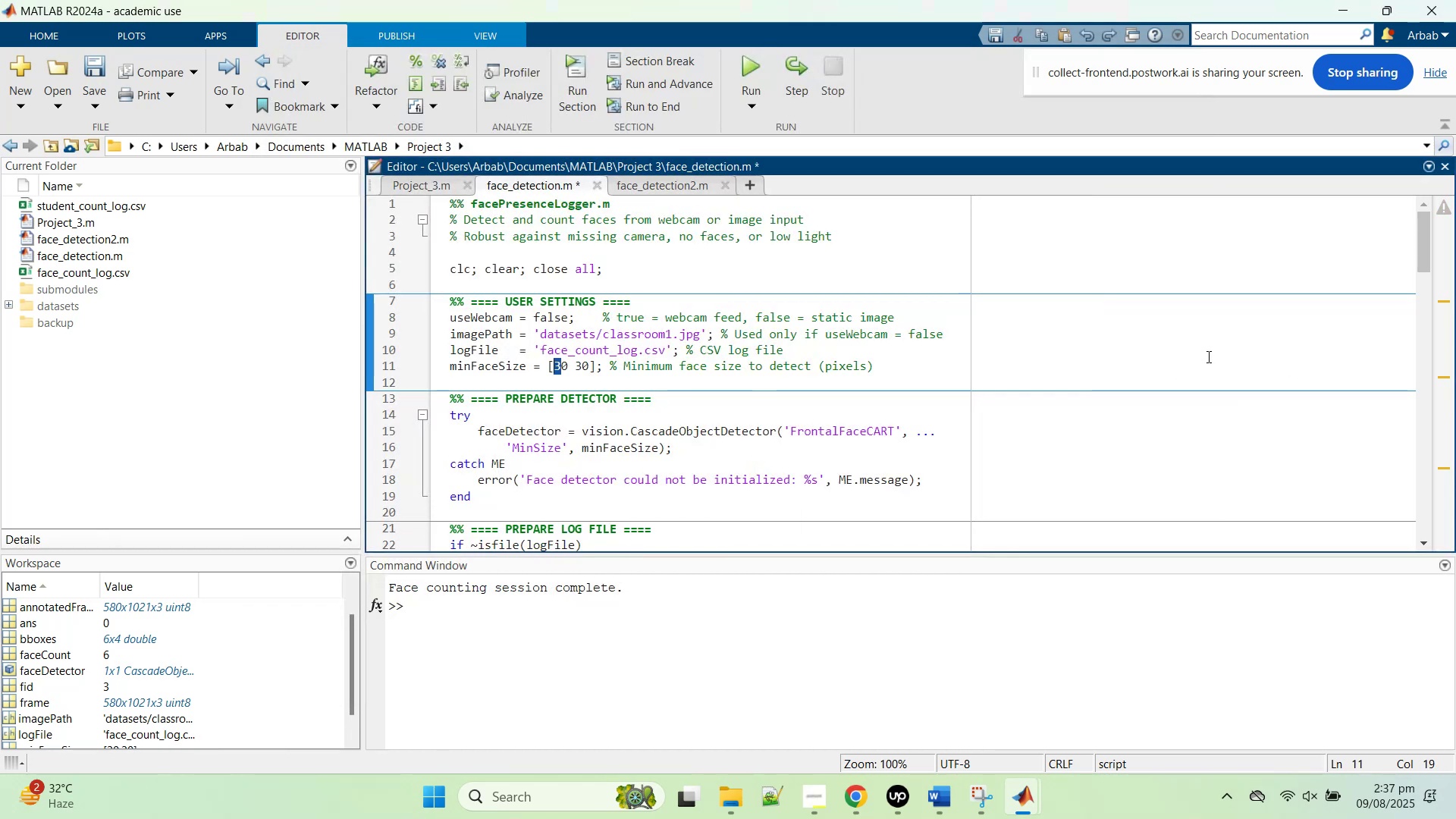 
key(Control+Z)
 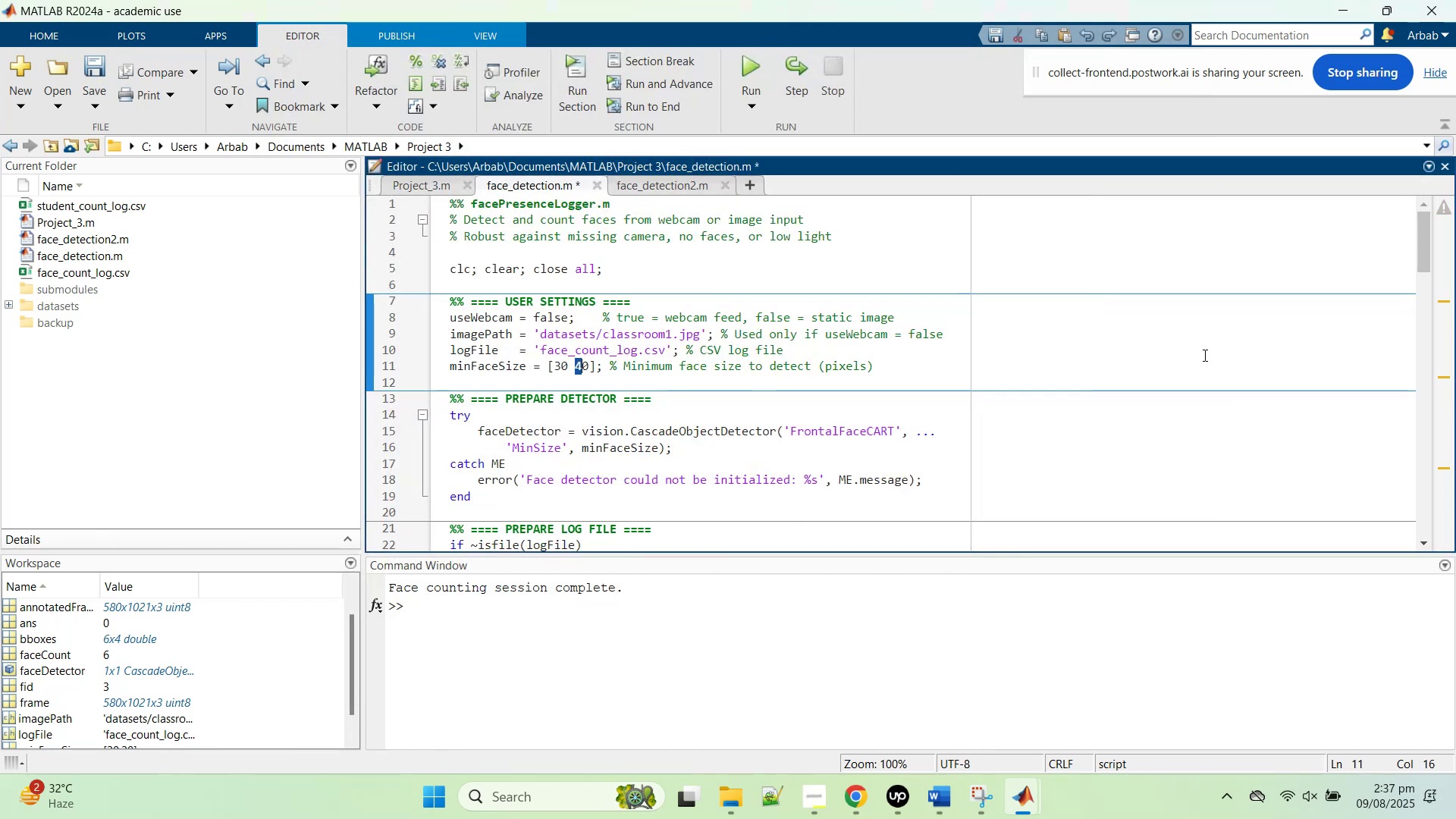 
key(Control+Z)
 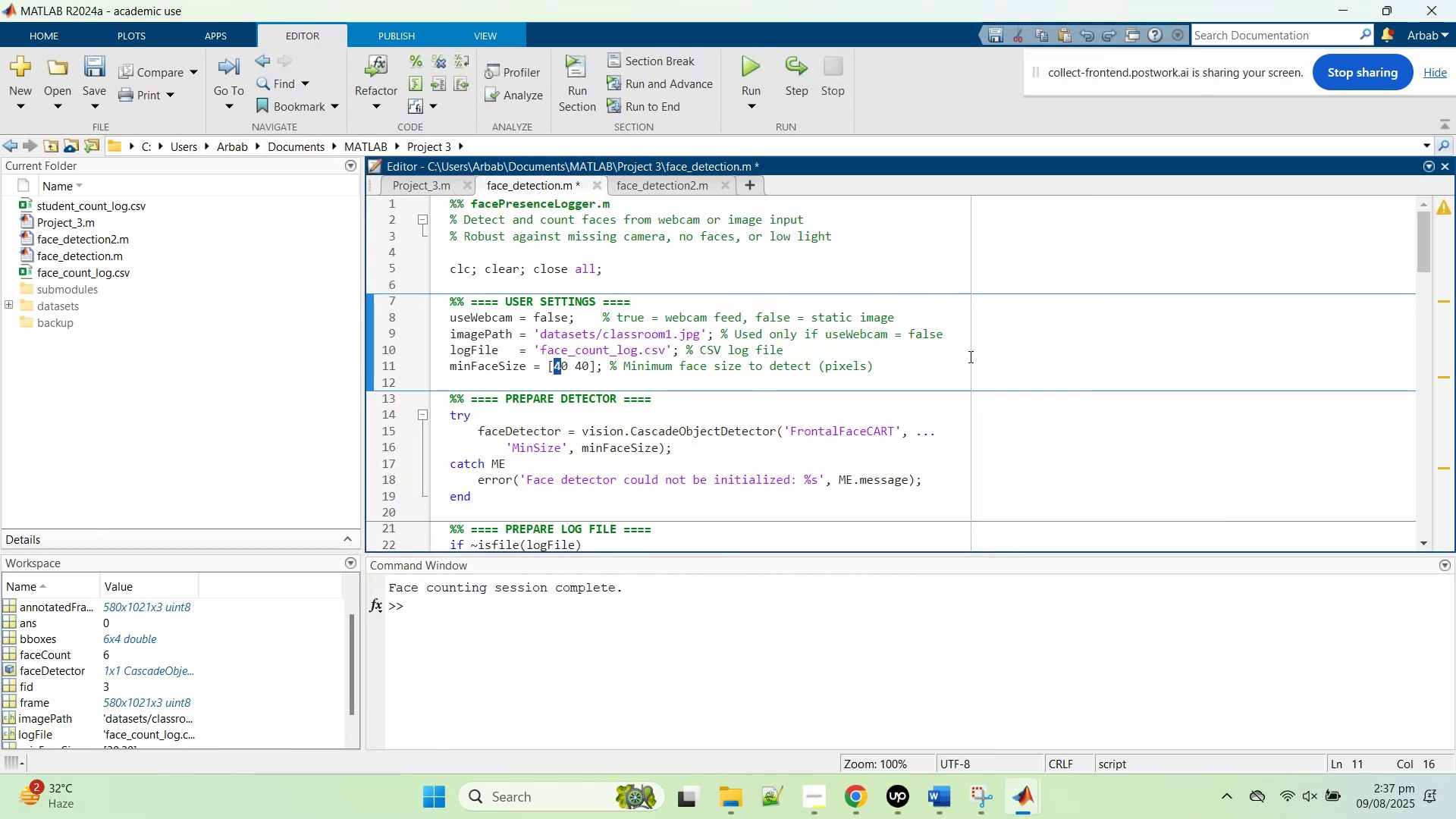 
scroll: coordinate [695, 362], scroll_direction: down, amount: 5.0
 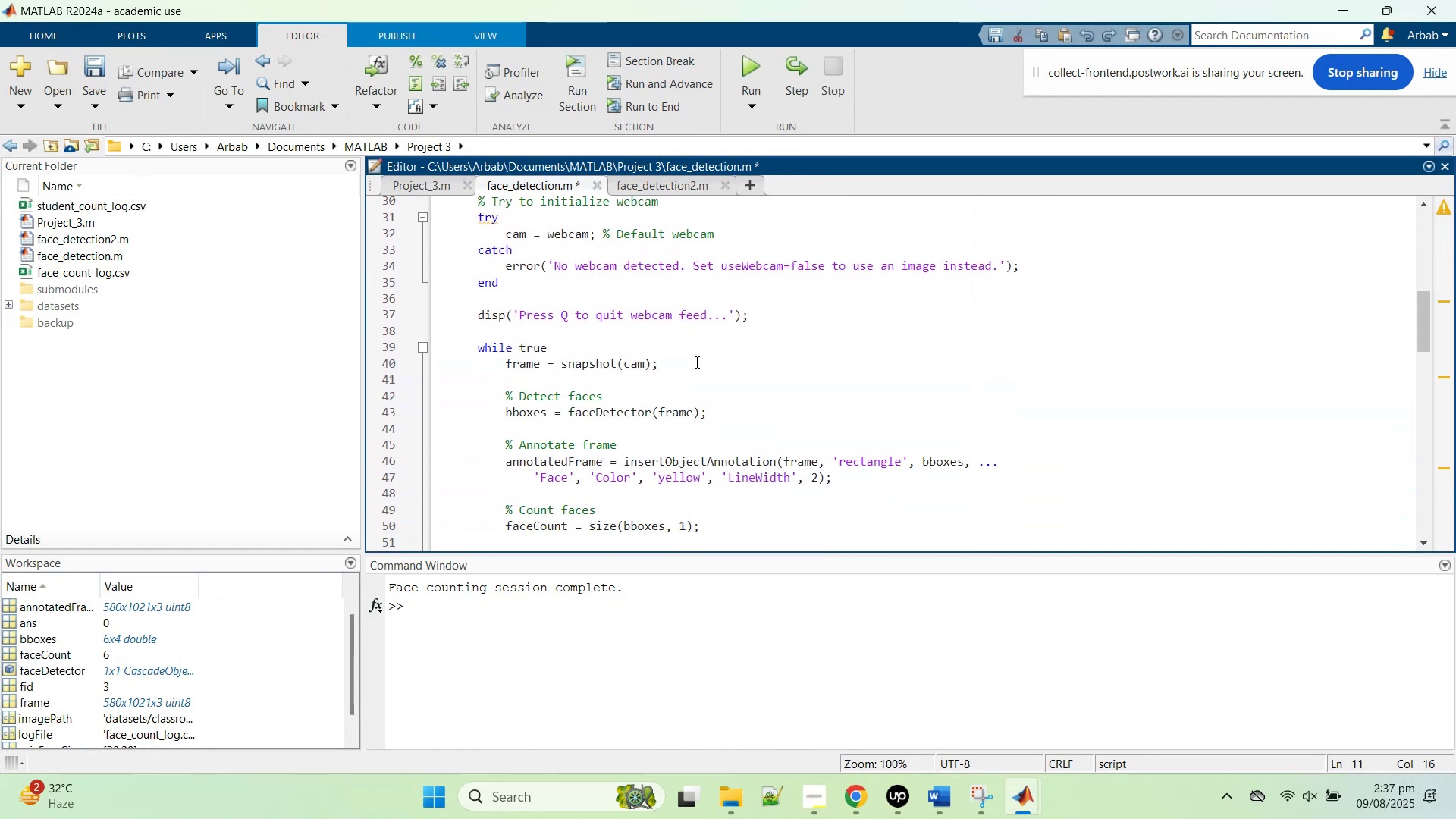 
scroll: coordinate [695, 361], scroll_direction: up, amount: 2.0
 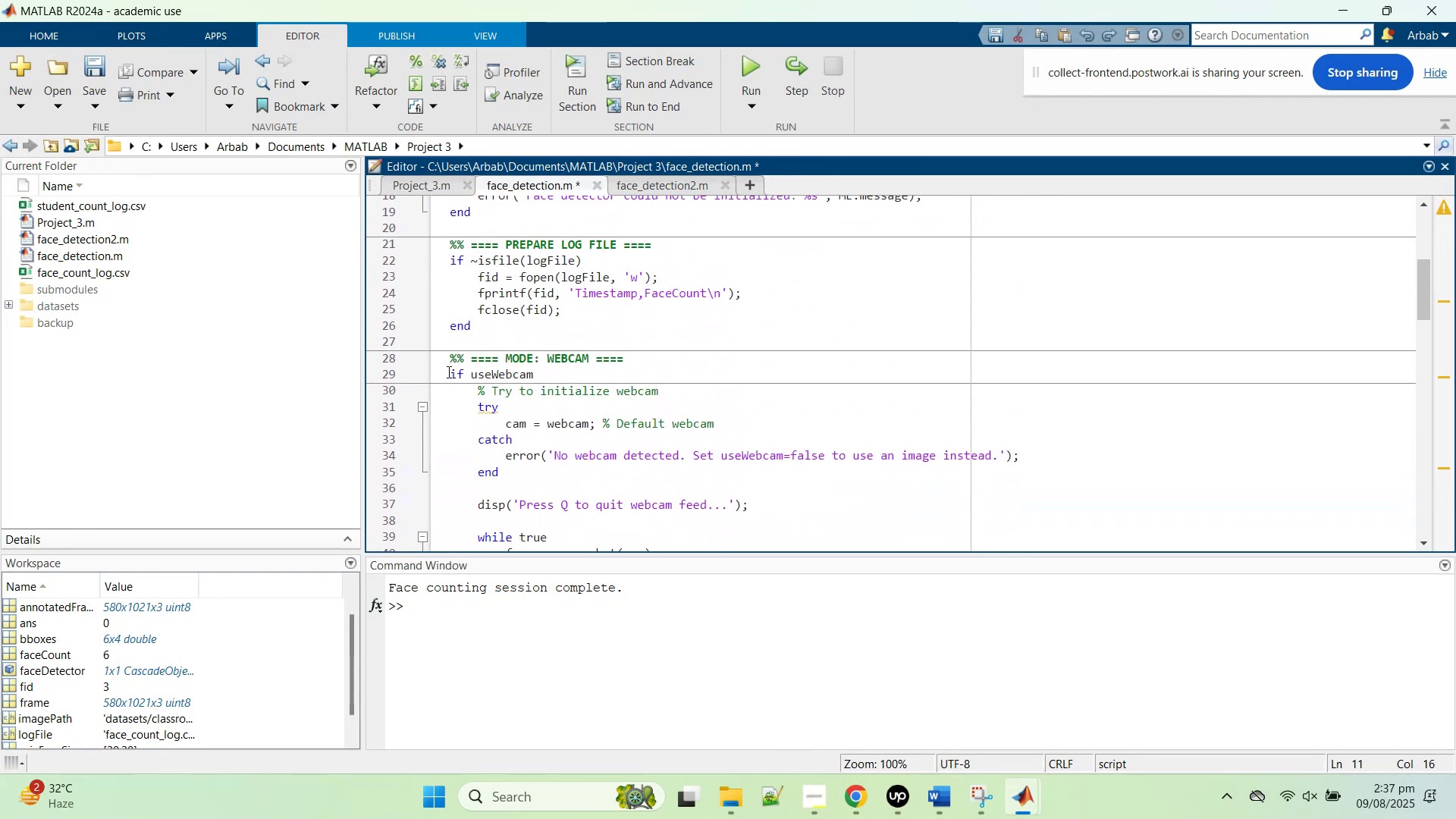 
left_click([452, 372])
 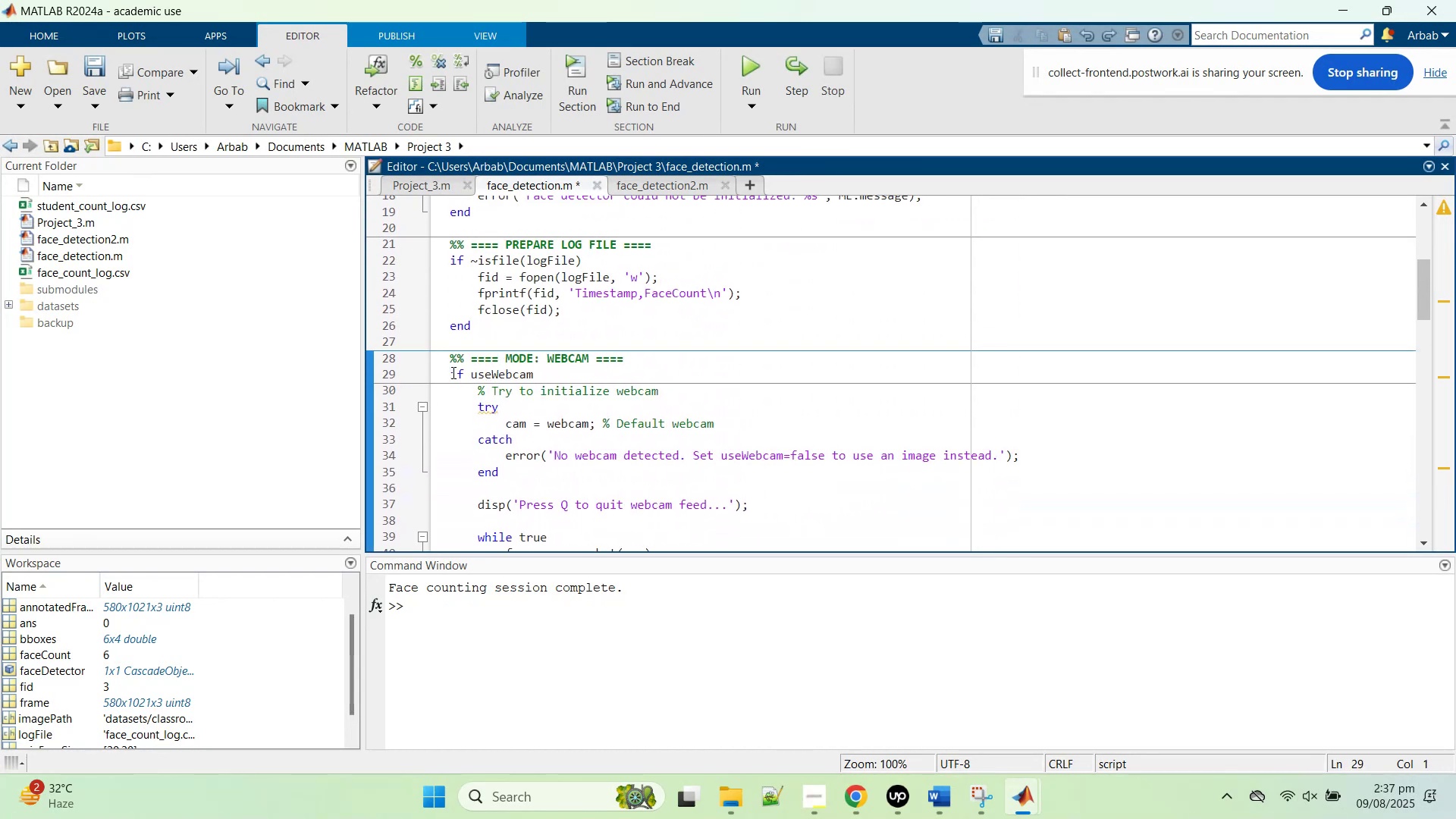 
left_click([452, 372])
 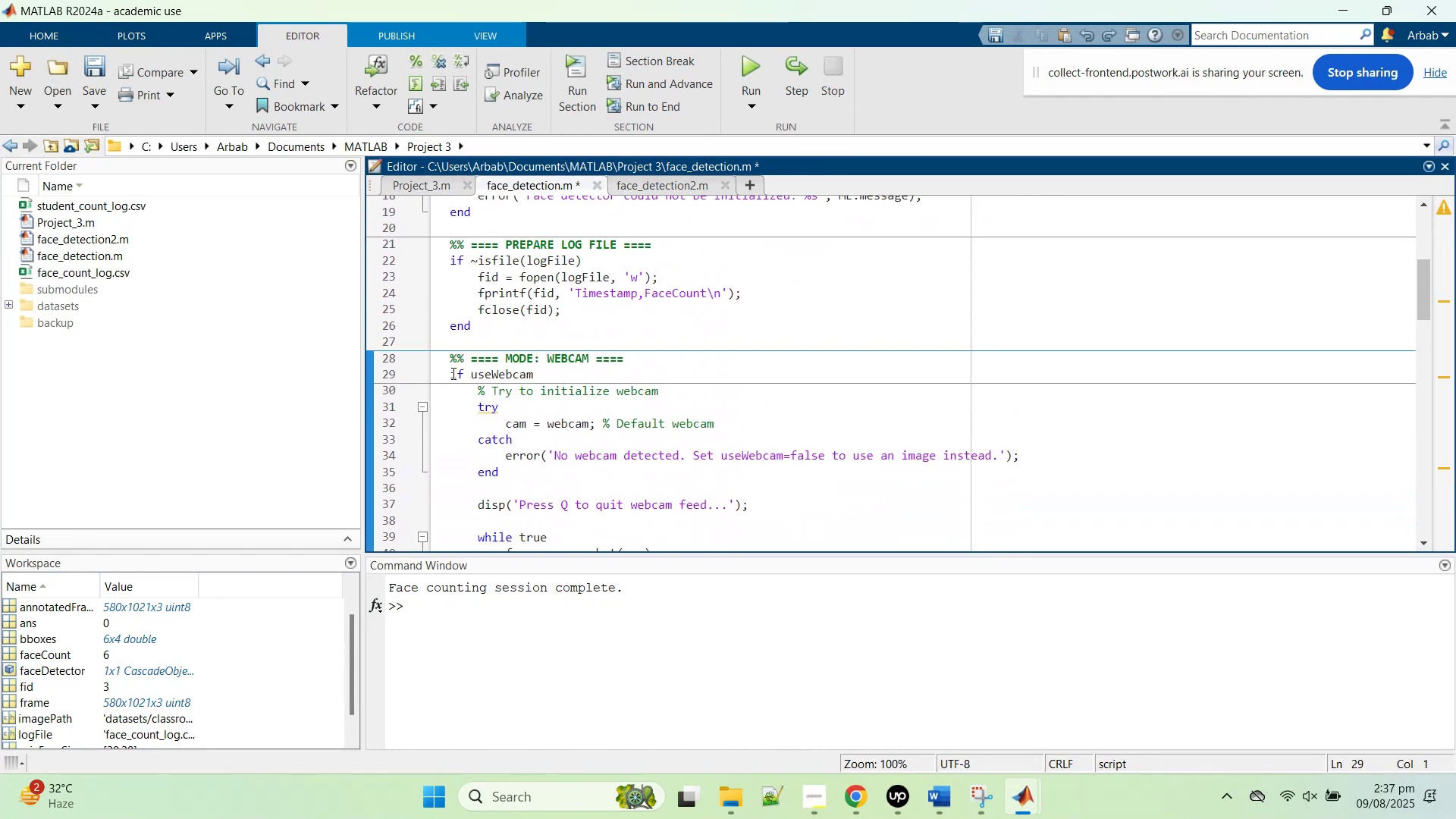 
scroll: coordinate [451, 337], scroll_direction: down, amount: 10.0
 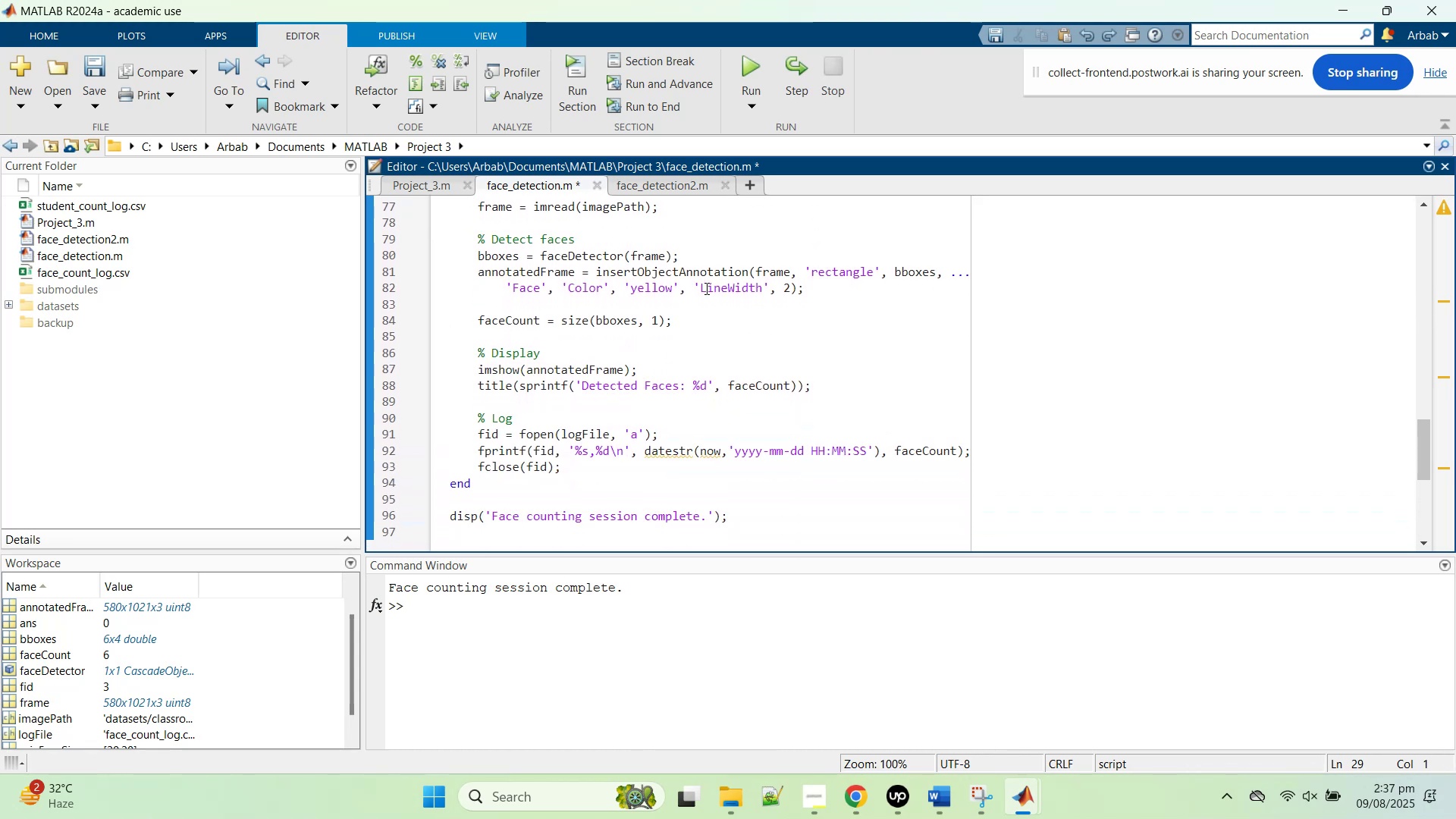 
double_click([713, 279])
 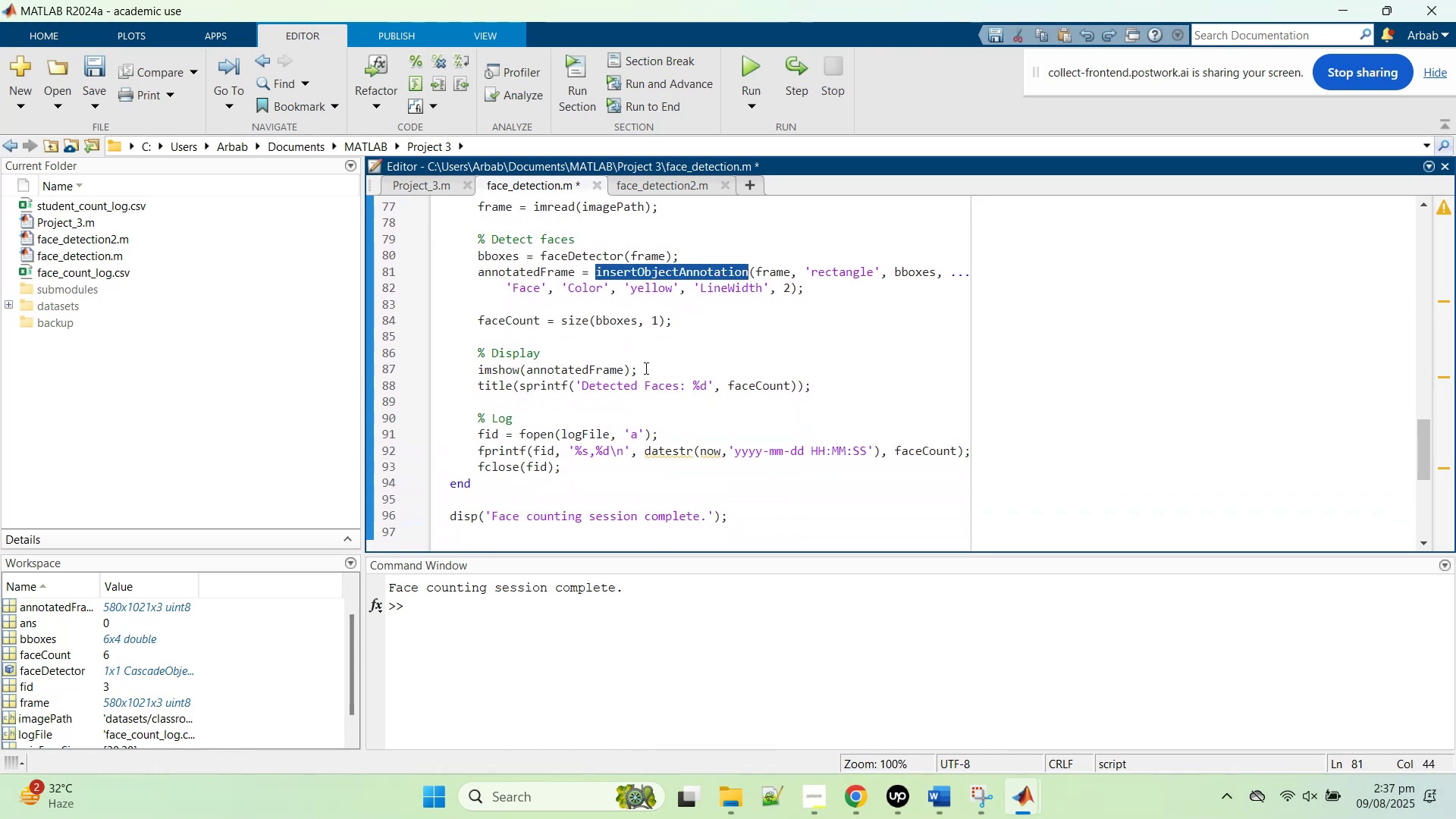 
scroll: coordinate [626, 391], scroll_direction: down, amount: 2.0
 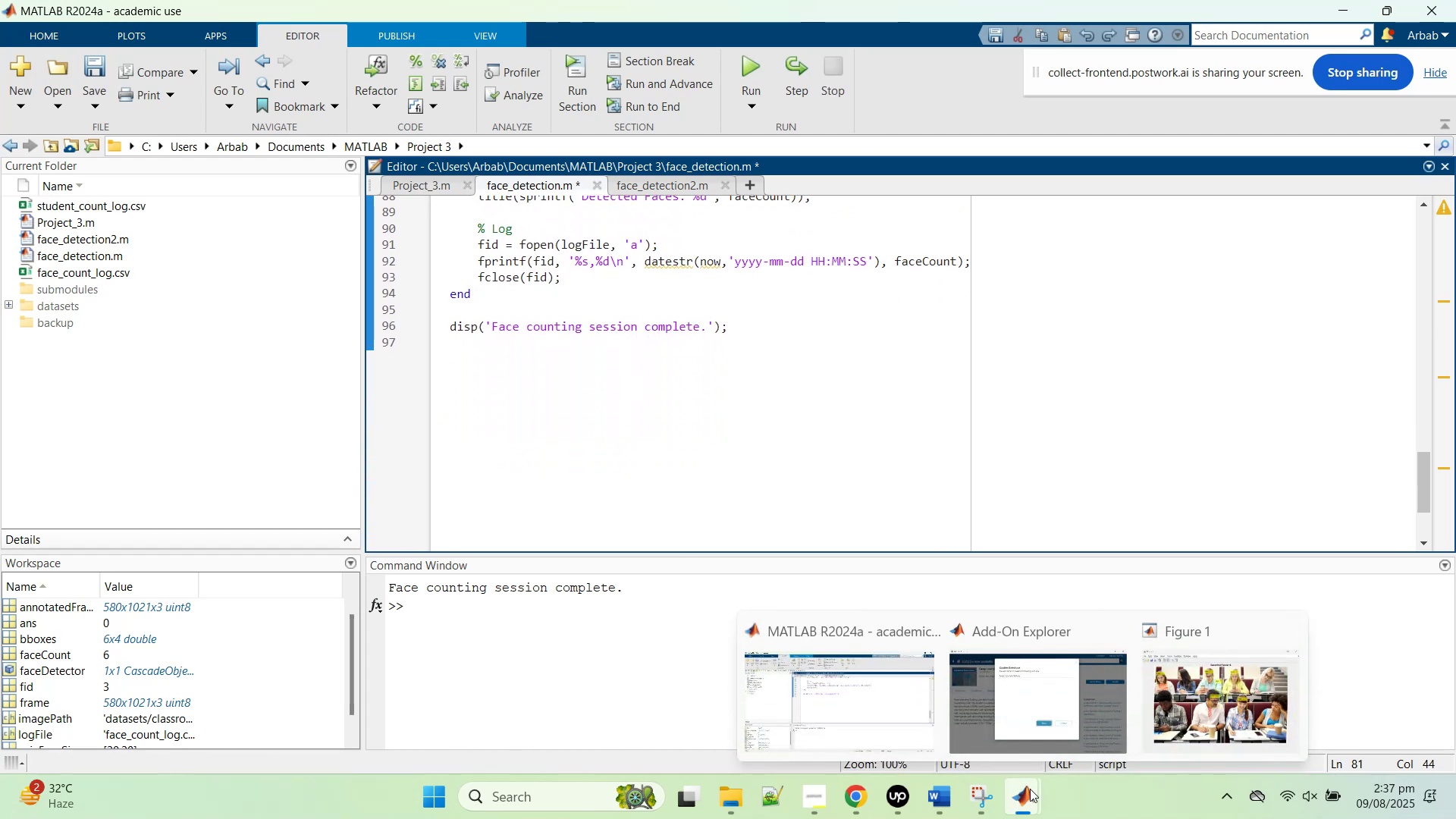 
wait(5.31)
 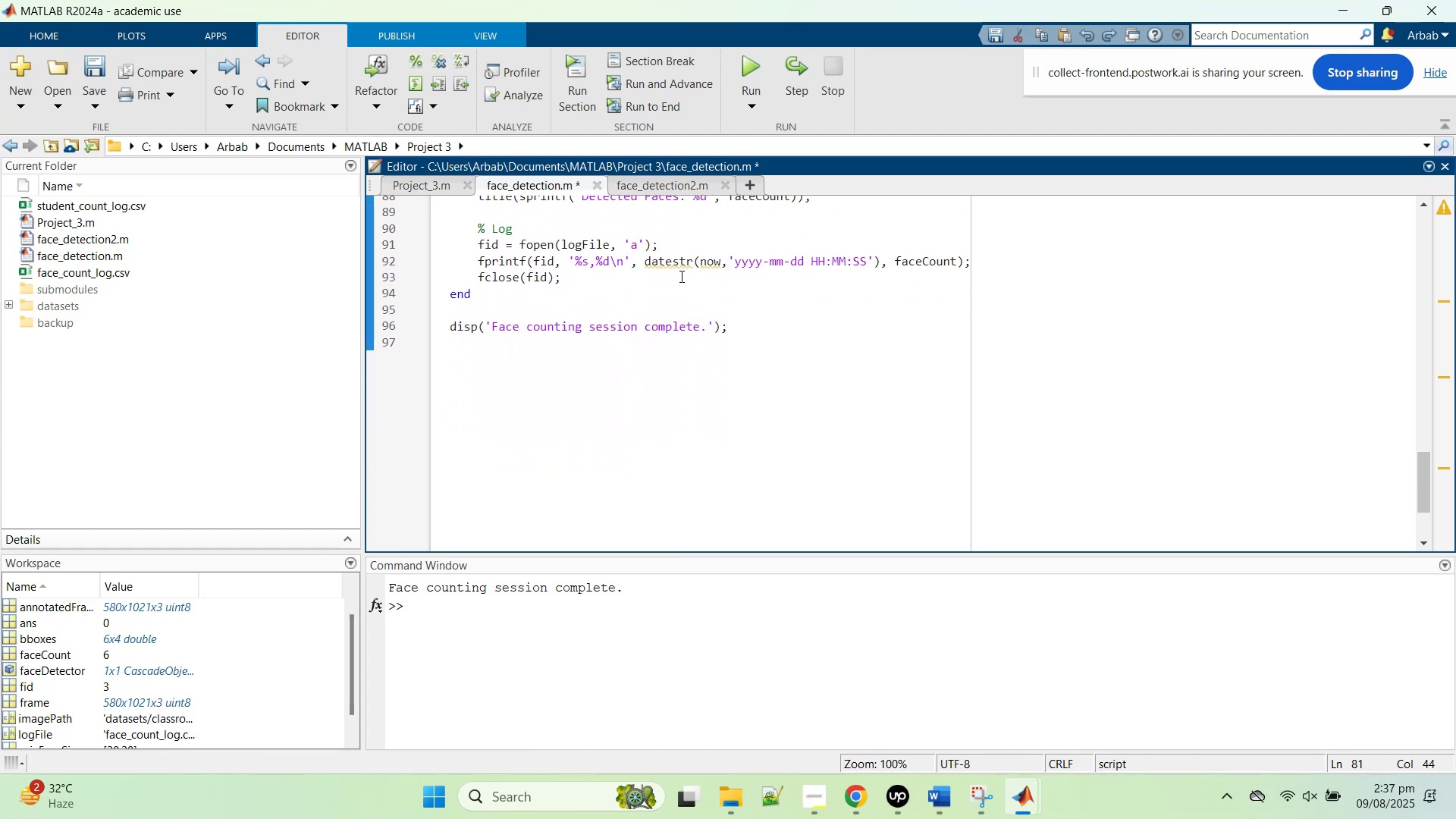 
left_click([1202, 701])
 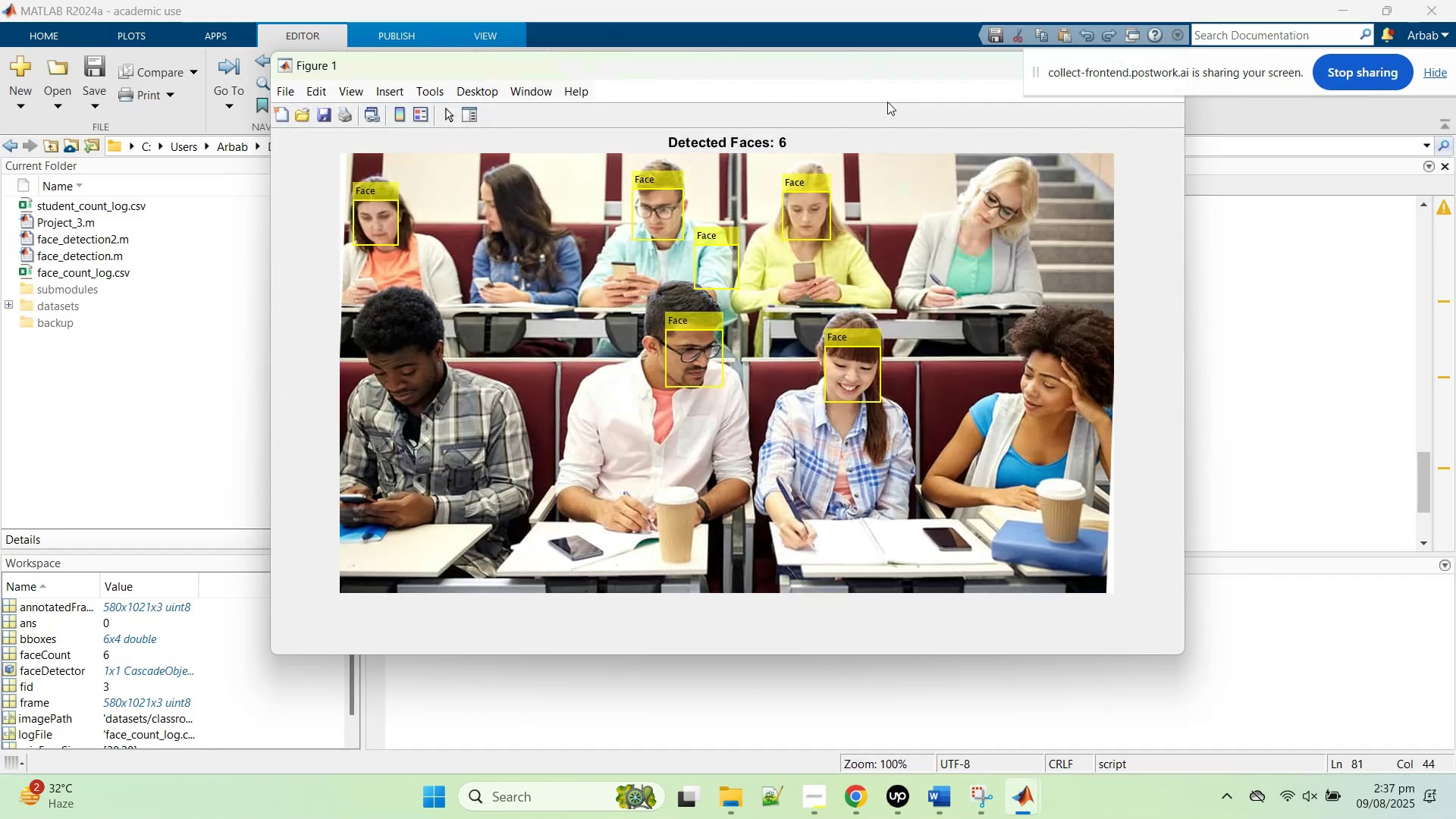 
left_click_drag(start_coordinate=[833, 61], to_coordinate=[556, 158])
 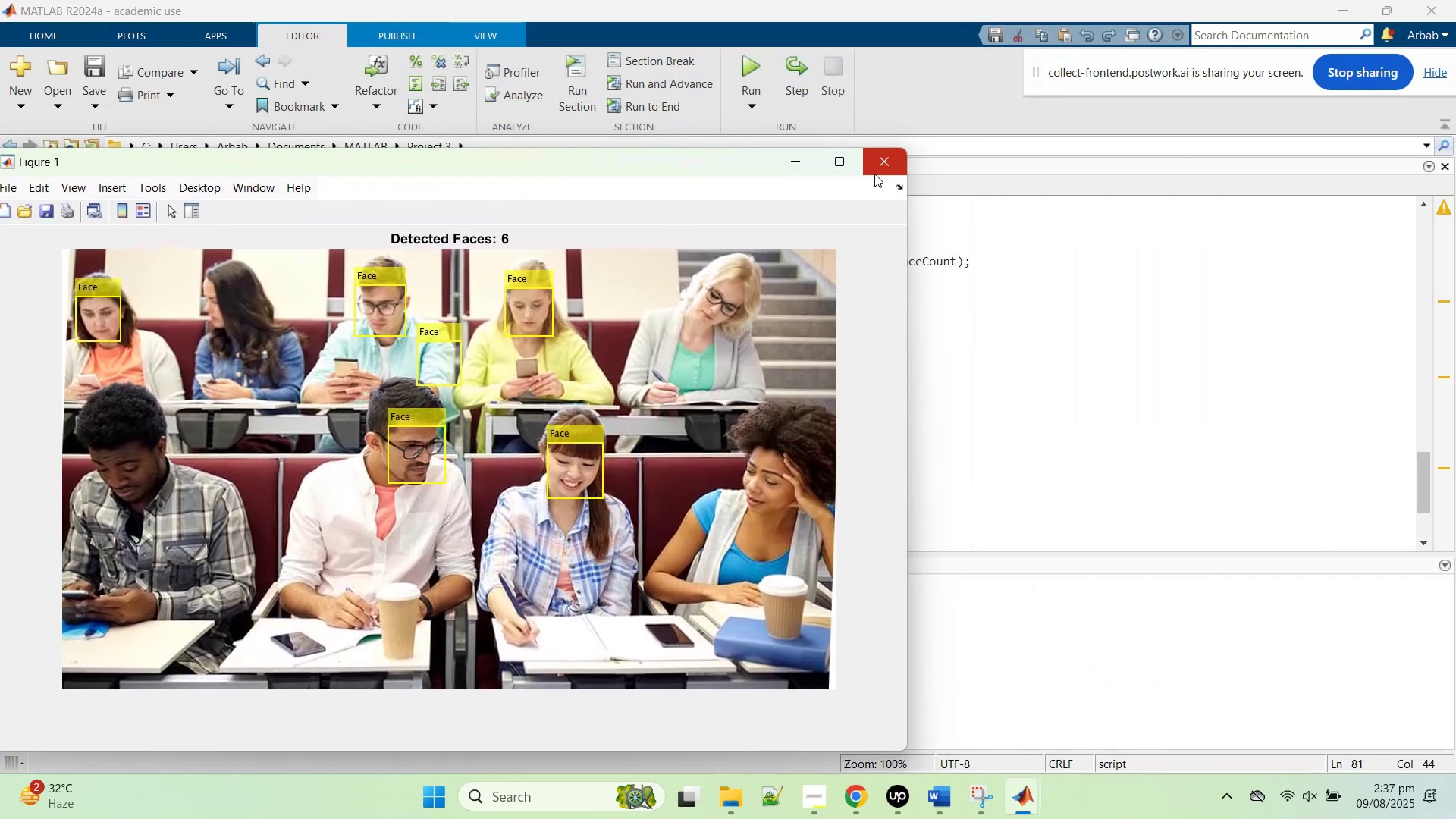 
left_click([873, 166])
 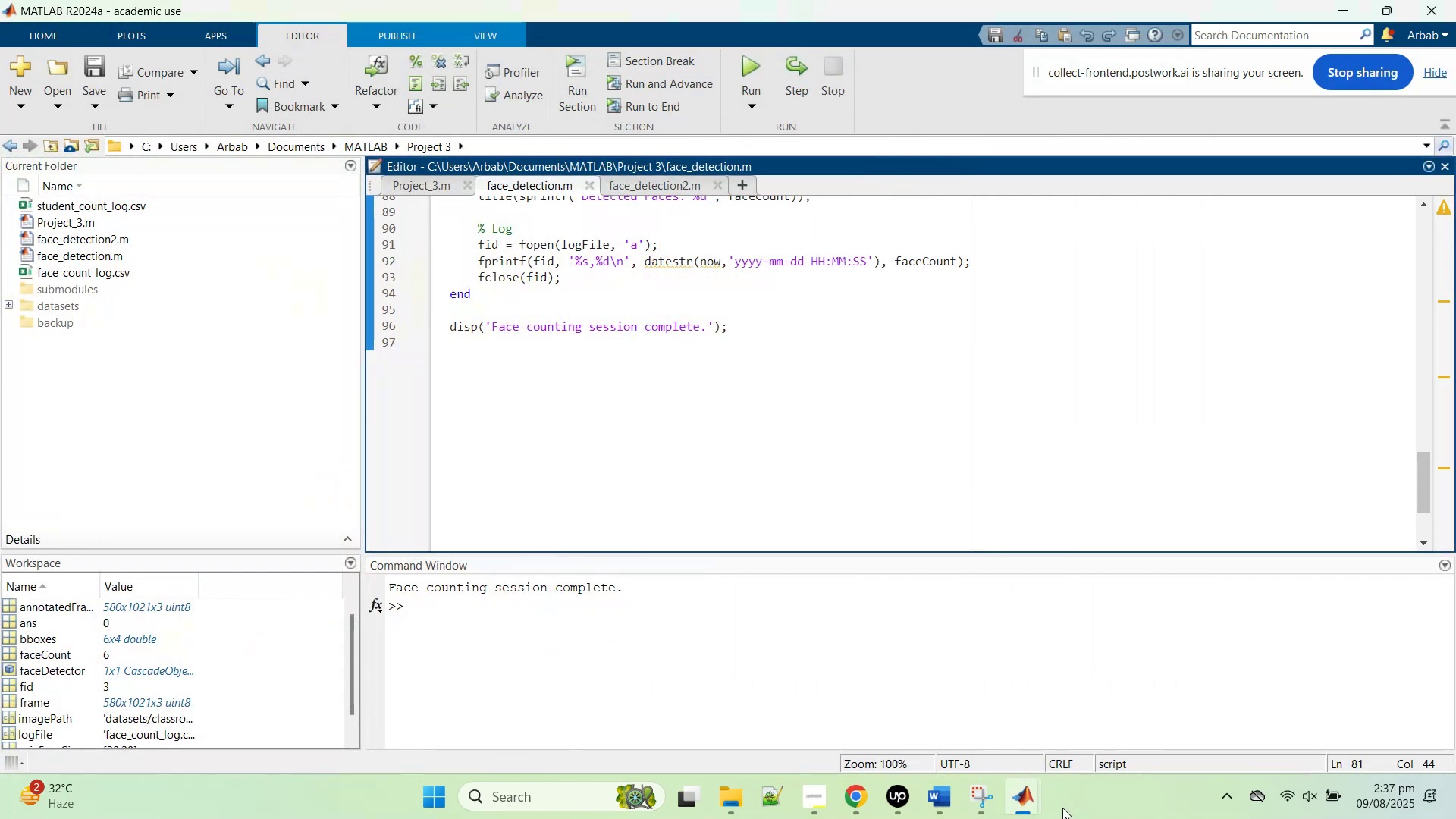 
left_click([1041, 806])
 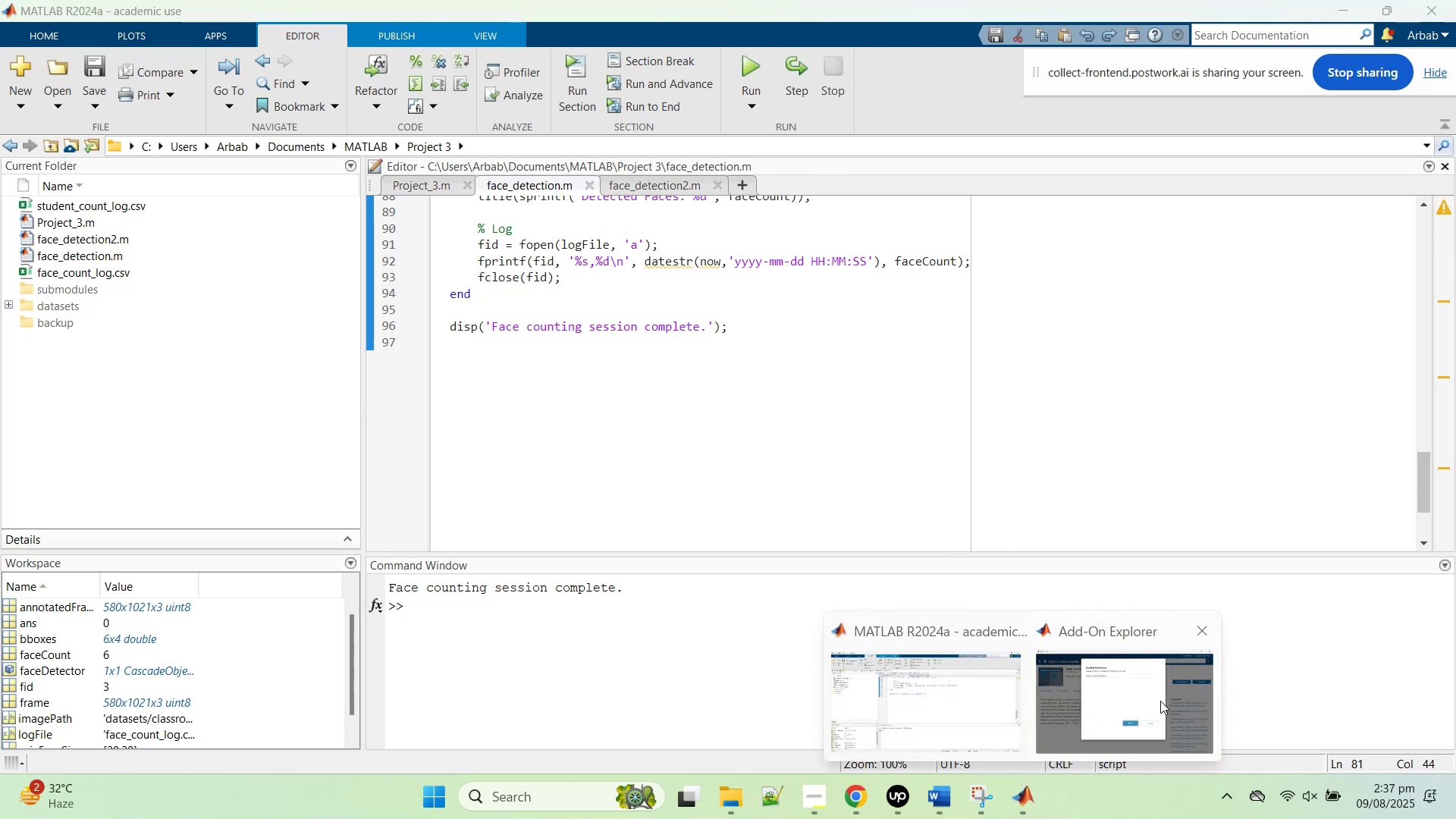 
left_click([1160, 701])
 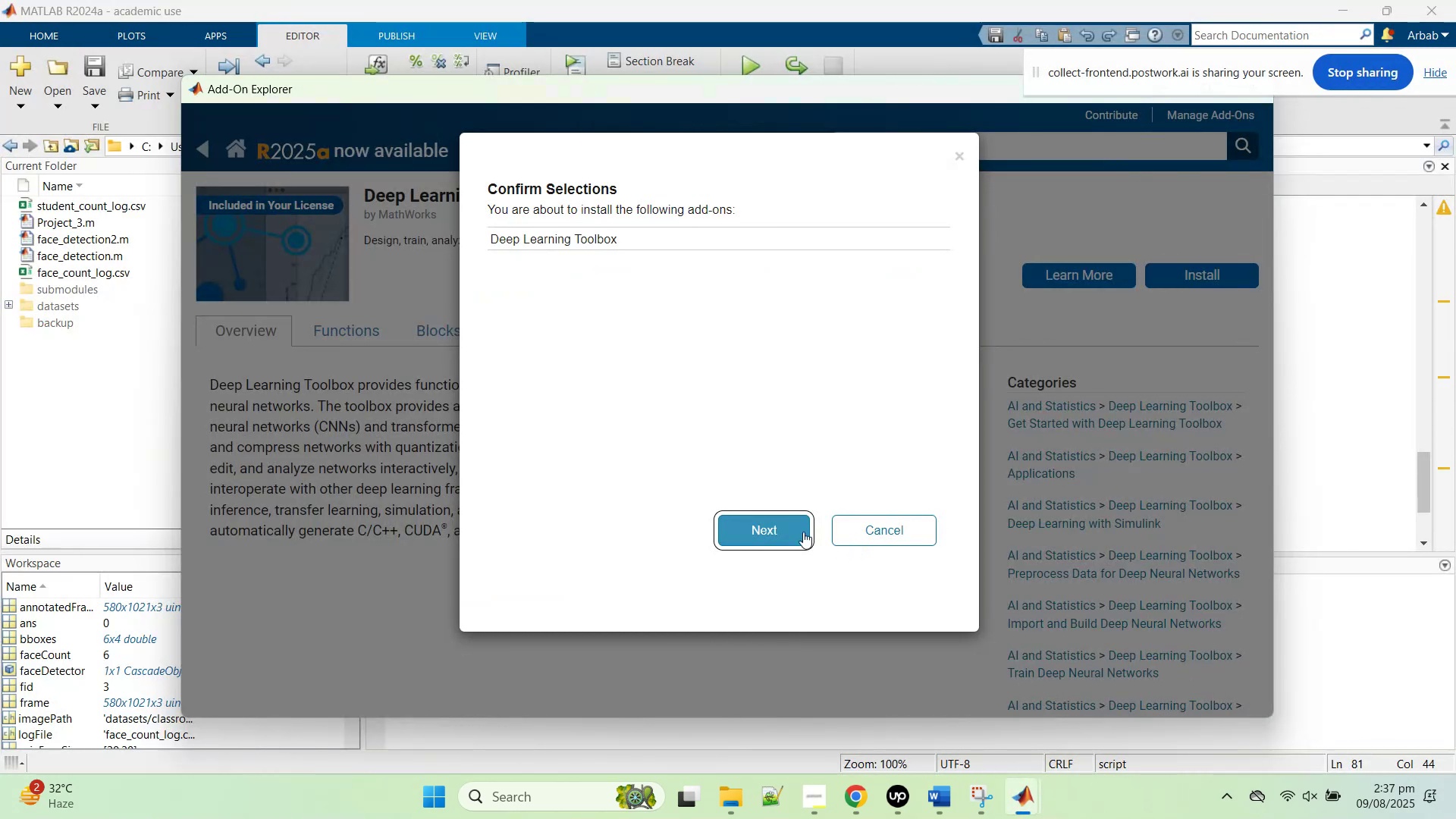 
left_click([795, 531])
 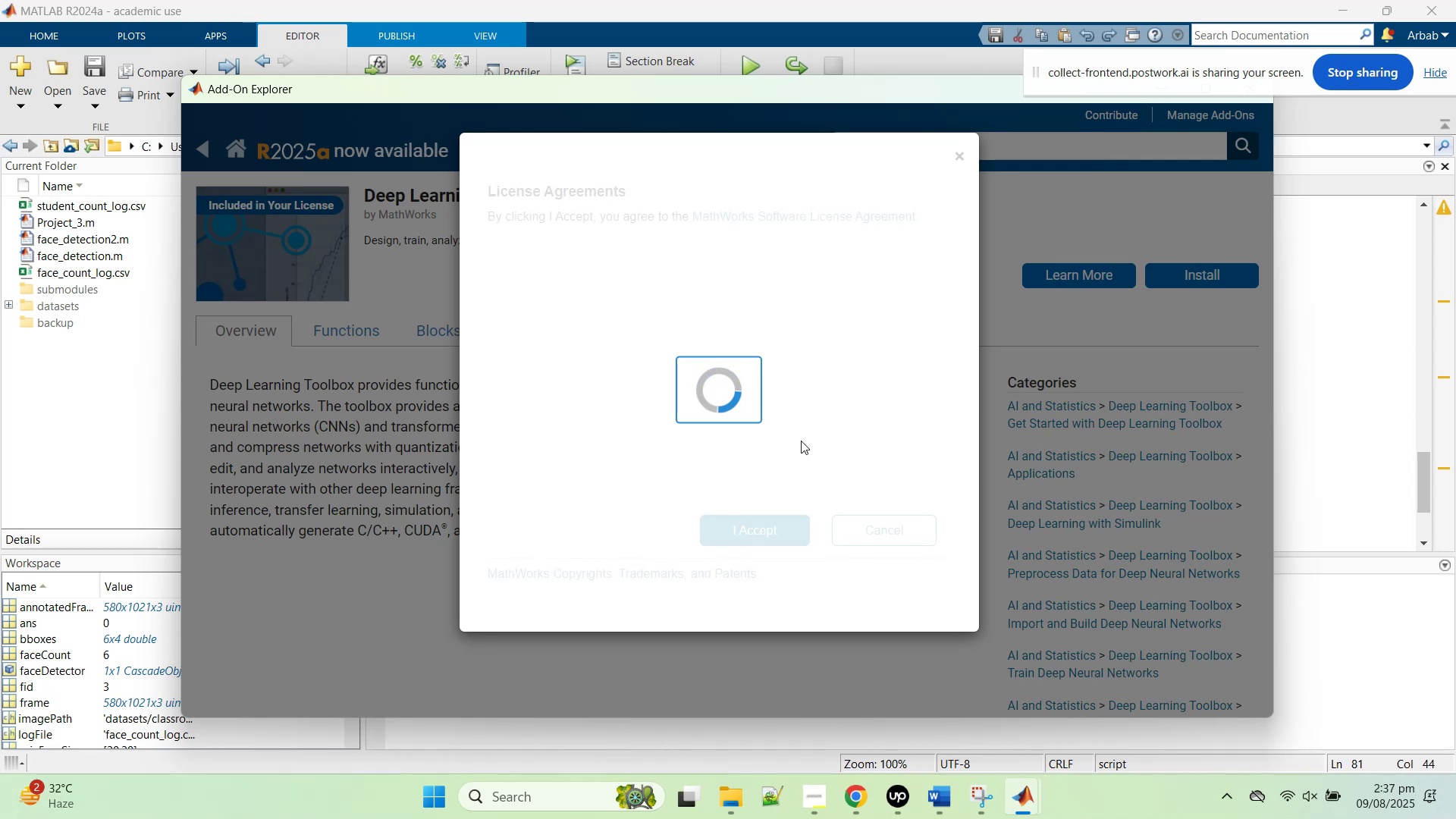 
wait(13.44)
 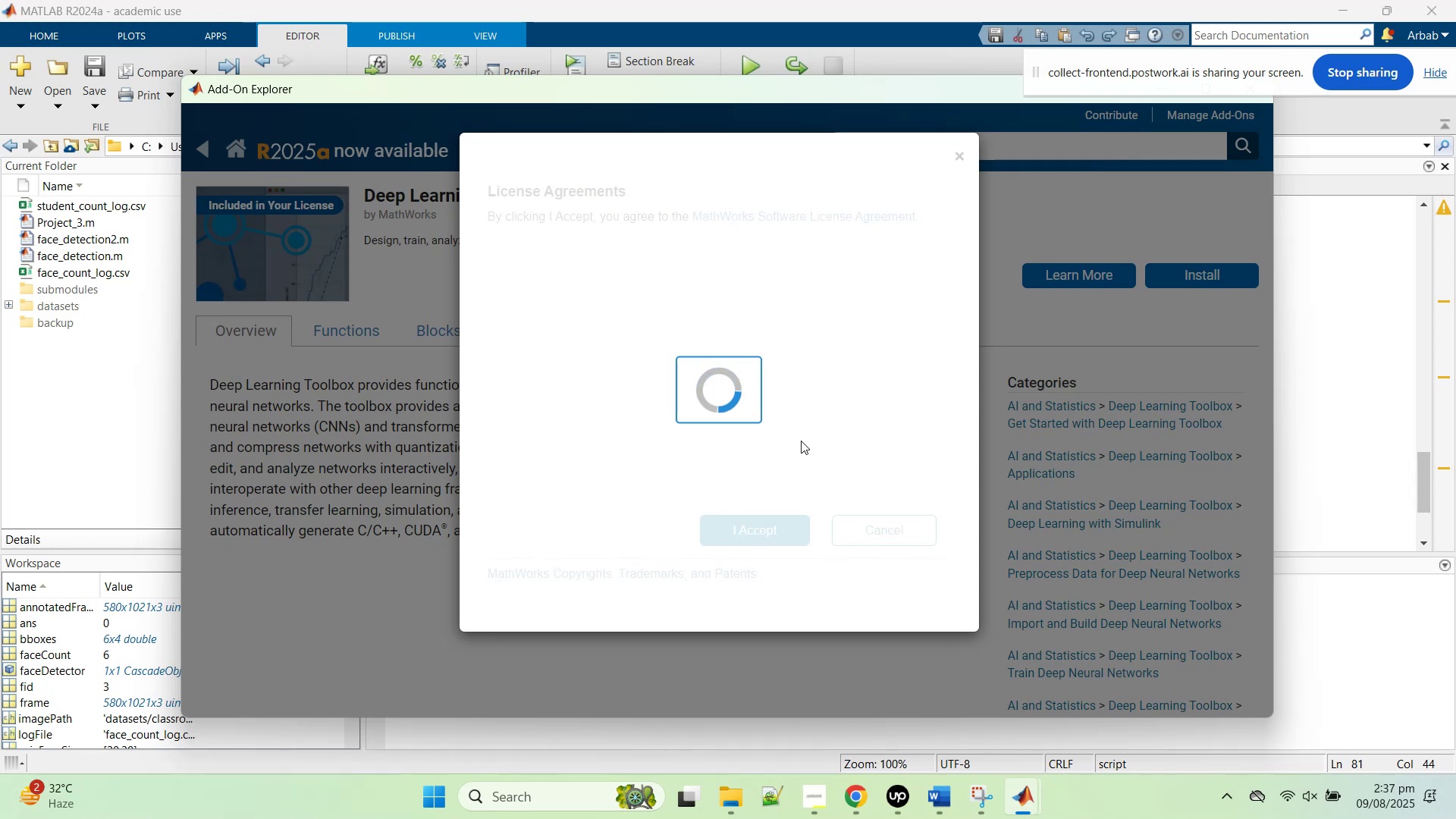 
left_click([879, 532])
 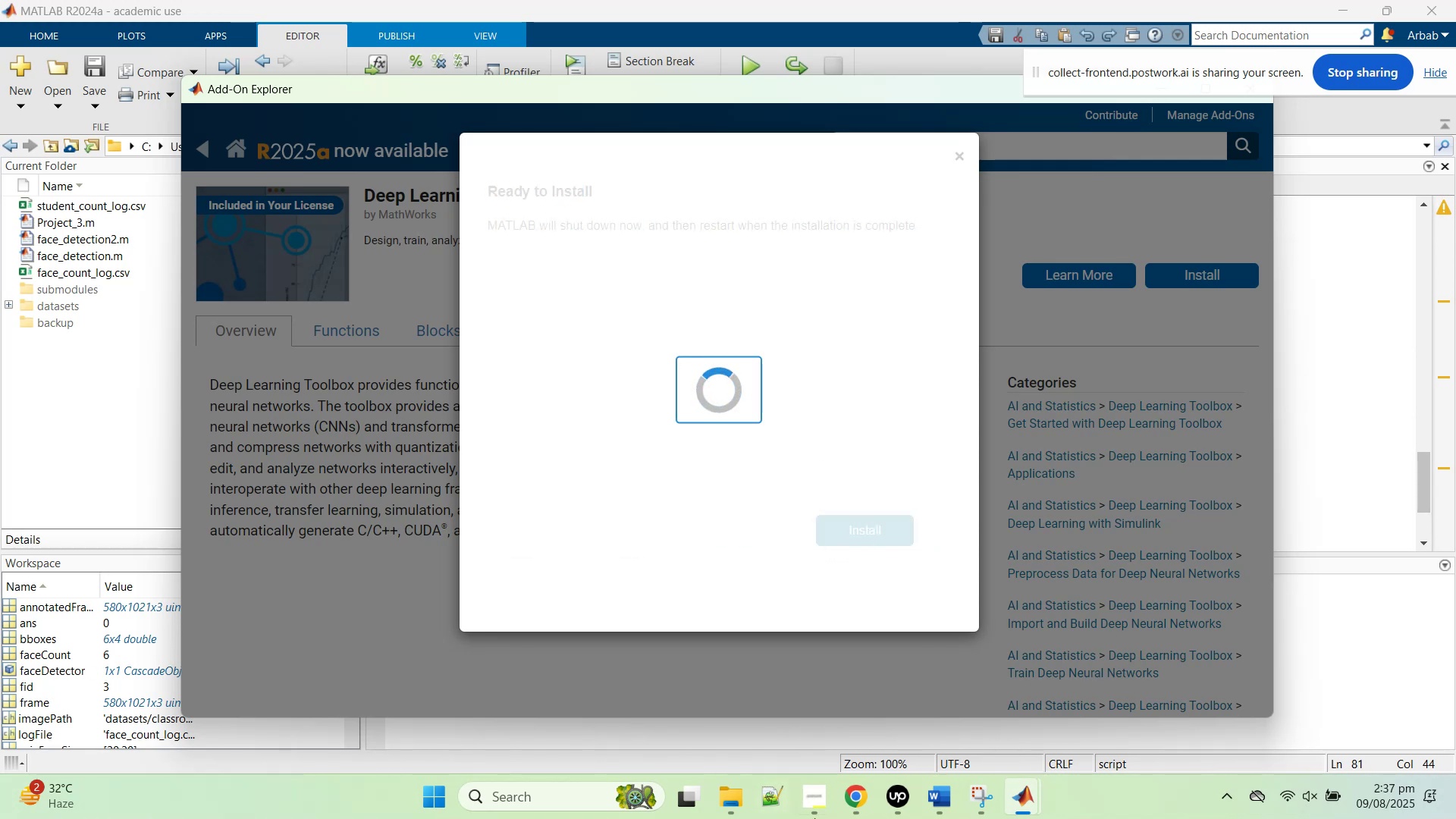 
mouse_move([853, 784])
 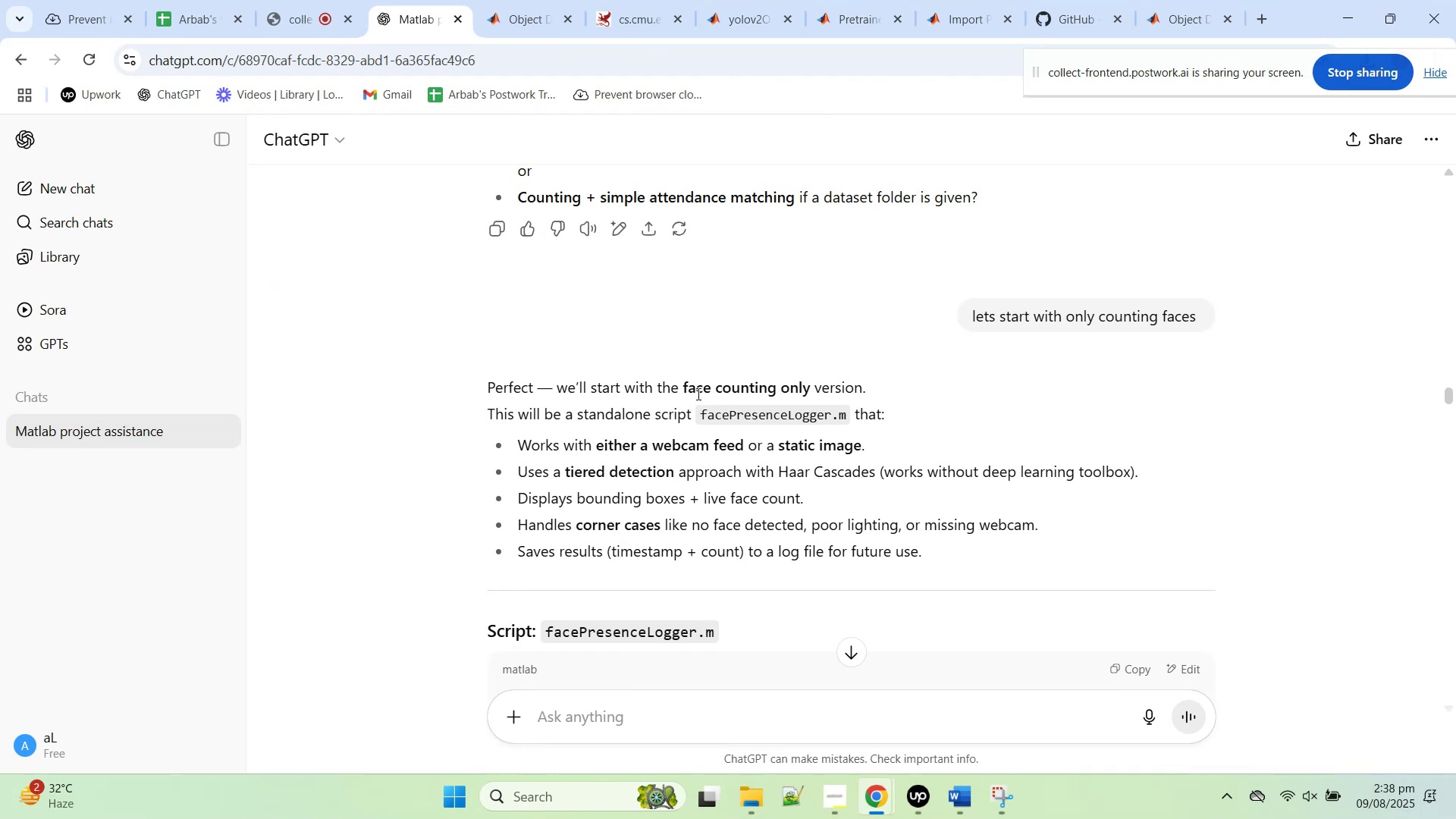 
scroll: coordinate [697, 432], scroll_direction: down, amount: 7.0
 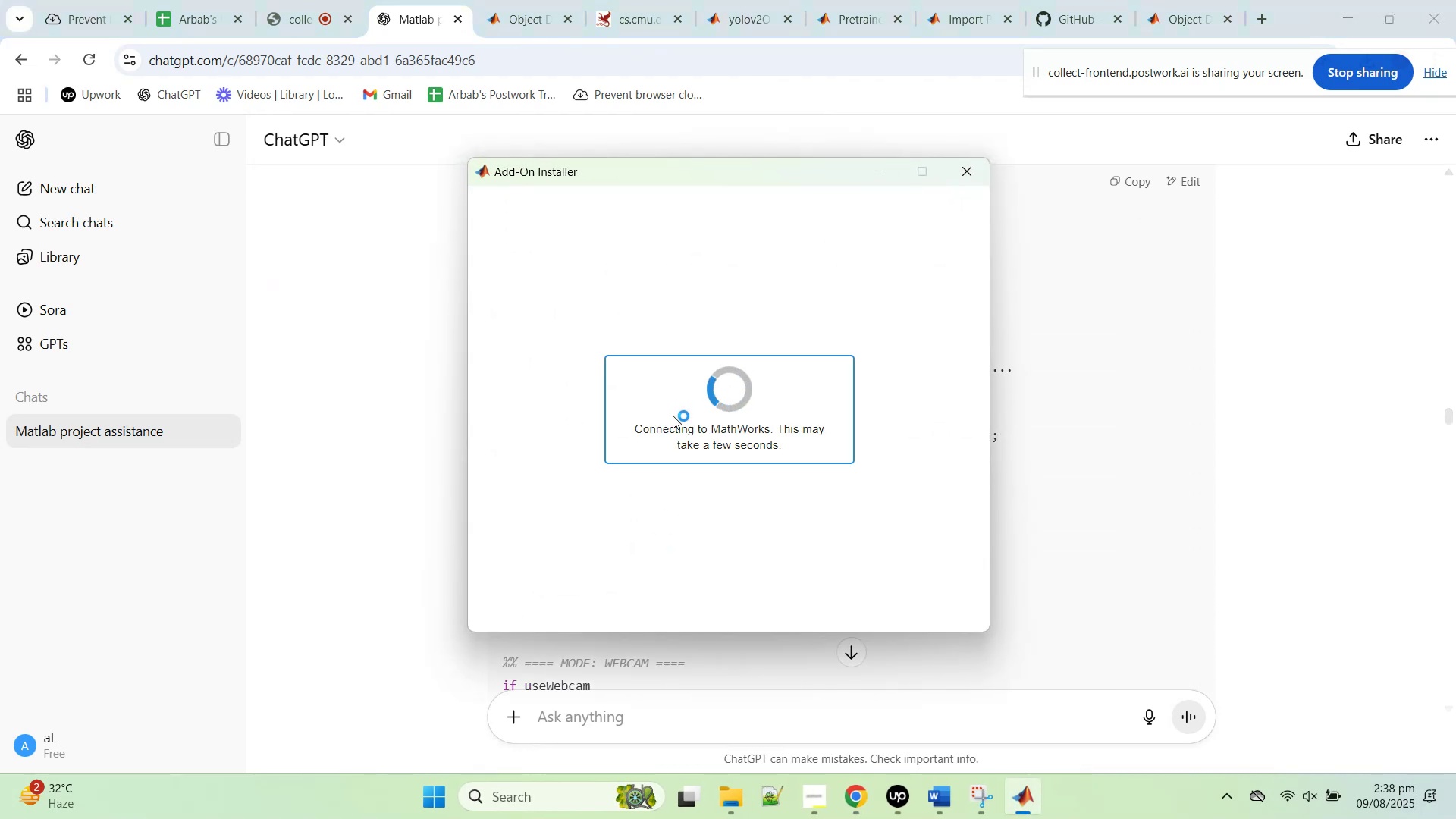 
wait(6.77)
 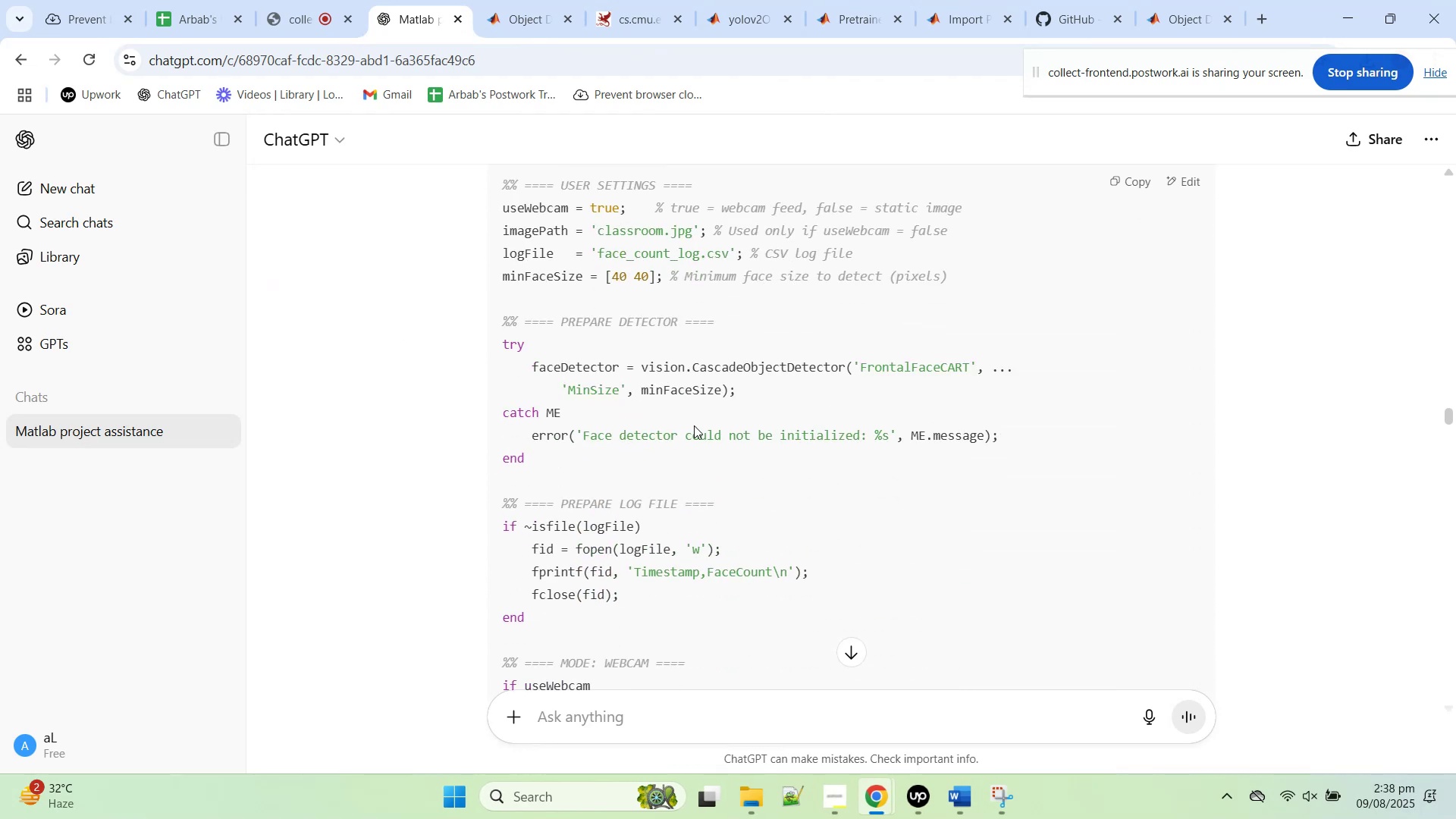 
left_click([1097, 385])
 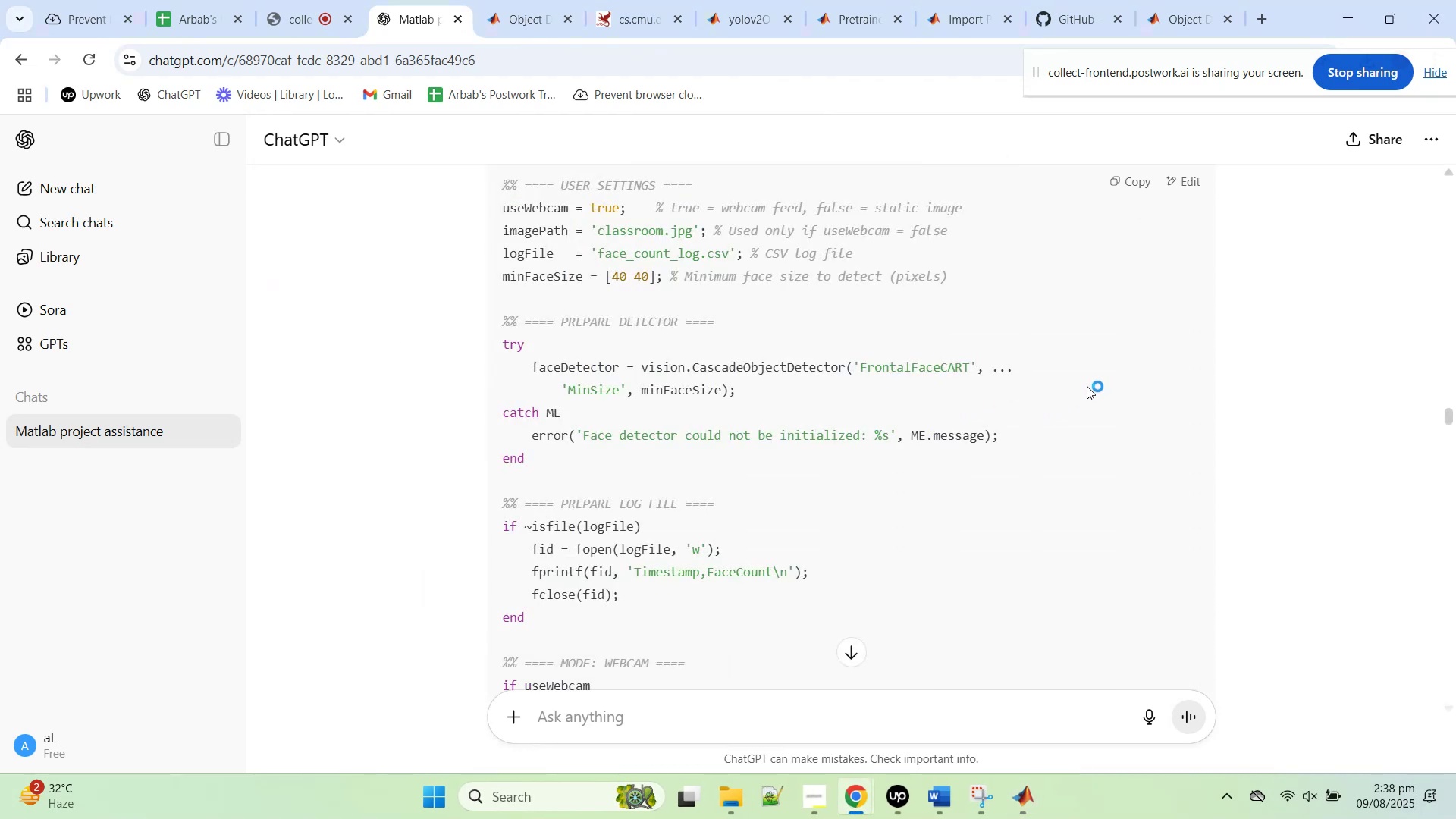 
scroll: coordinate [816, 371], scroll_direction: down, amount: 23.0
 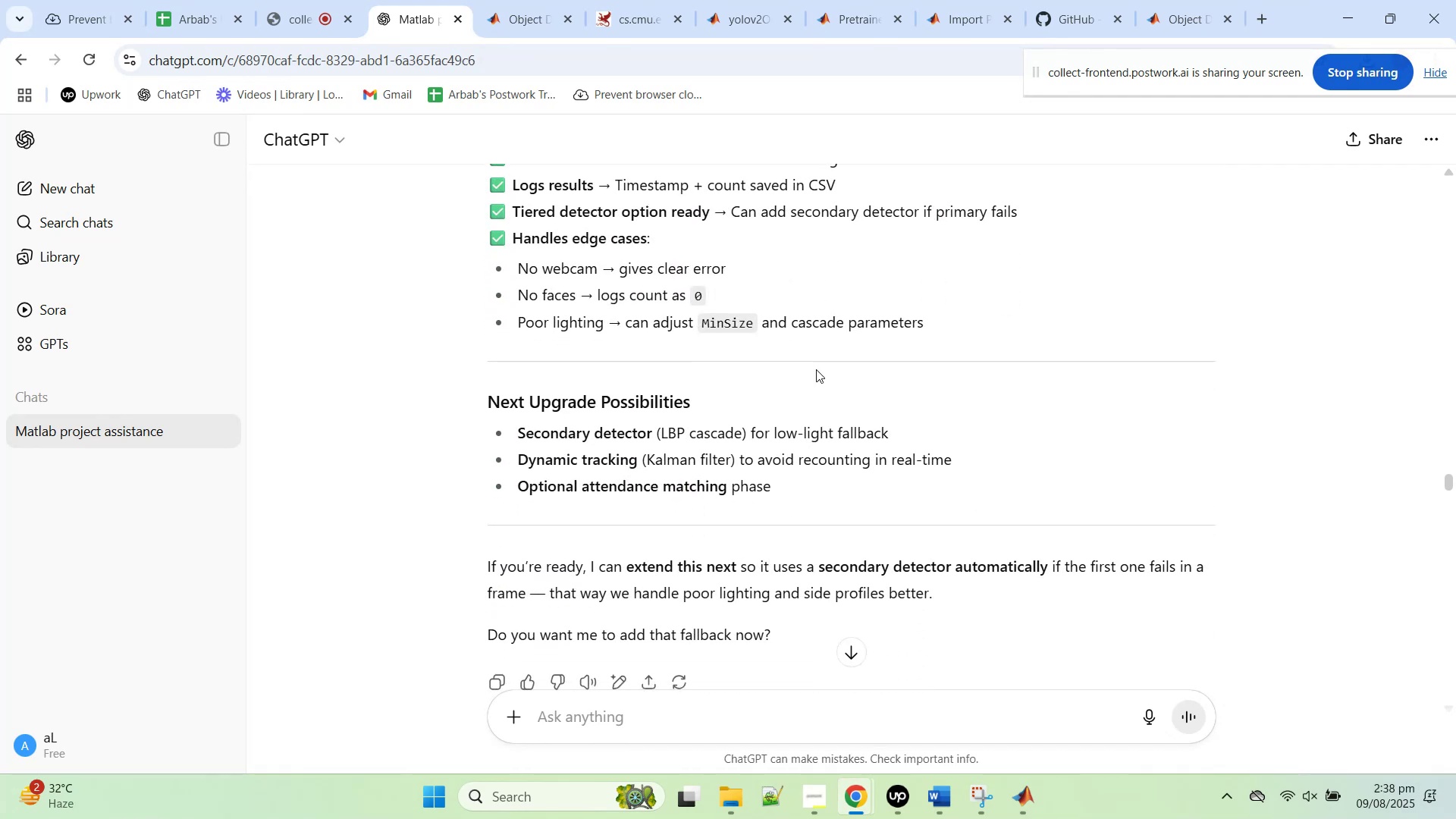 
scroll: coordinate [817, 367], scroll_direction: down, amount: 7.0
 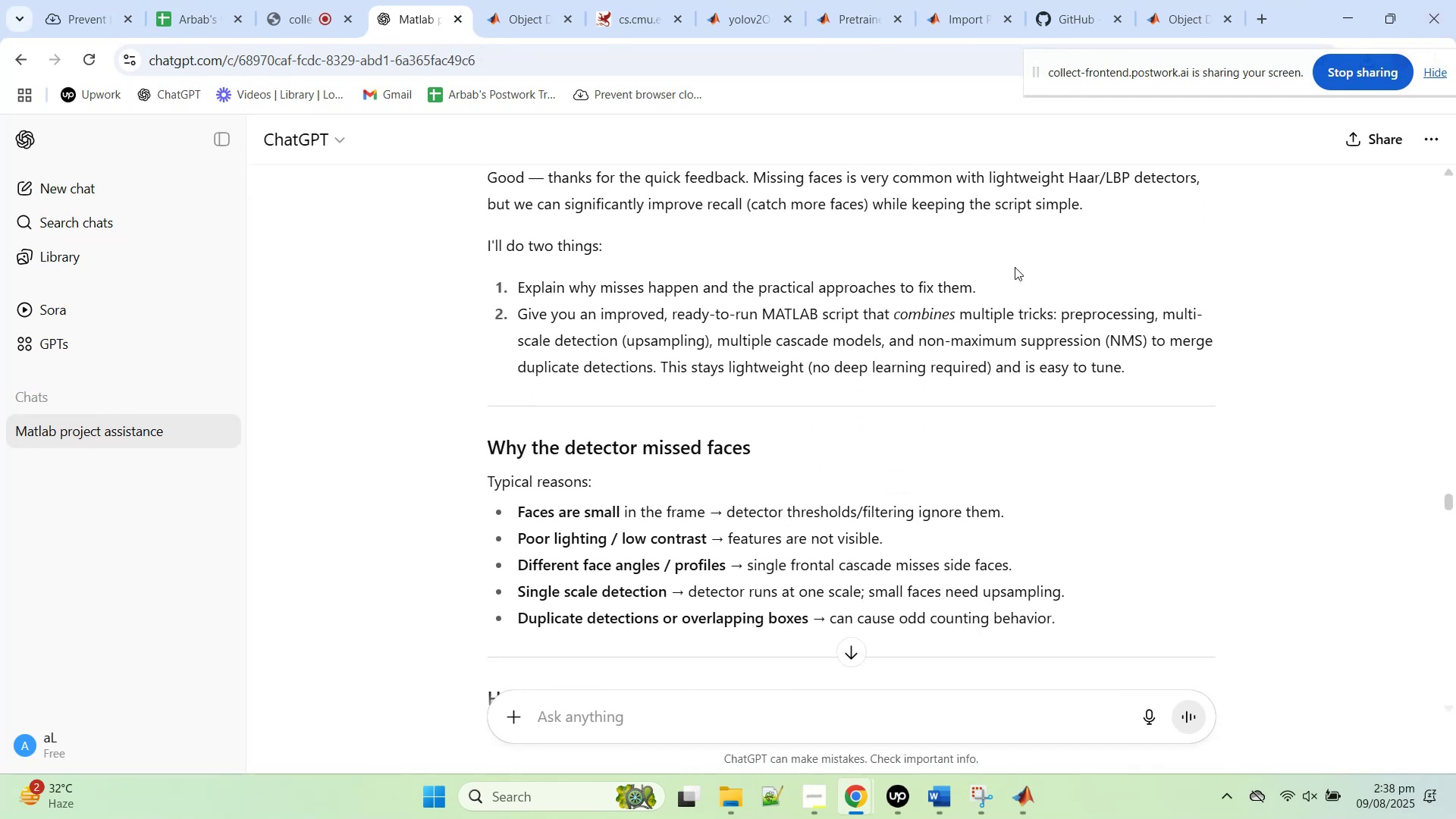 
wait(5.0)
 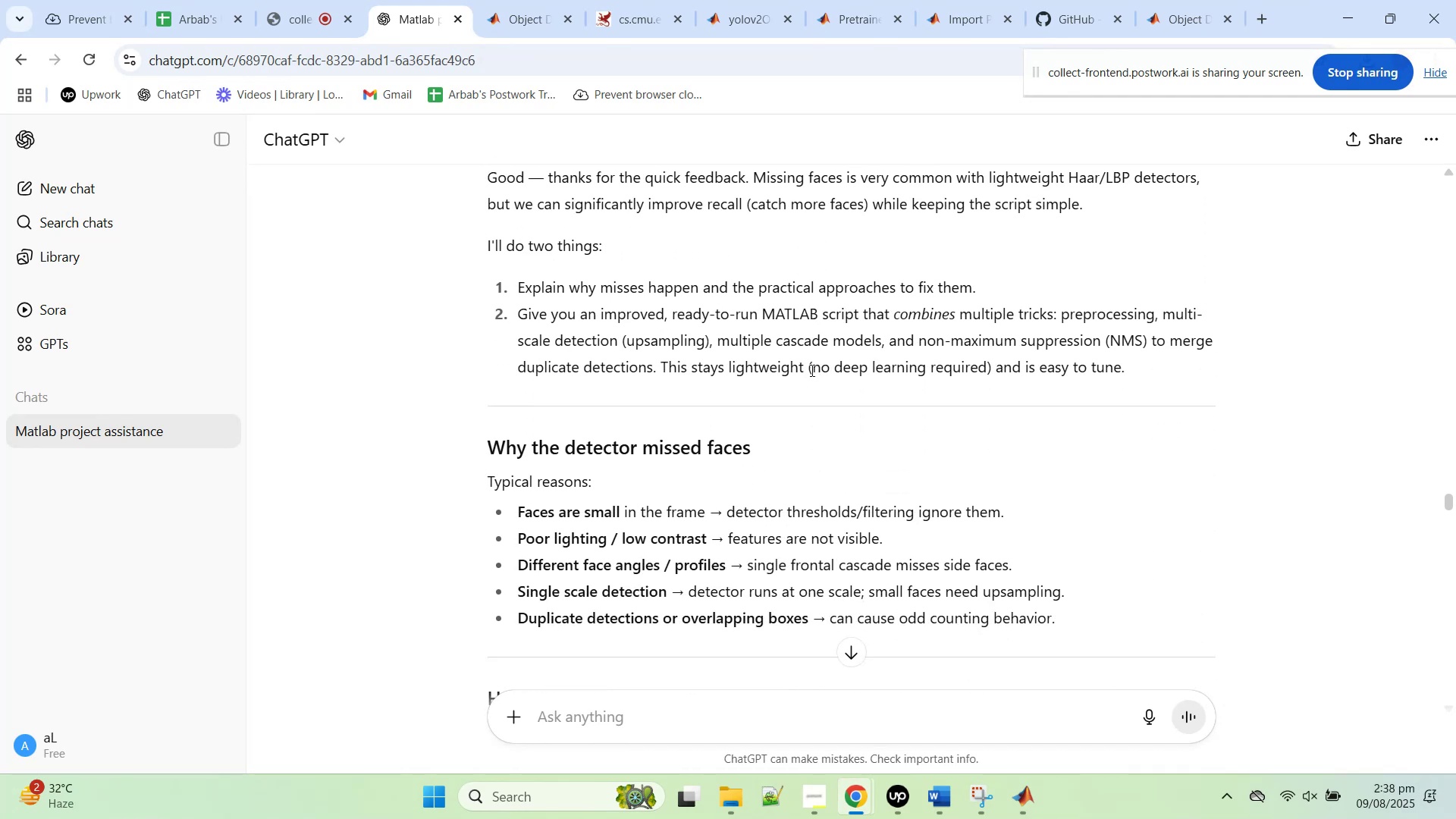 
scroll: coordinate [808, 331], scroll_direction: down, amount: 2.0
 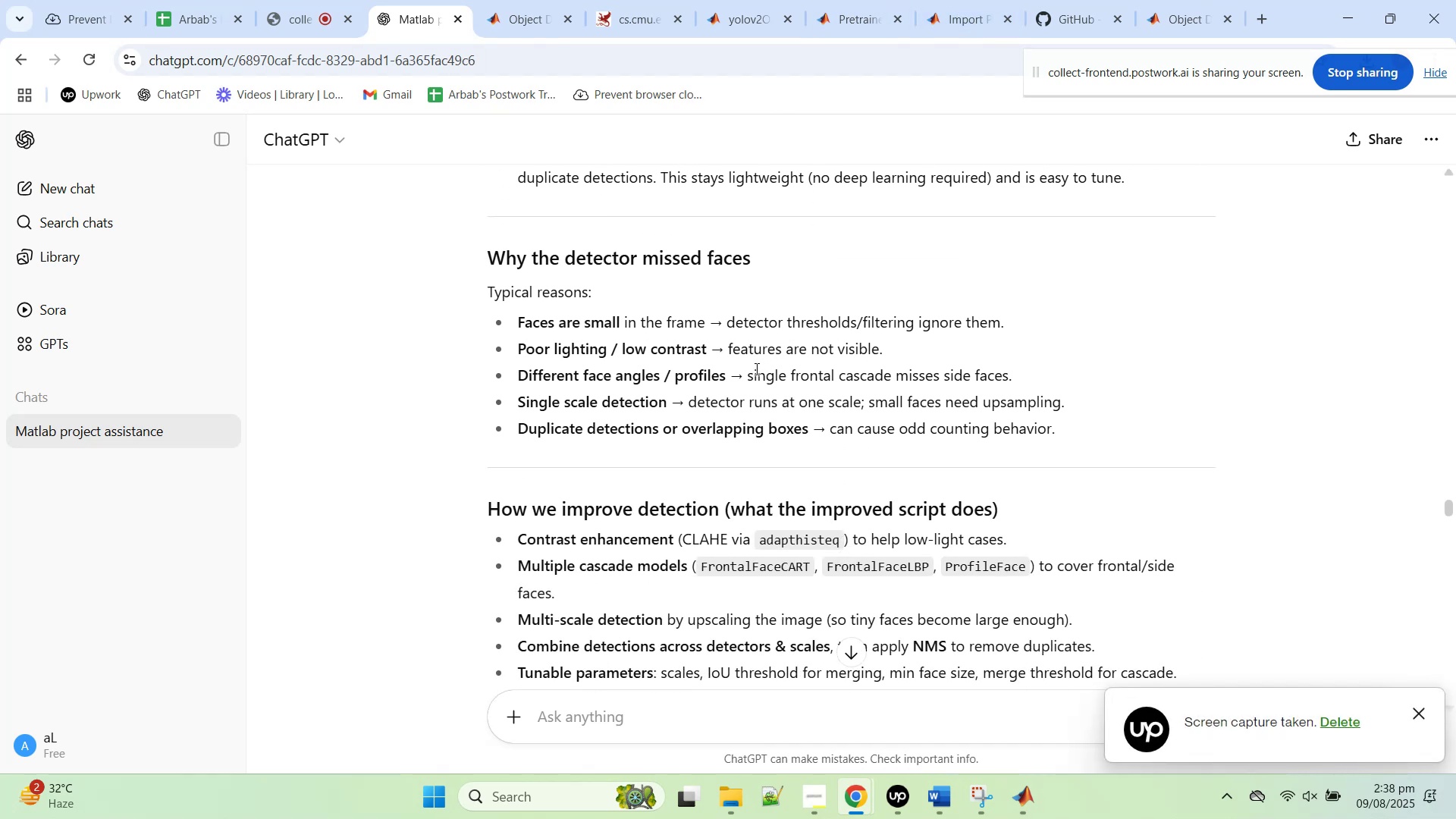 
wait(7.17)
 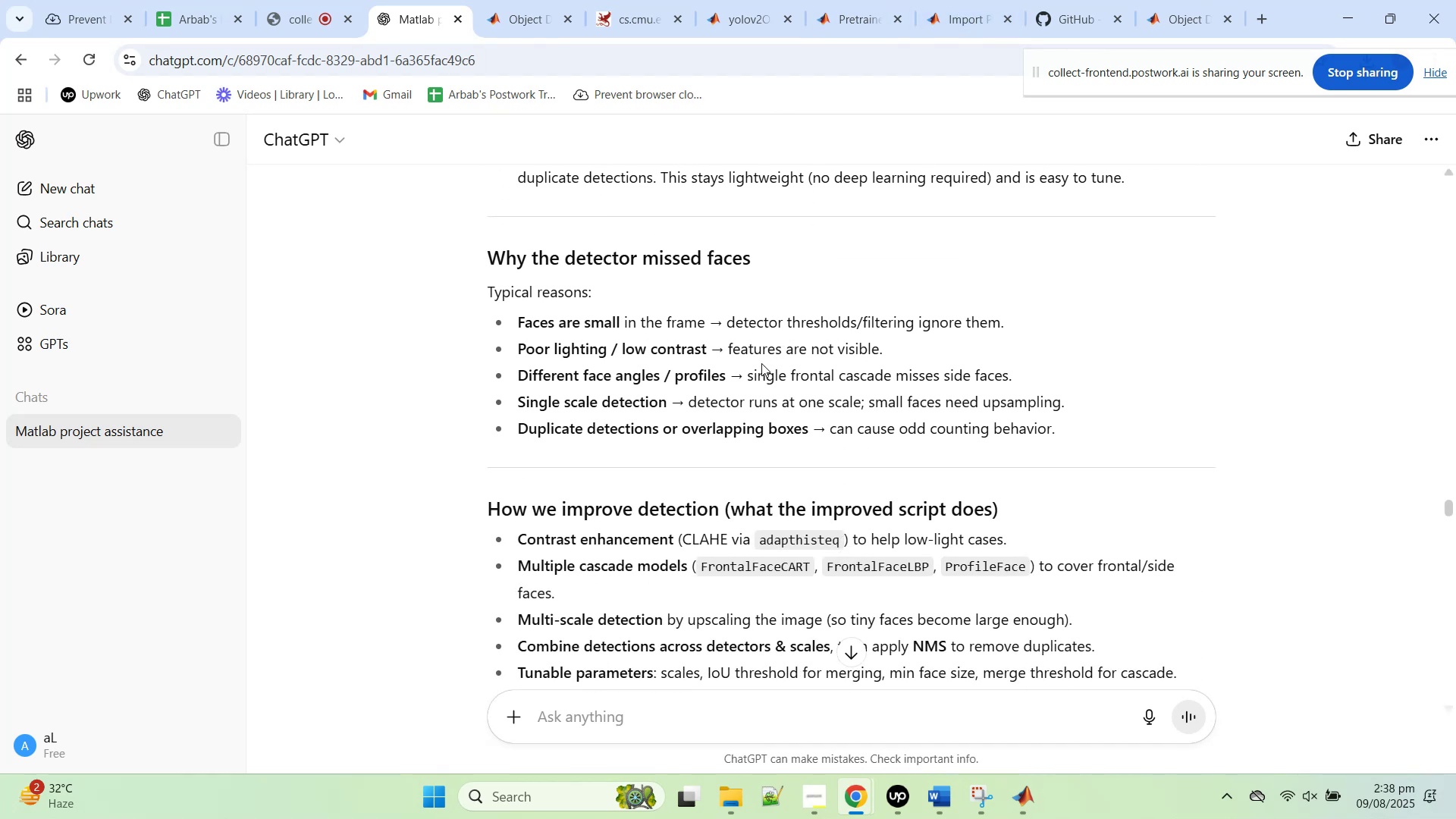 
left_click([724, 406])
 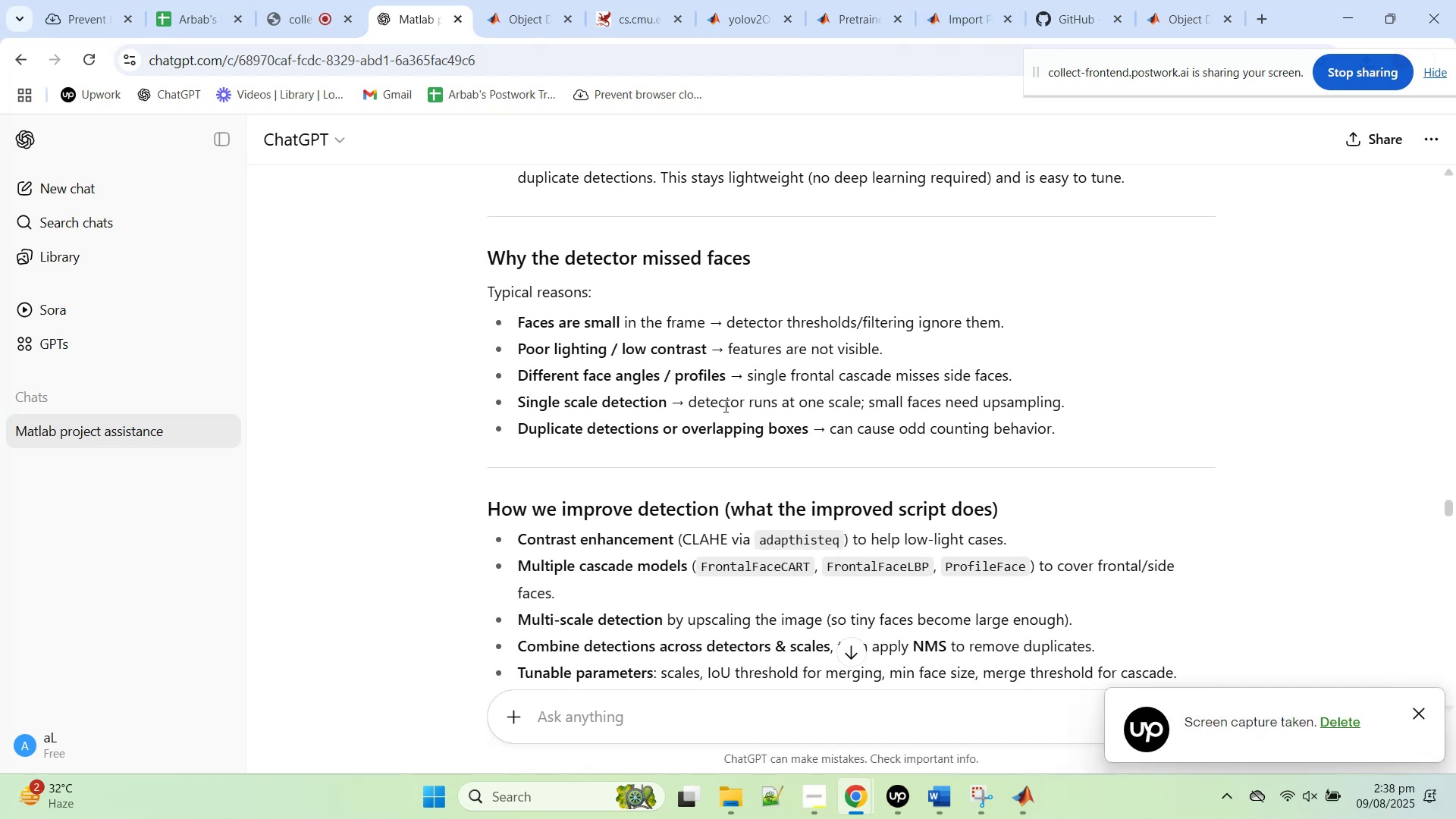 
scroll: coordinate [713, 431], scroll_direction: down, amount: 8.0
 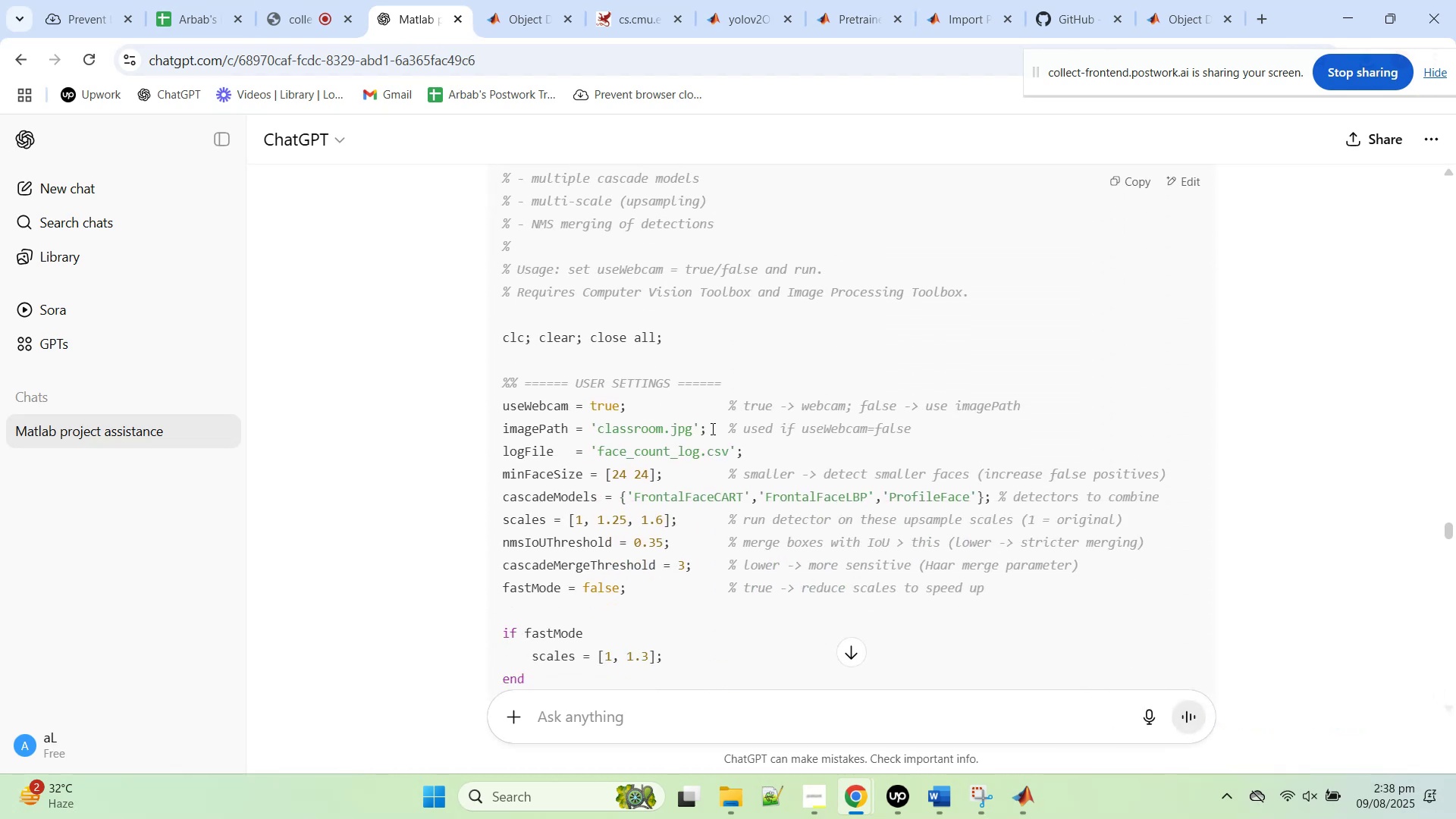 
scroll: coordinate [701, 468], scroll_direction: down, amount: 52.0
 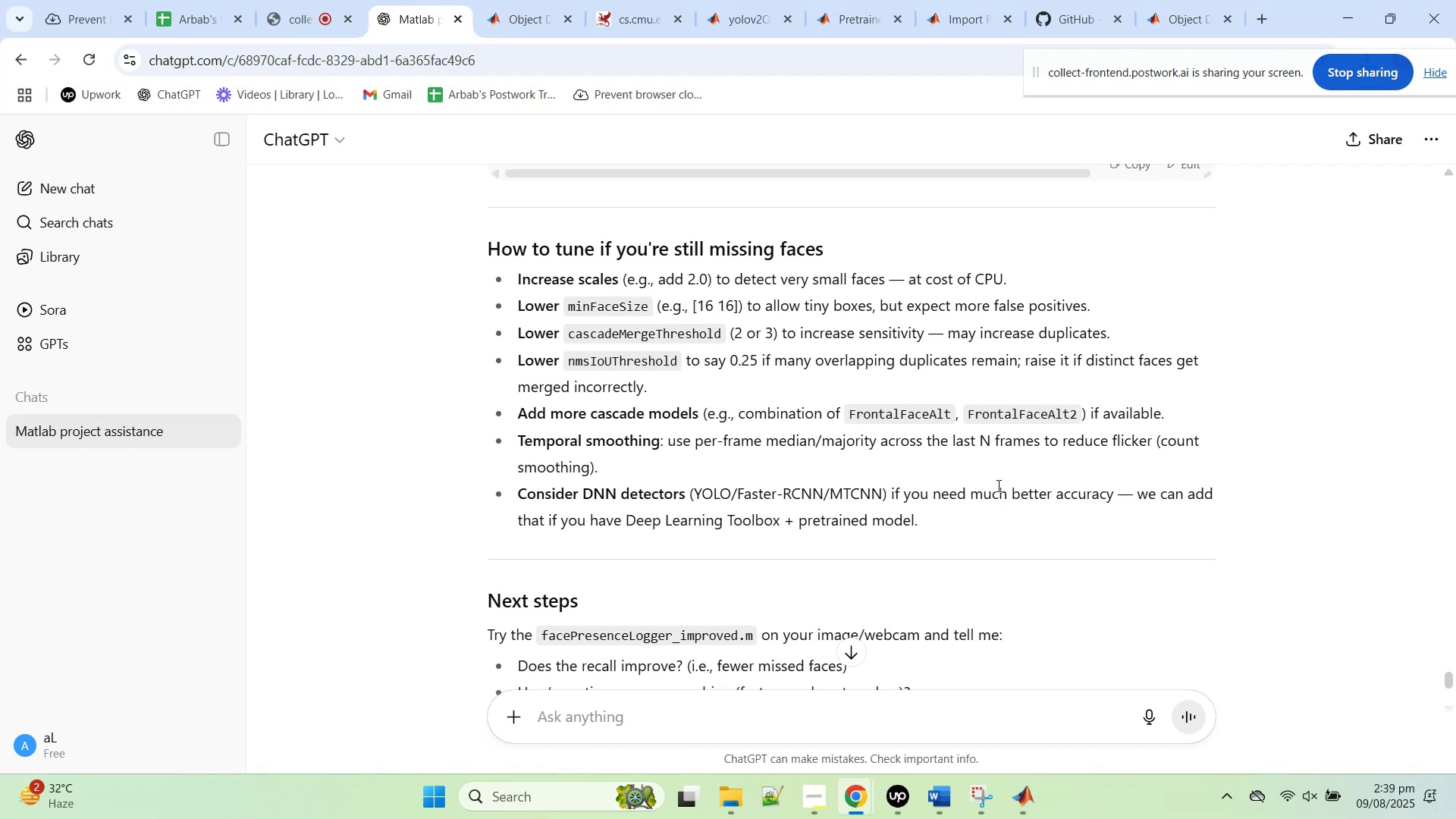 
wait(33.1)
 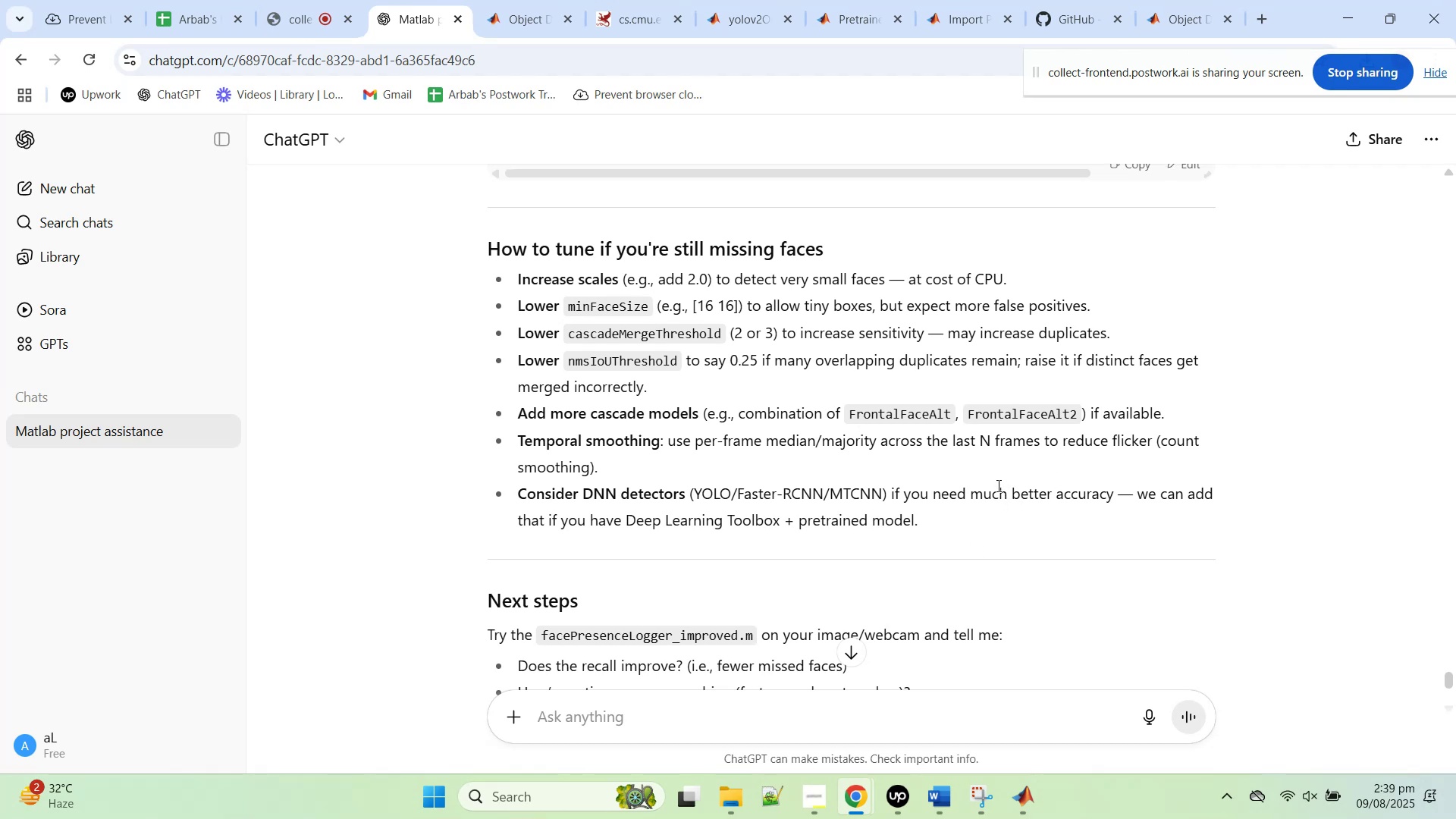 
left_click([1028, 817])
 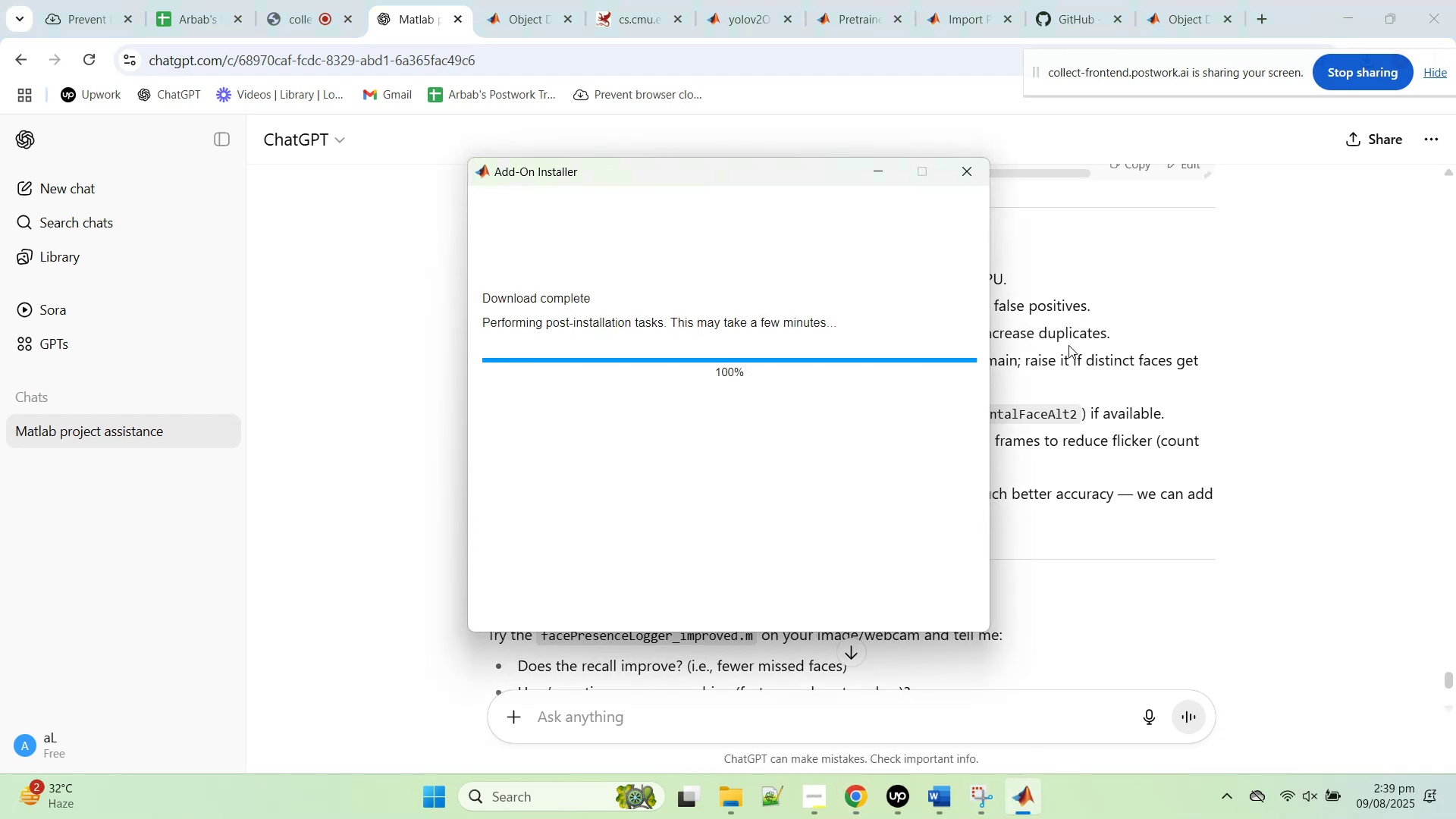 
left_click([1068, 345])
 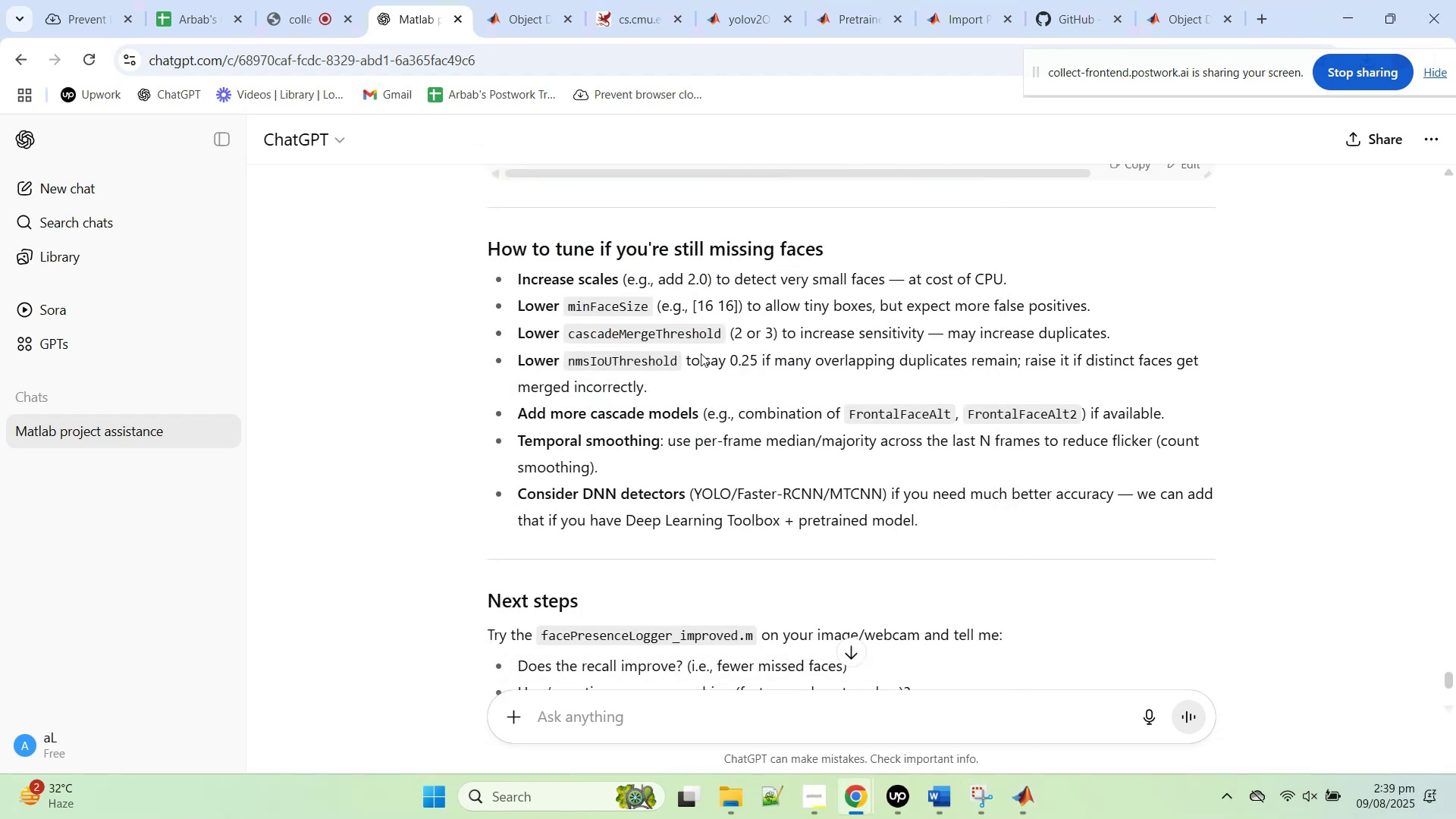 
scroll: coordinate [699, 549], scroll_direction: down, amount: 6.0
 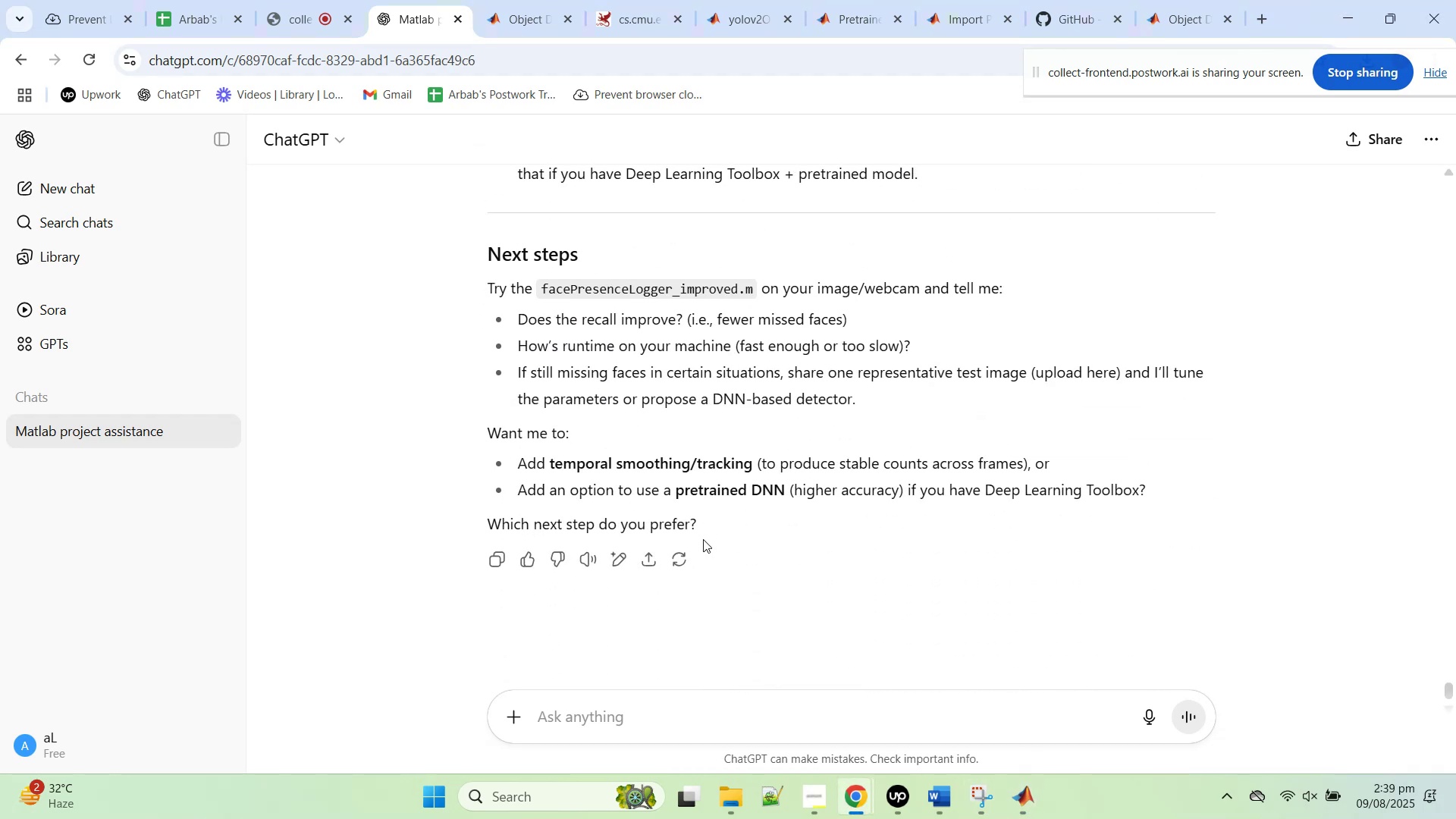 
scroll: coordinate [736, 469], scroll_direction: up, amount: 59.0
 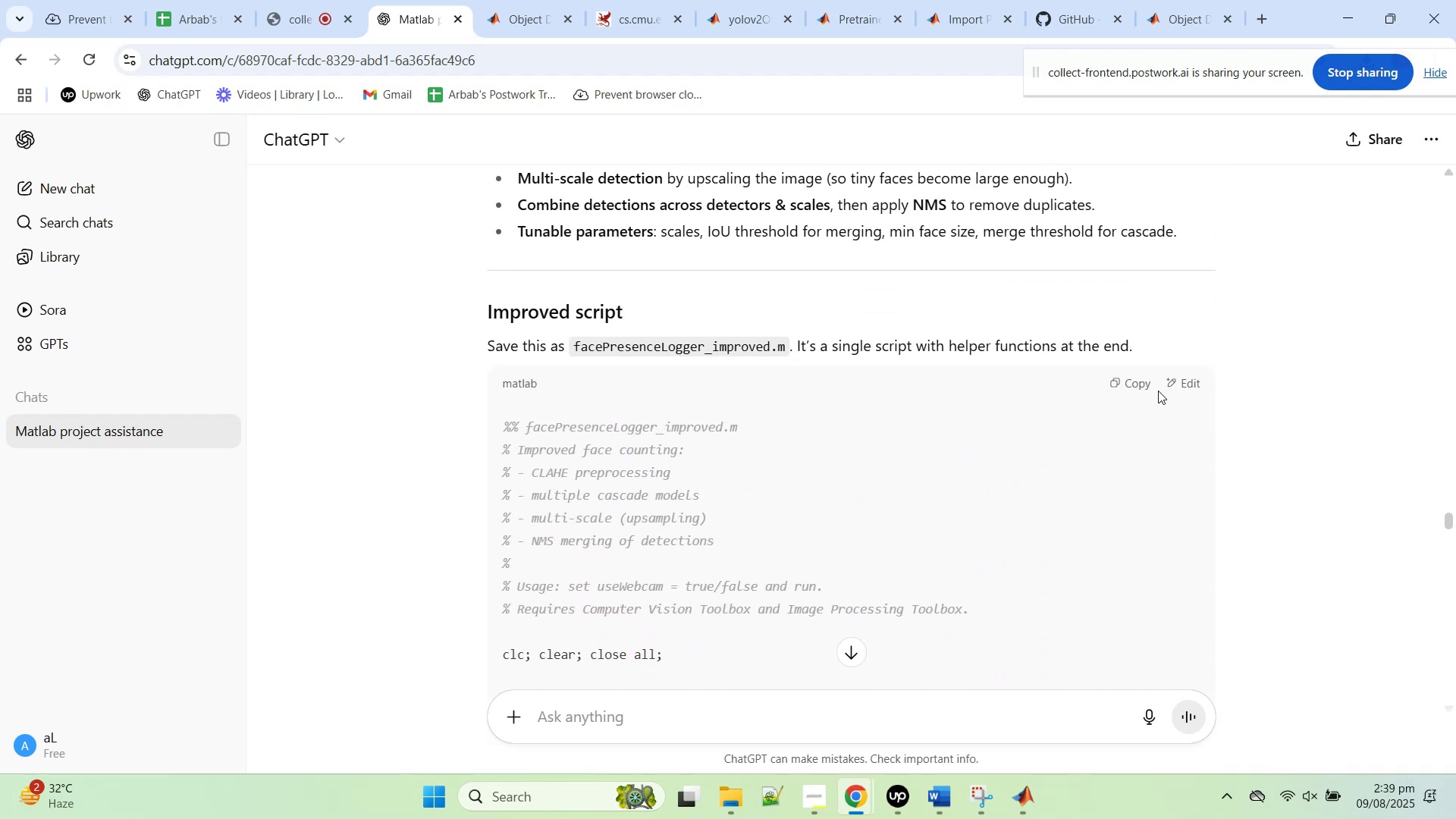 
left_click([1131, 390])
 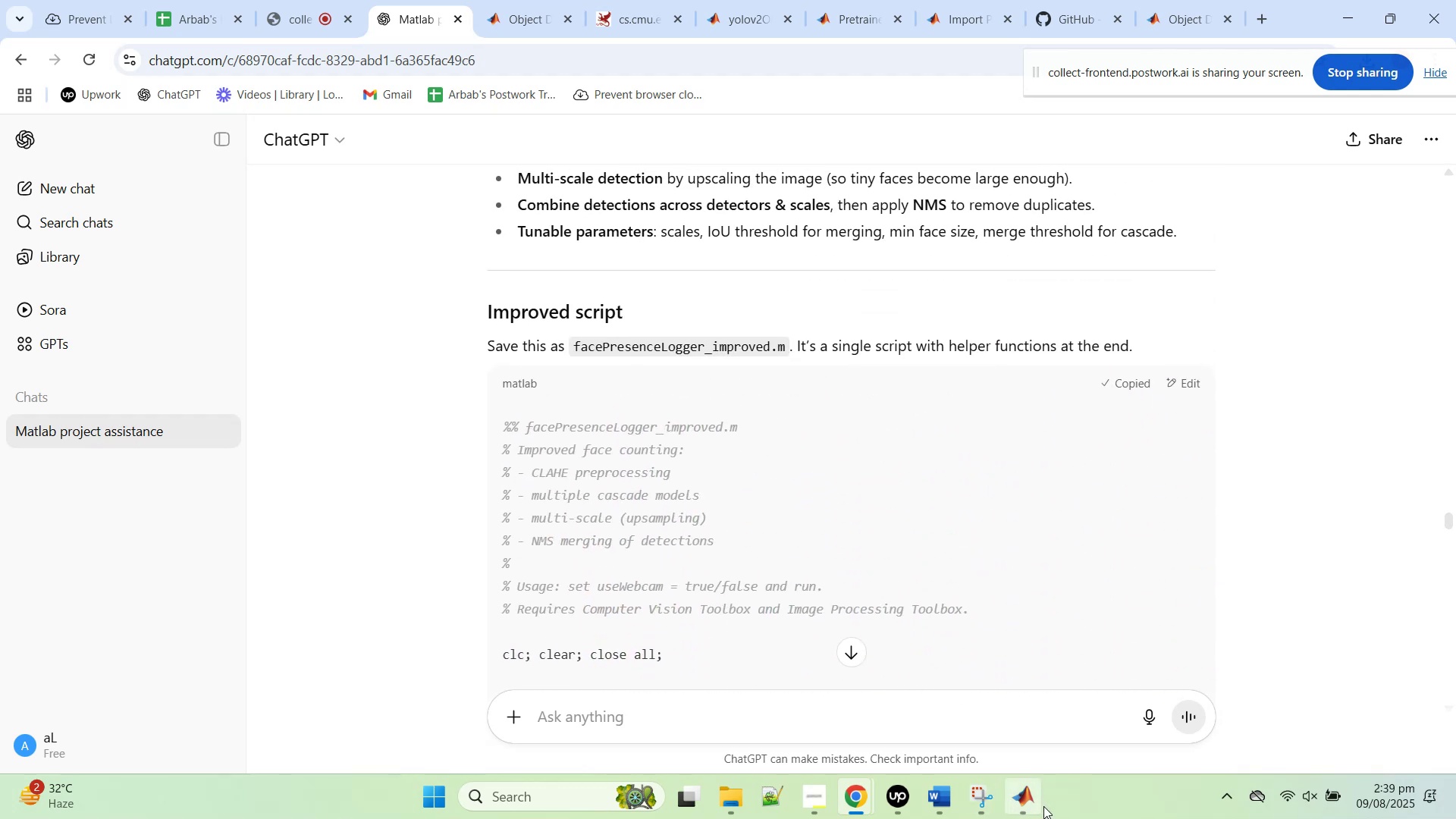 
left_click([1043, 806])
 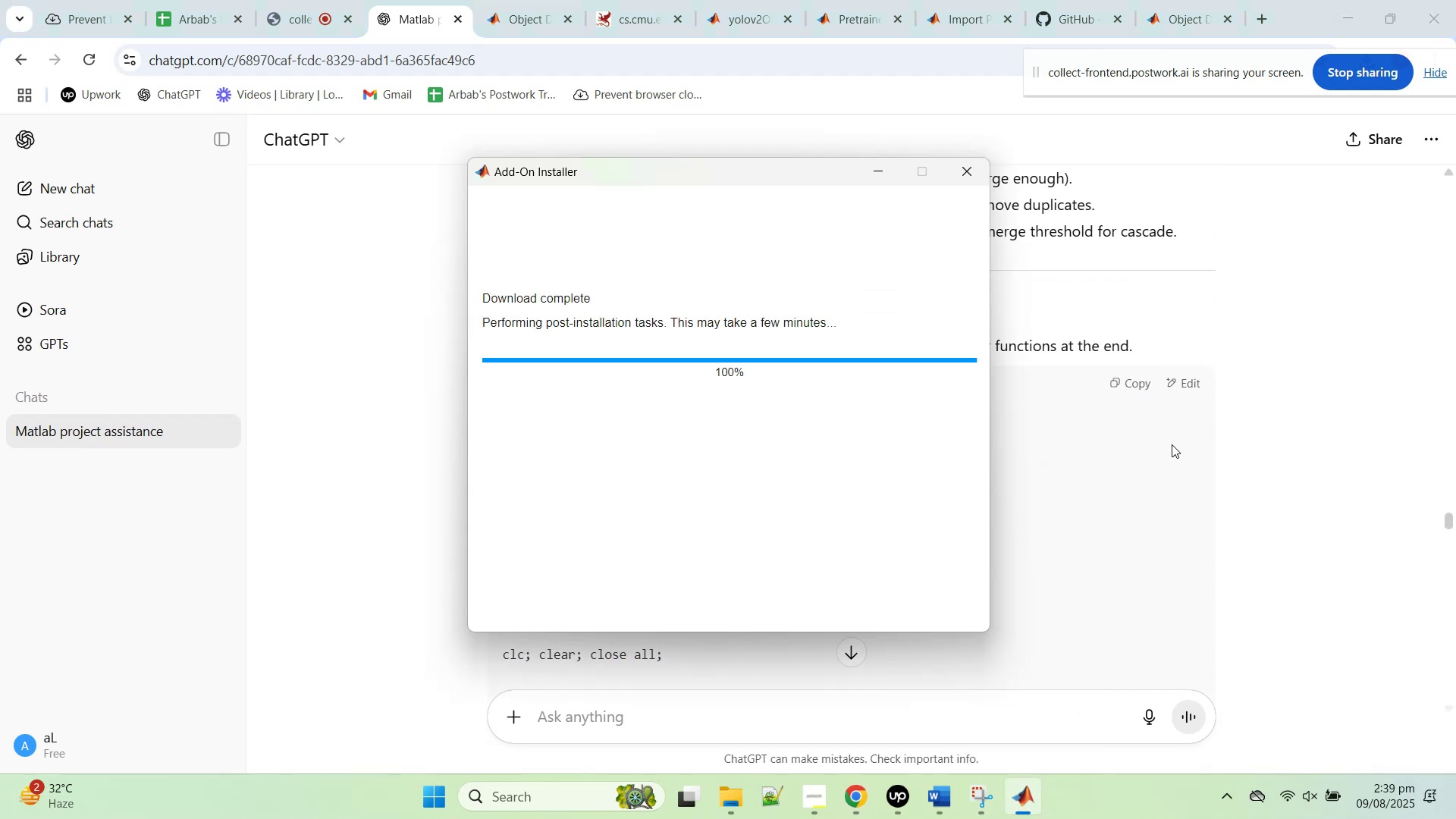 
left_click([1310, 395])
 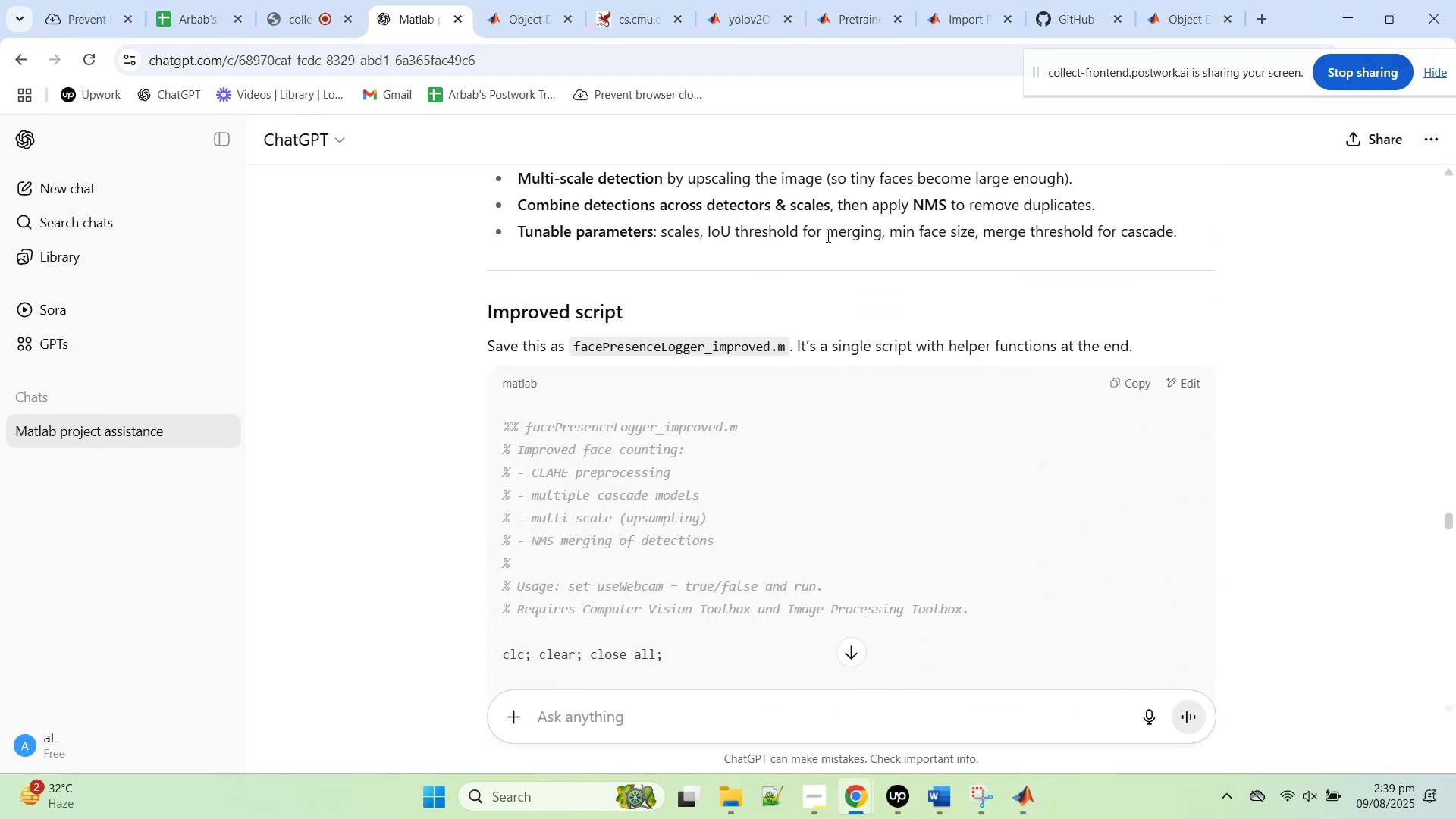 
left_click([827, 236])
 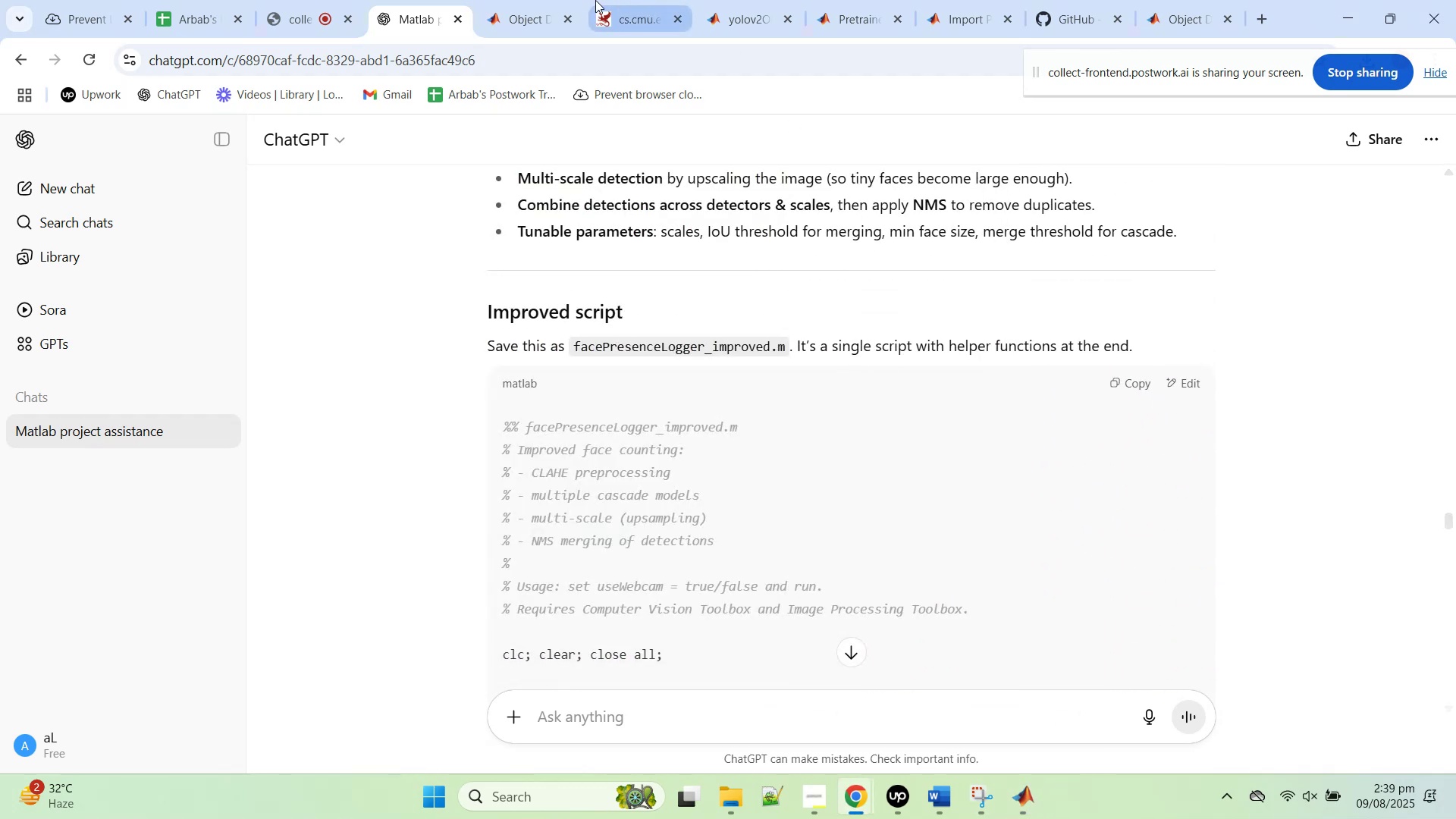 
left_click([531, 0])
 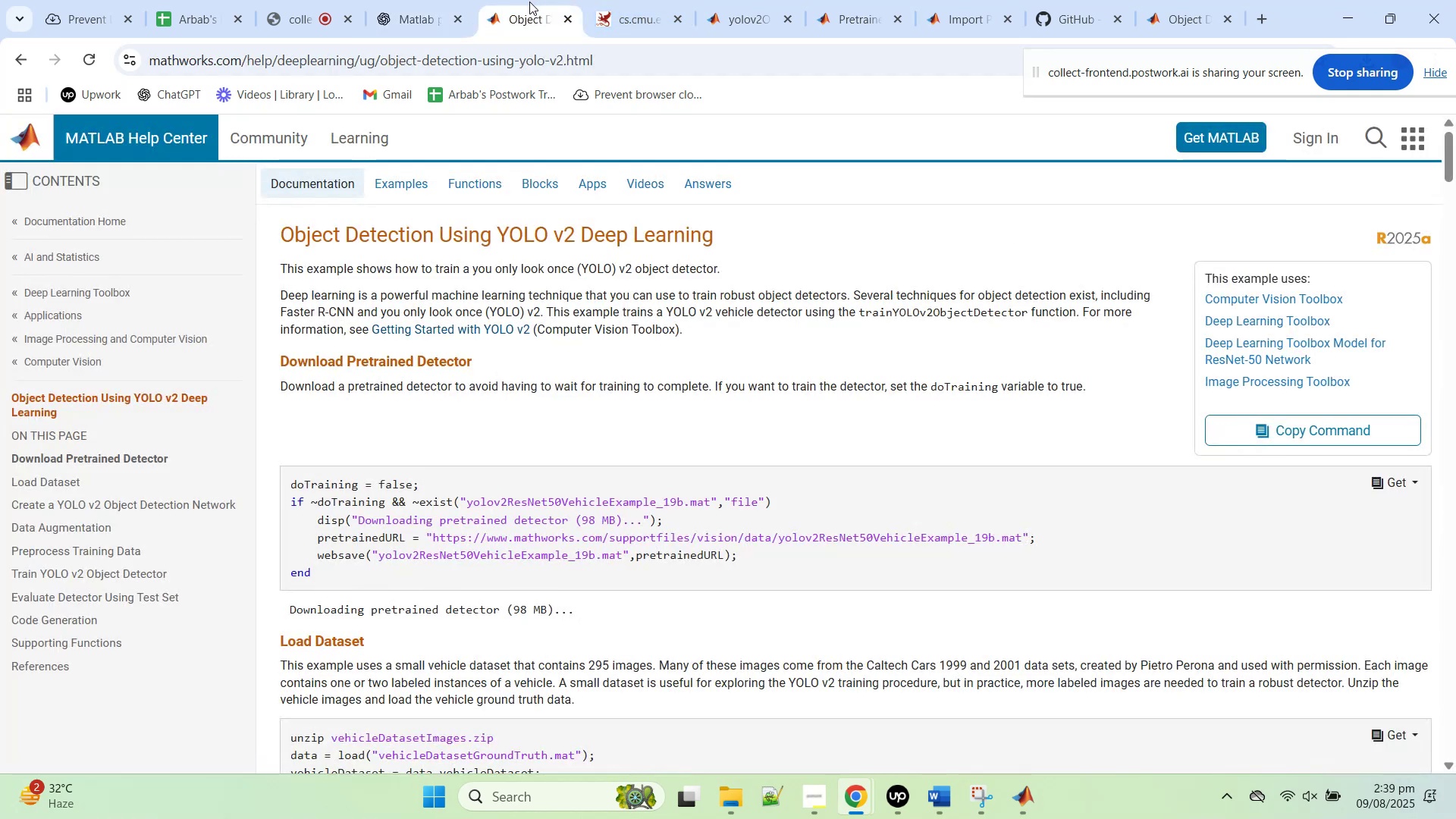 
scroll: coordinate [444, 331], scroll_direction: up, amount: 2.0
 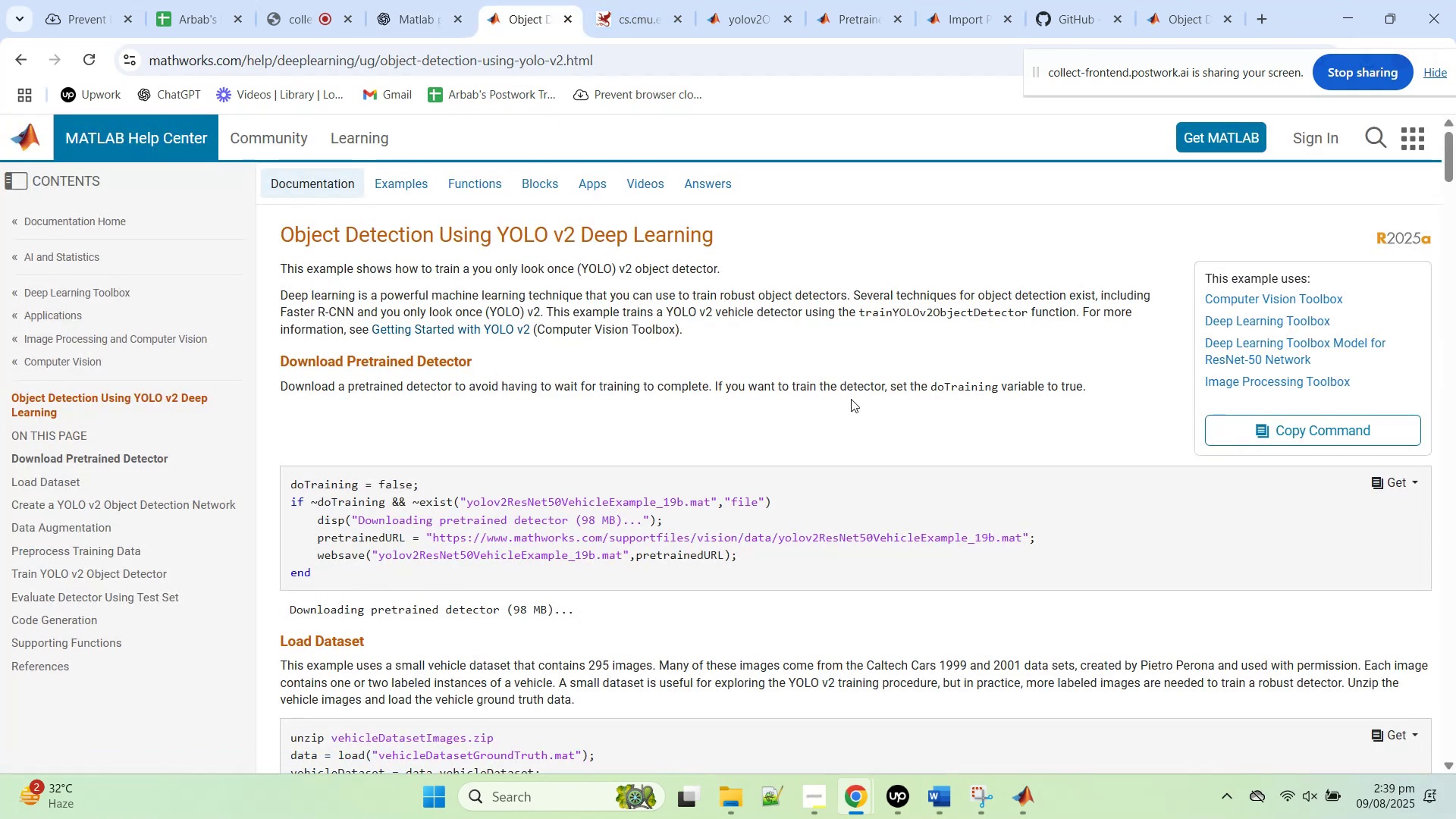 
wait(5.78)
 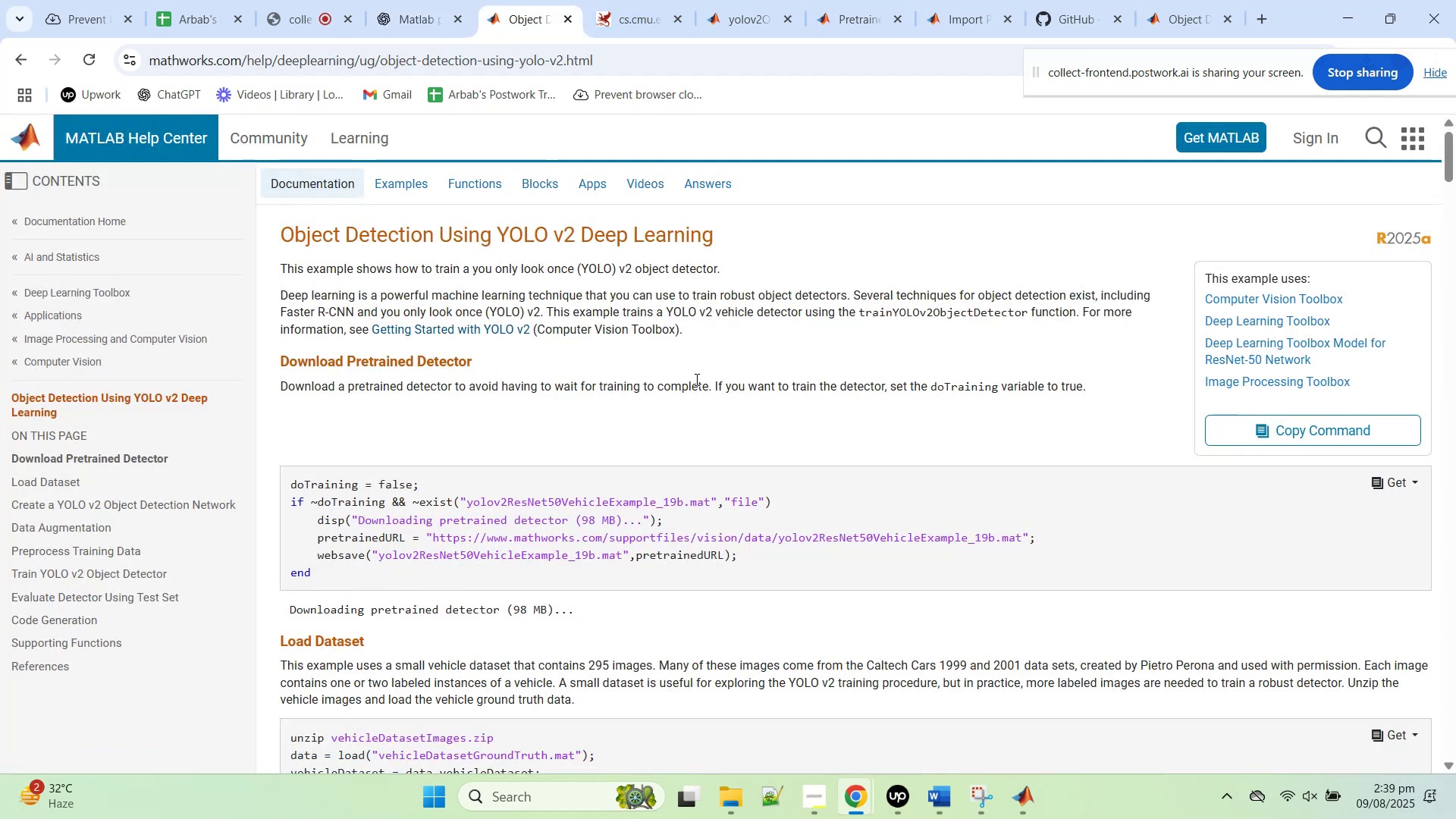 
double_click([930, 315])
 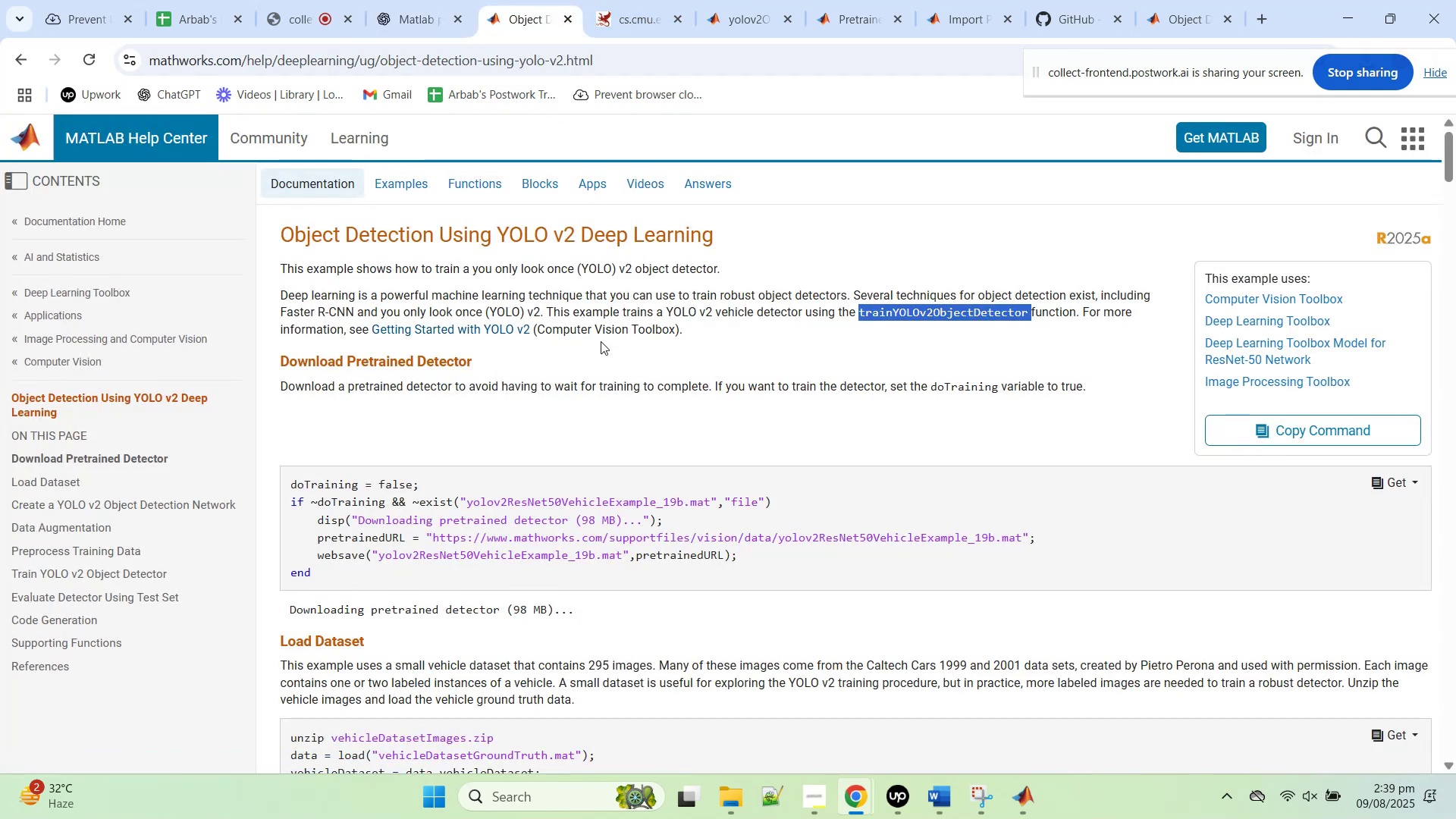 
scroll: coordinate [603, 348], scroll_direction: down, amount: 1.0
 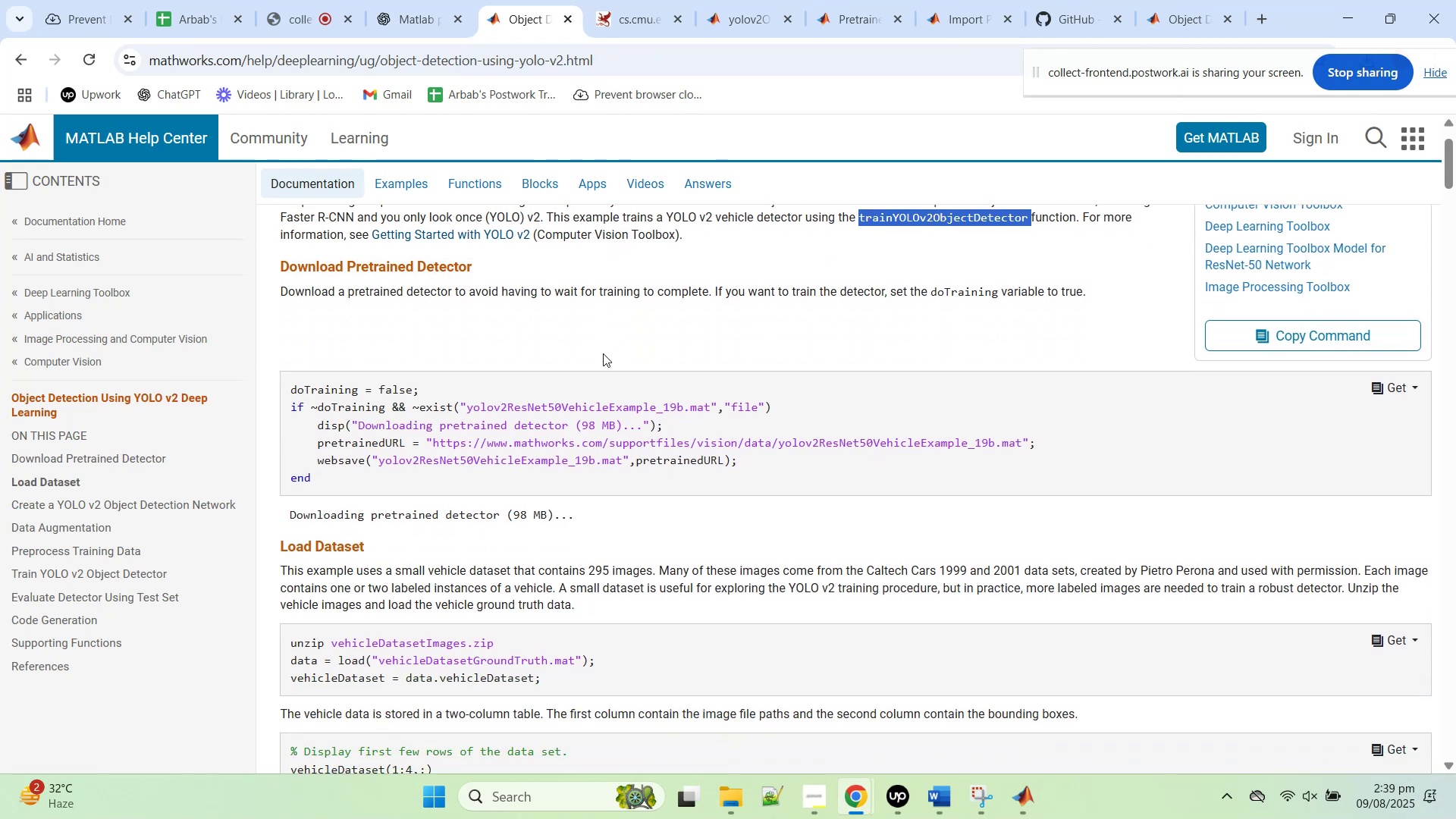 
middle_click([548, 0])
 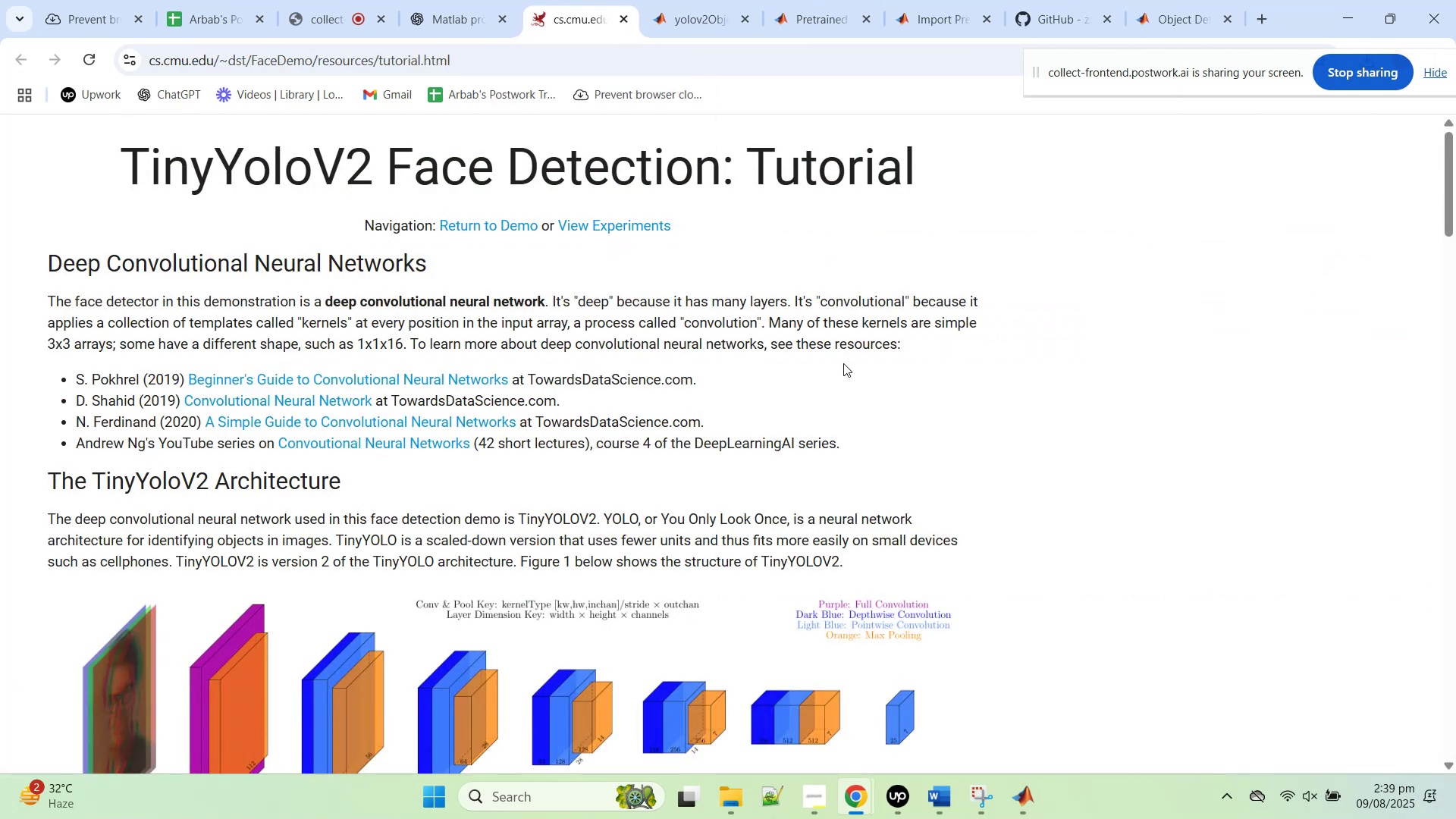 
scroll: coordinate [798, 386], scroll_direction: down, amount: 41.0
 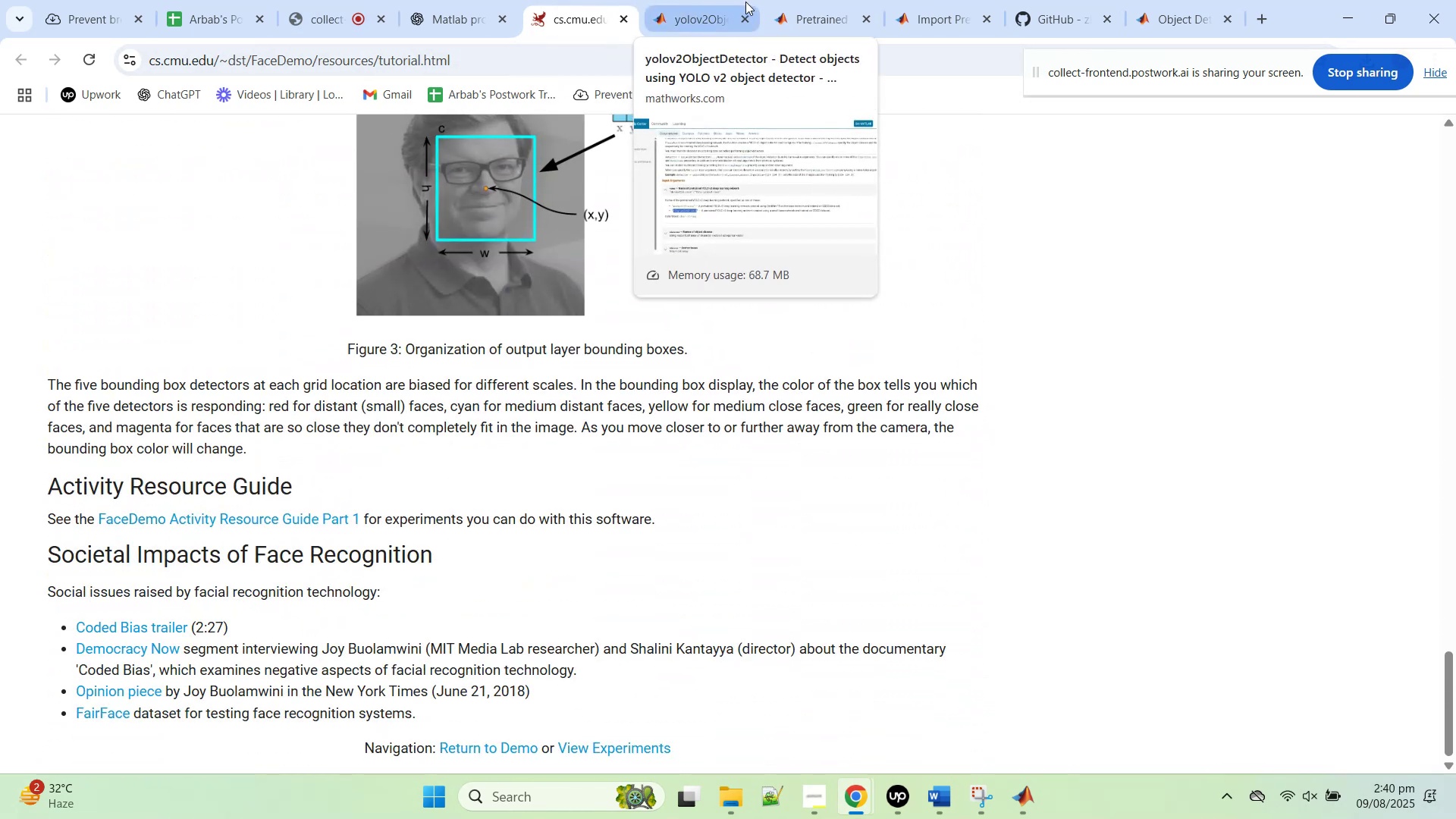 
middle_click([598, 0])
 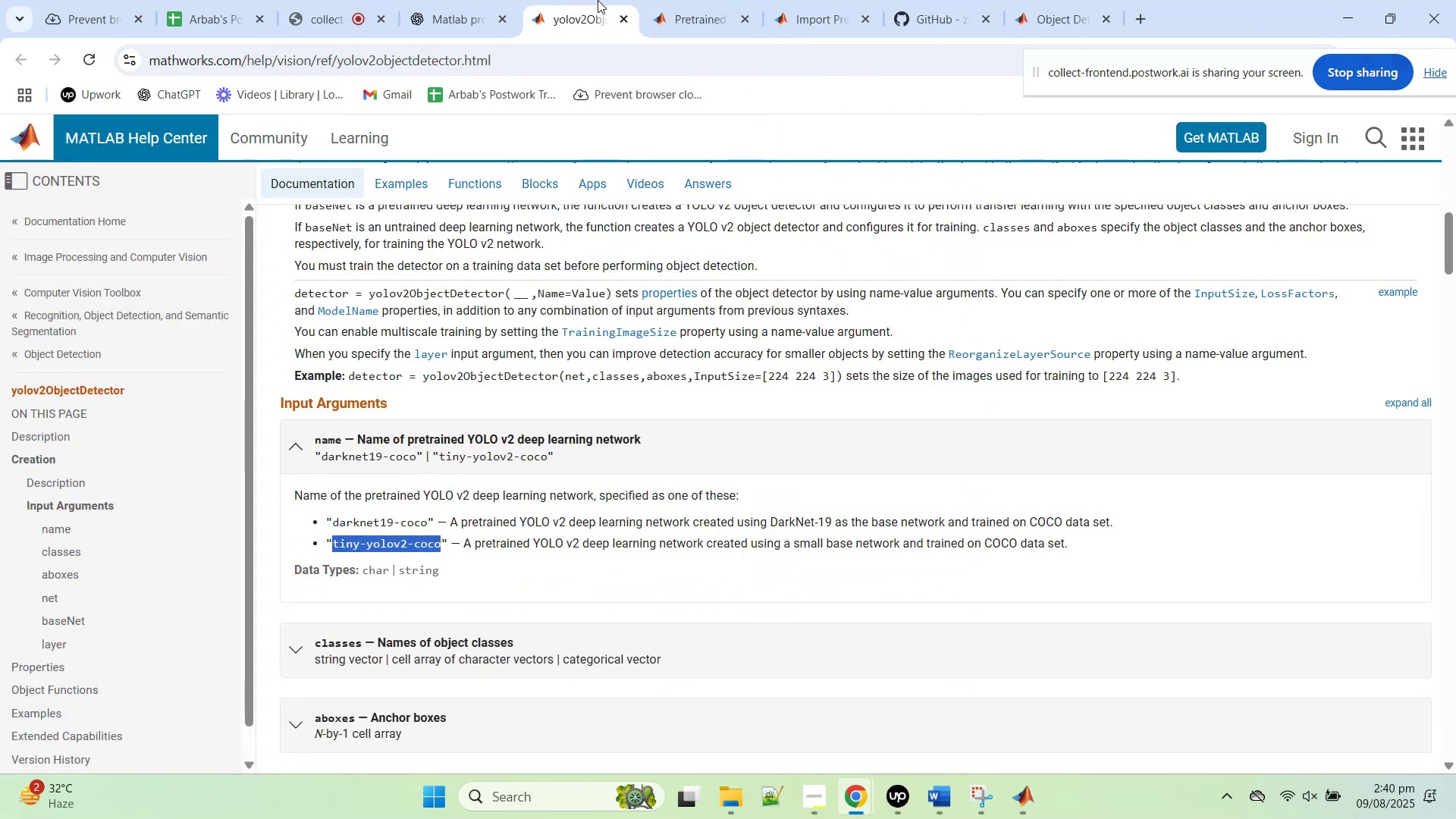 
middle_click([598, 0])
 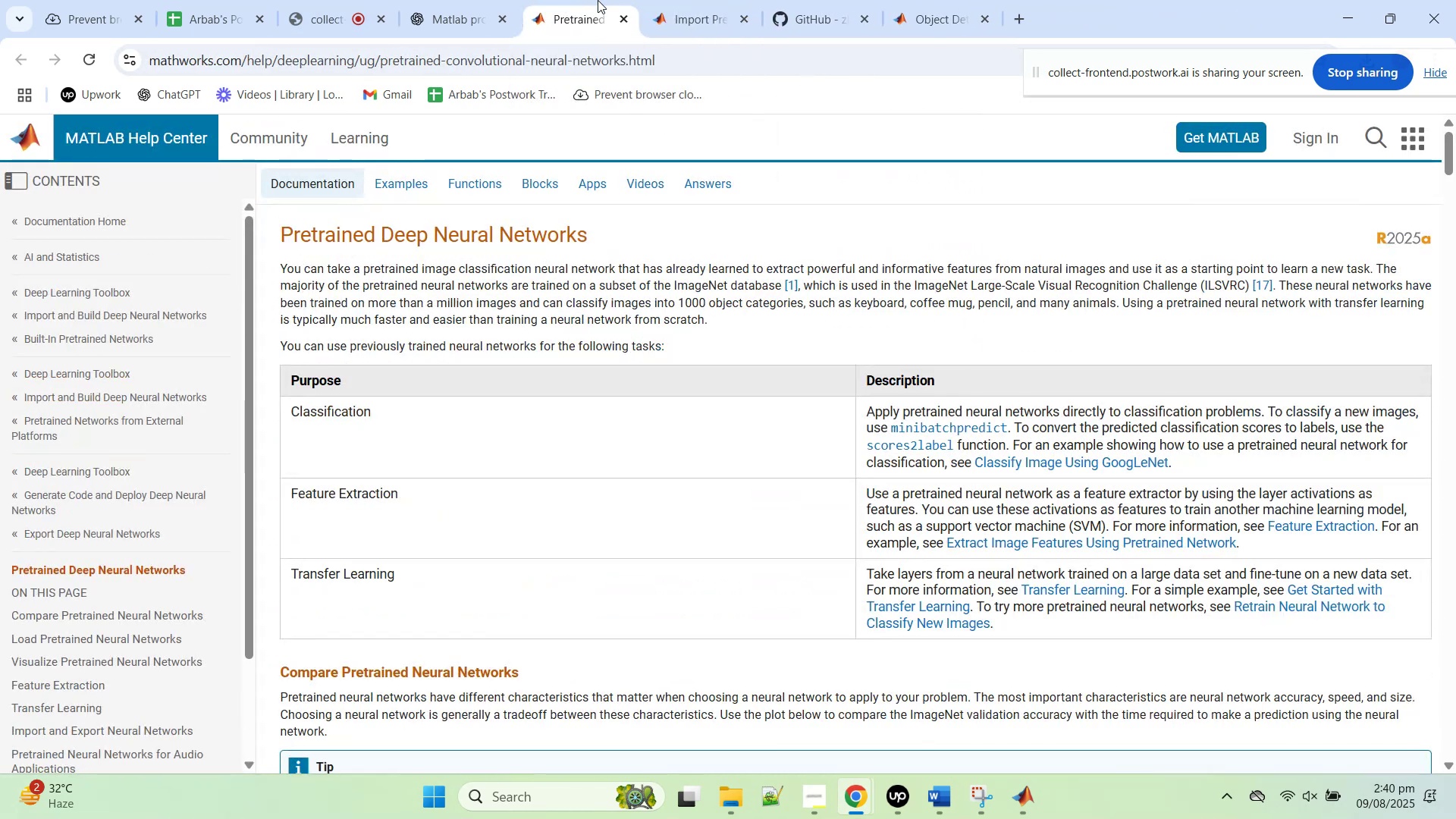 
middle_click([598, 0])
 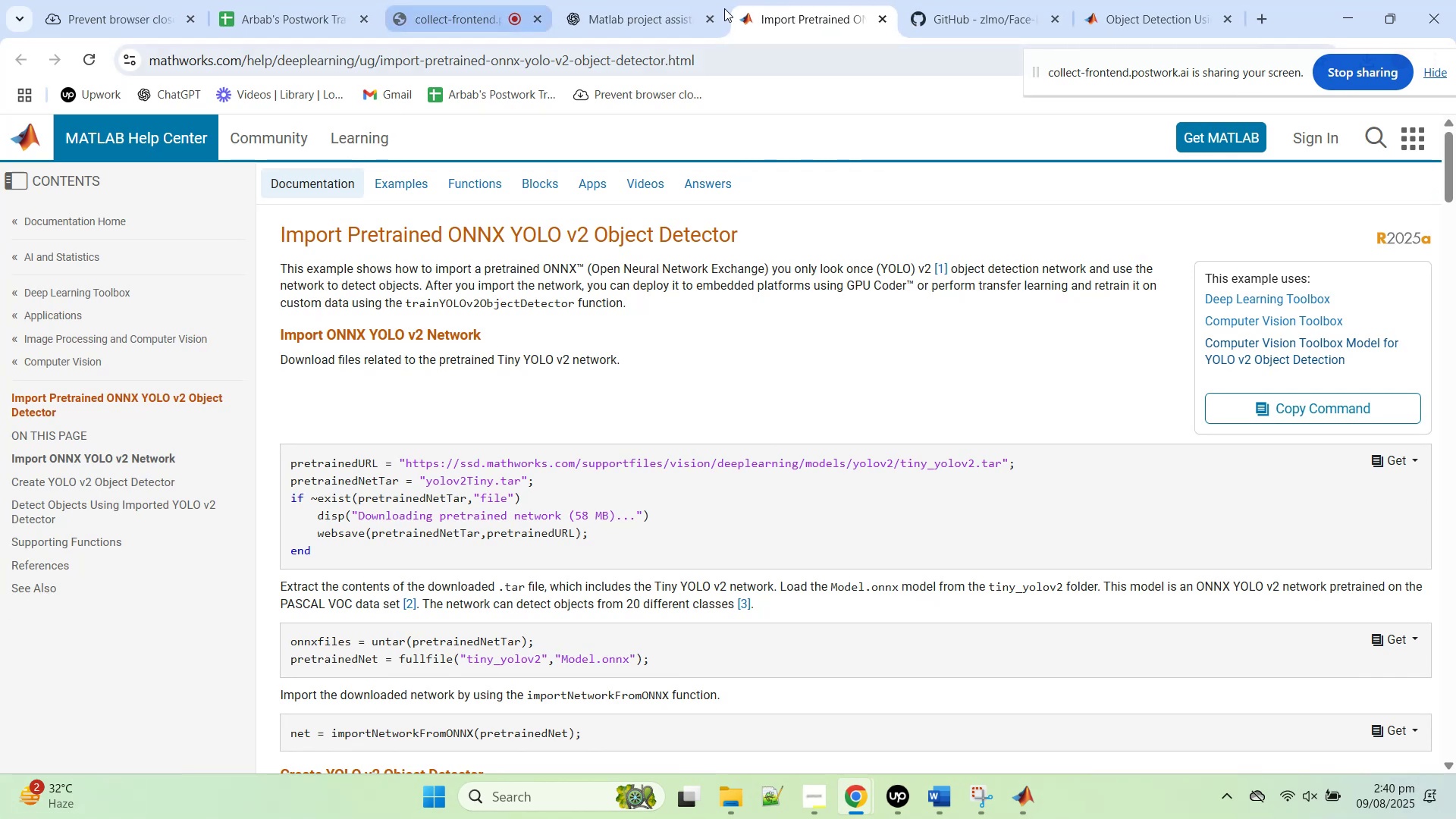 
middle_click([803, 0])
 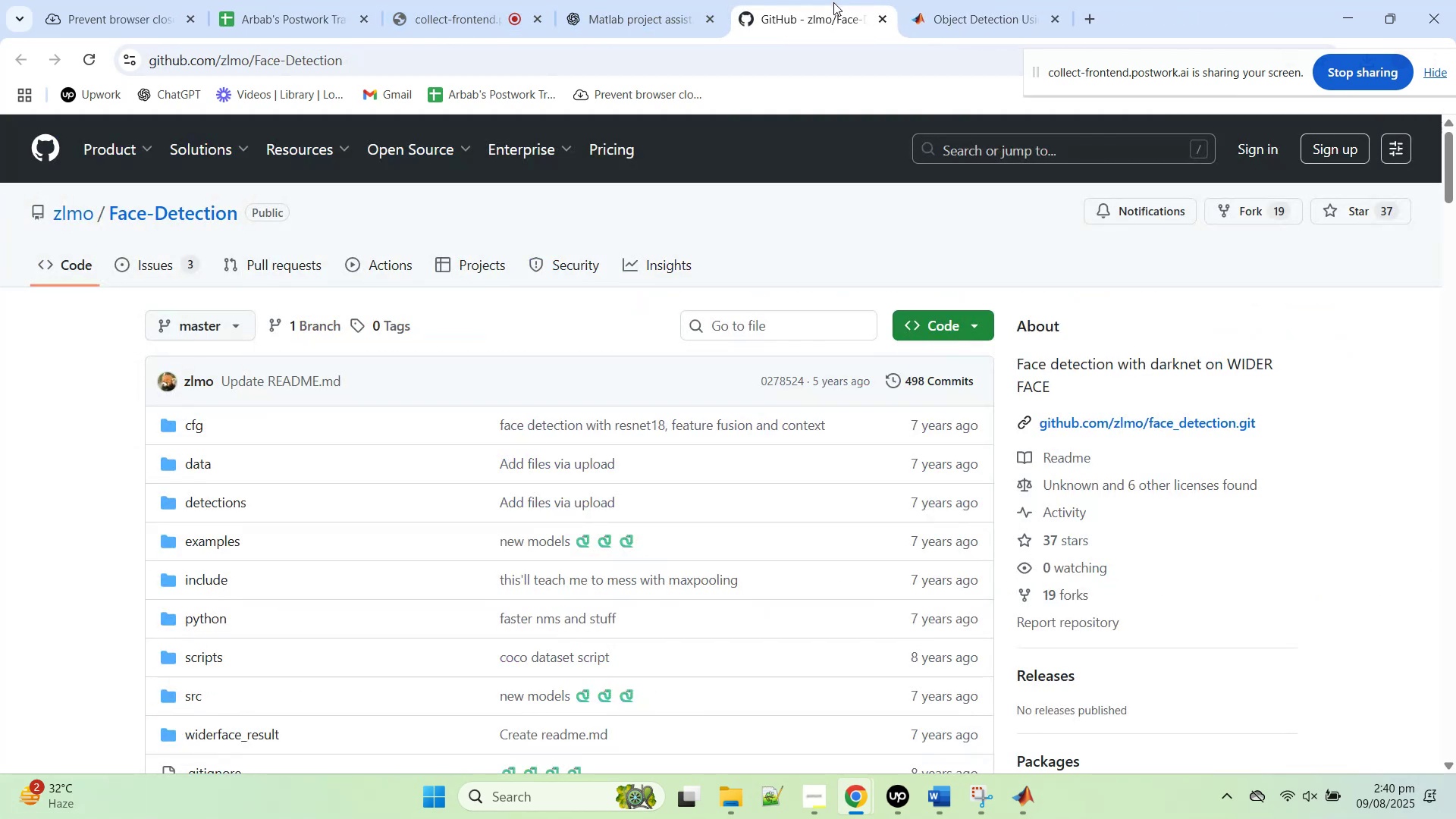 
scroll: coordinate [777, 349], scroll_direction: down, amount: 6.0
 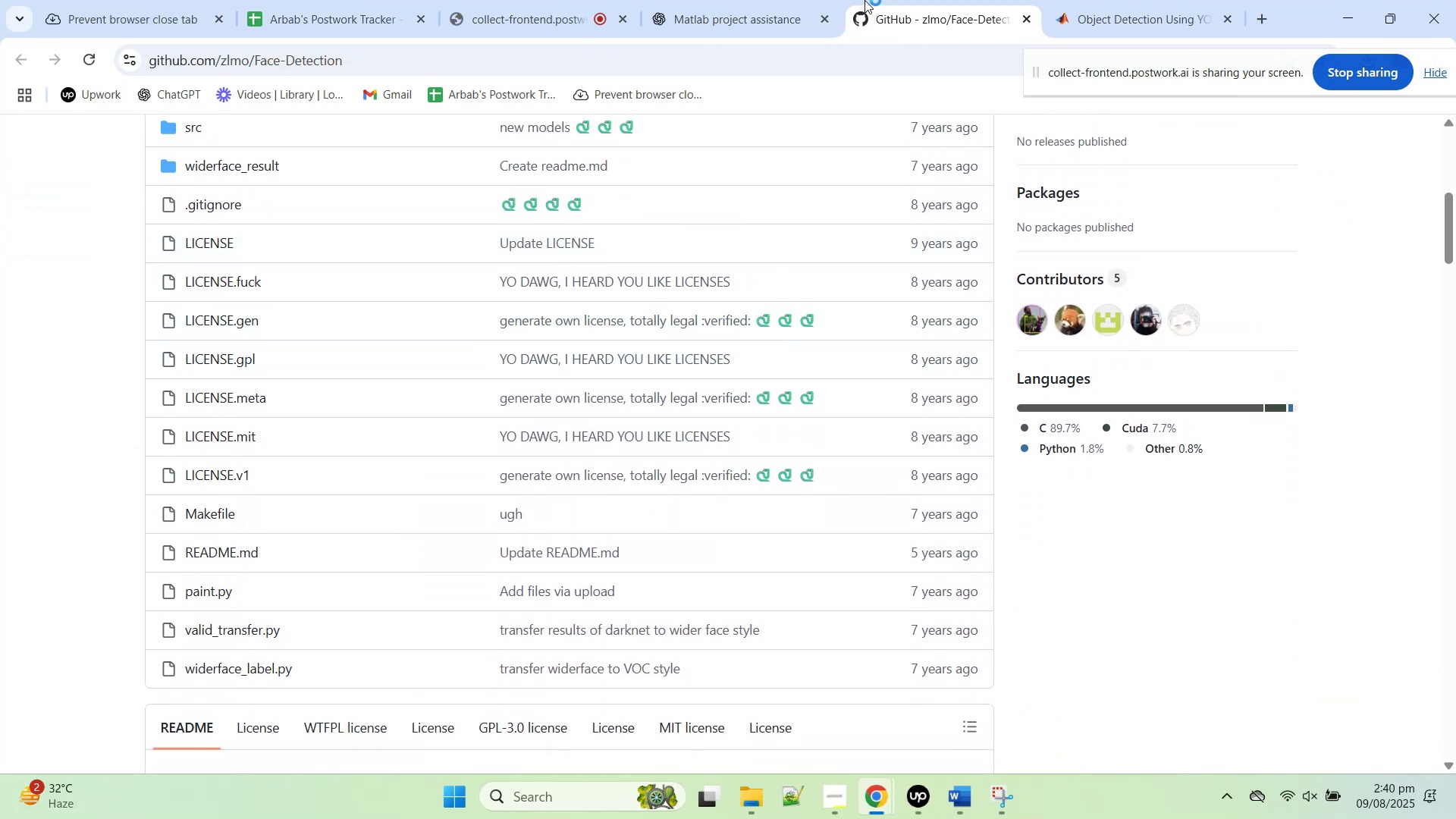 
middle_click([919, 0])
 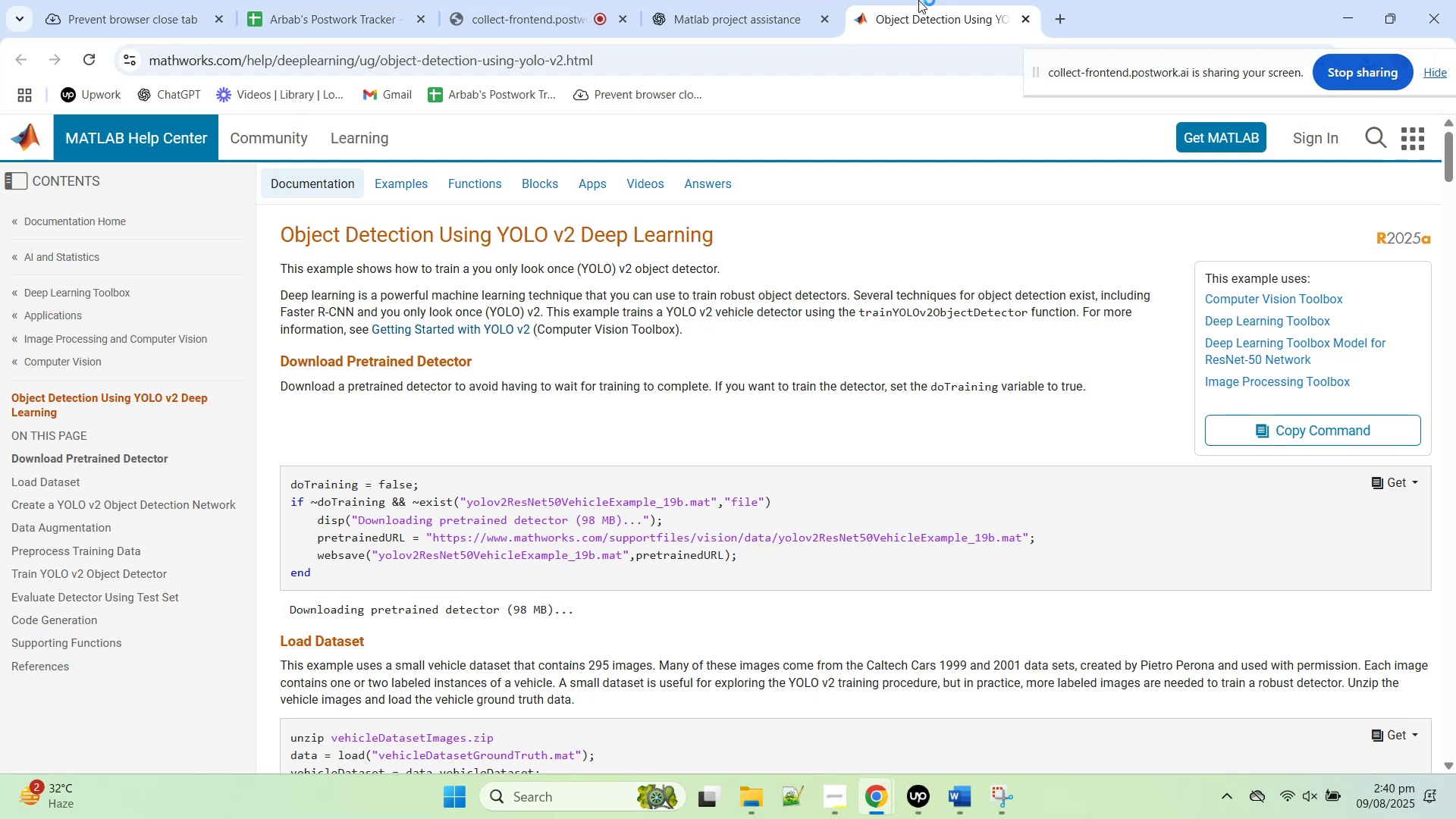 
middle_click([918, 0])
 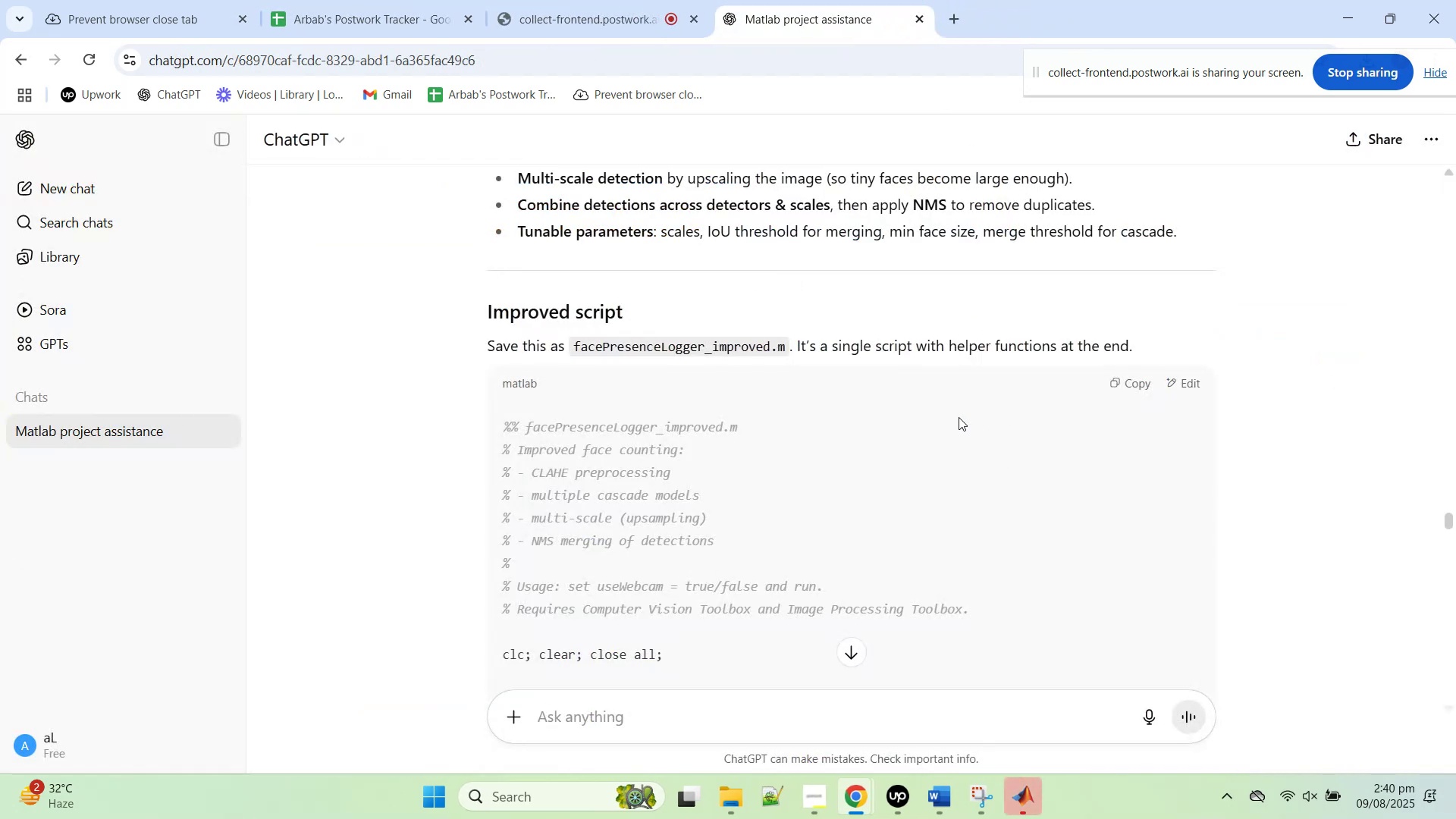 
left_click([626, 0])
 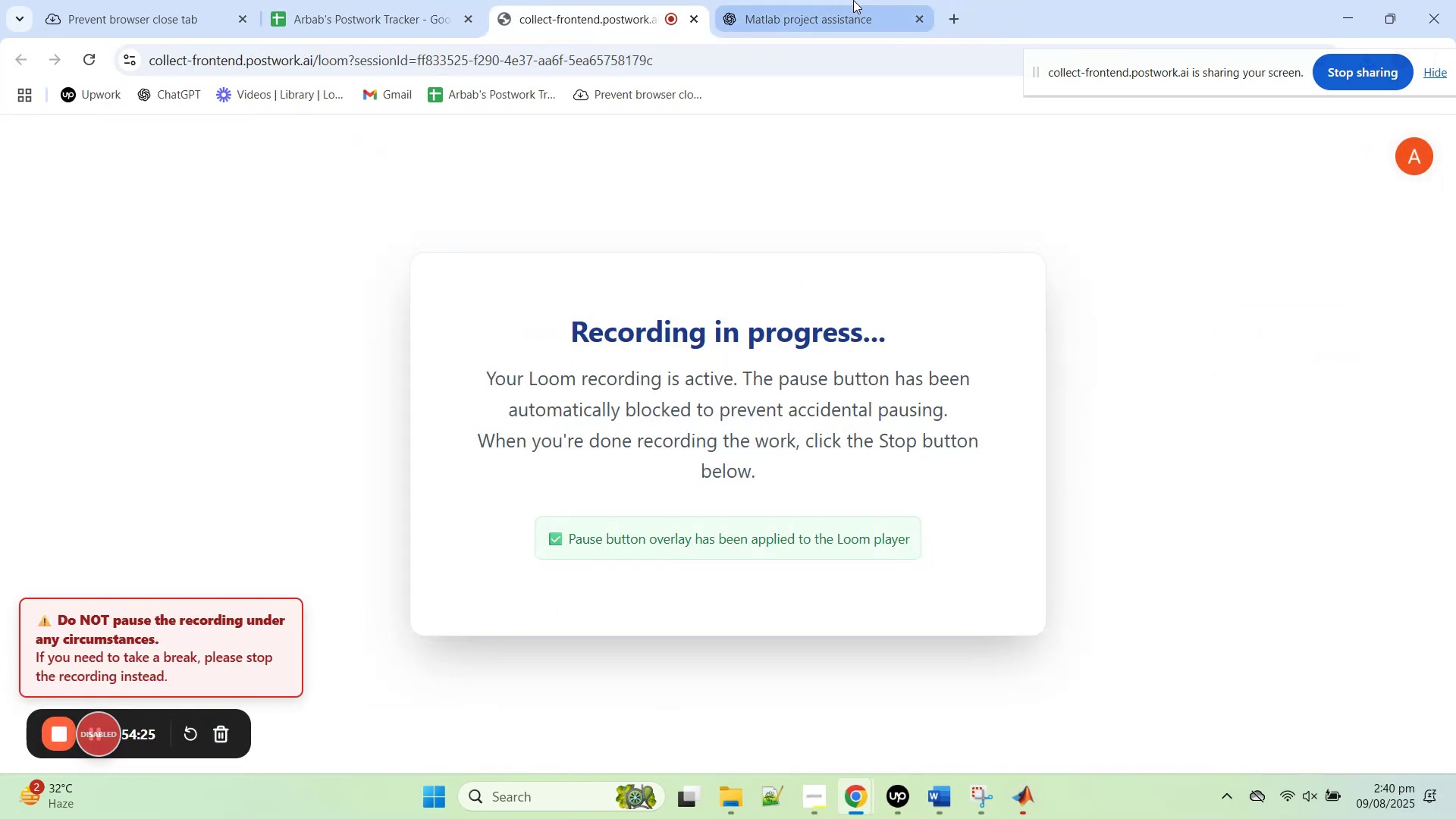 
left_click([853, 0])
 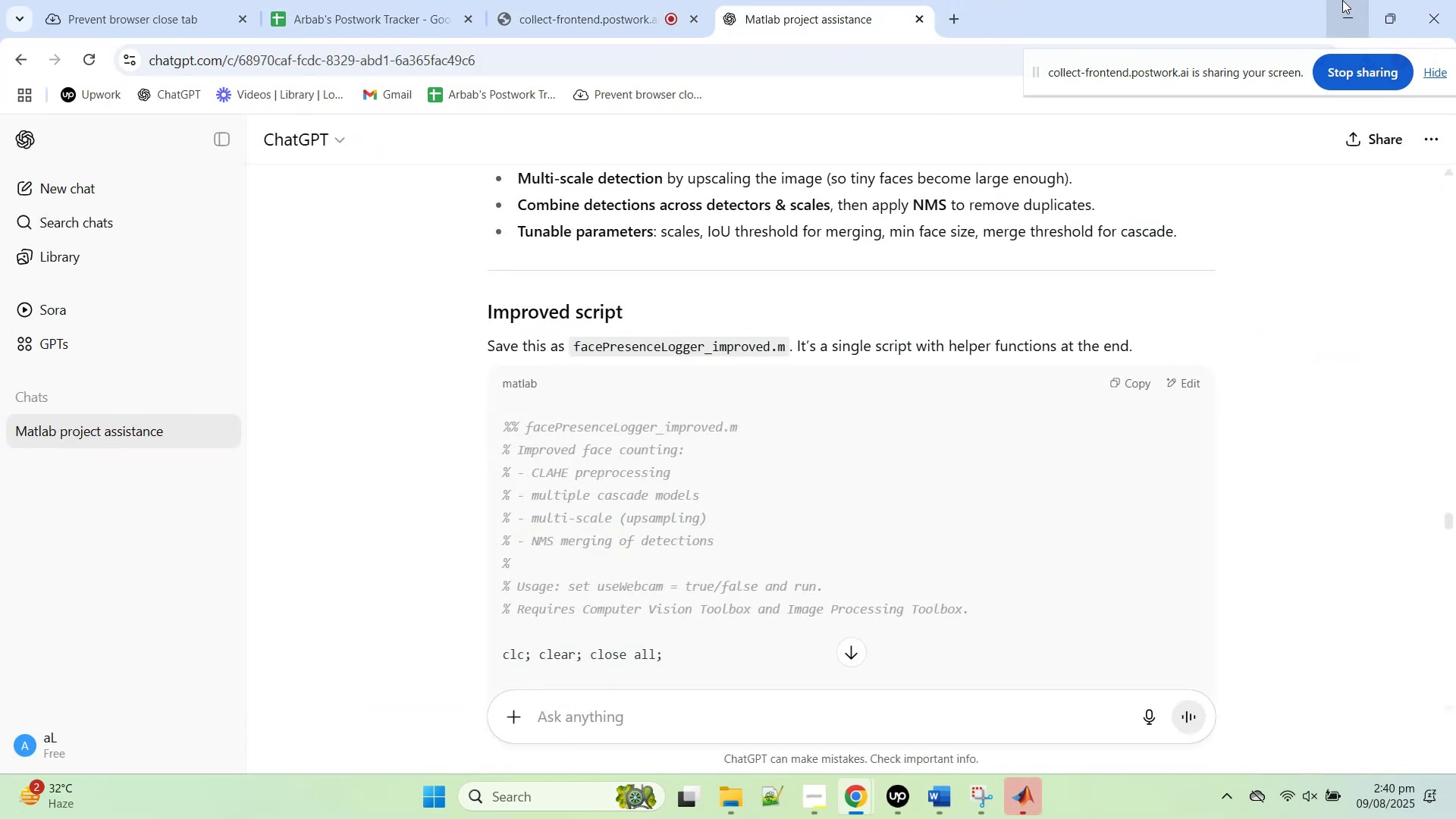 
left_click([1342, 0])
 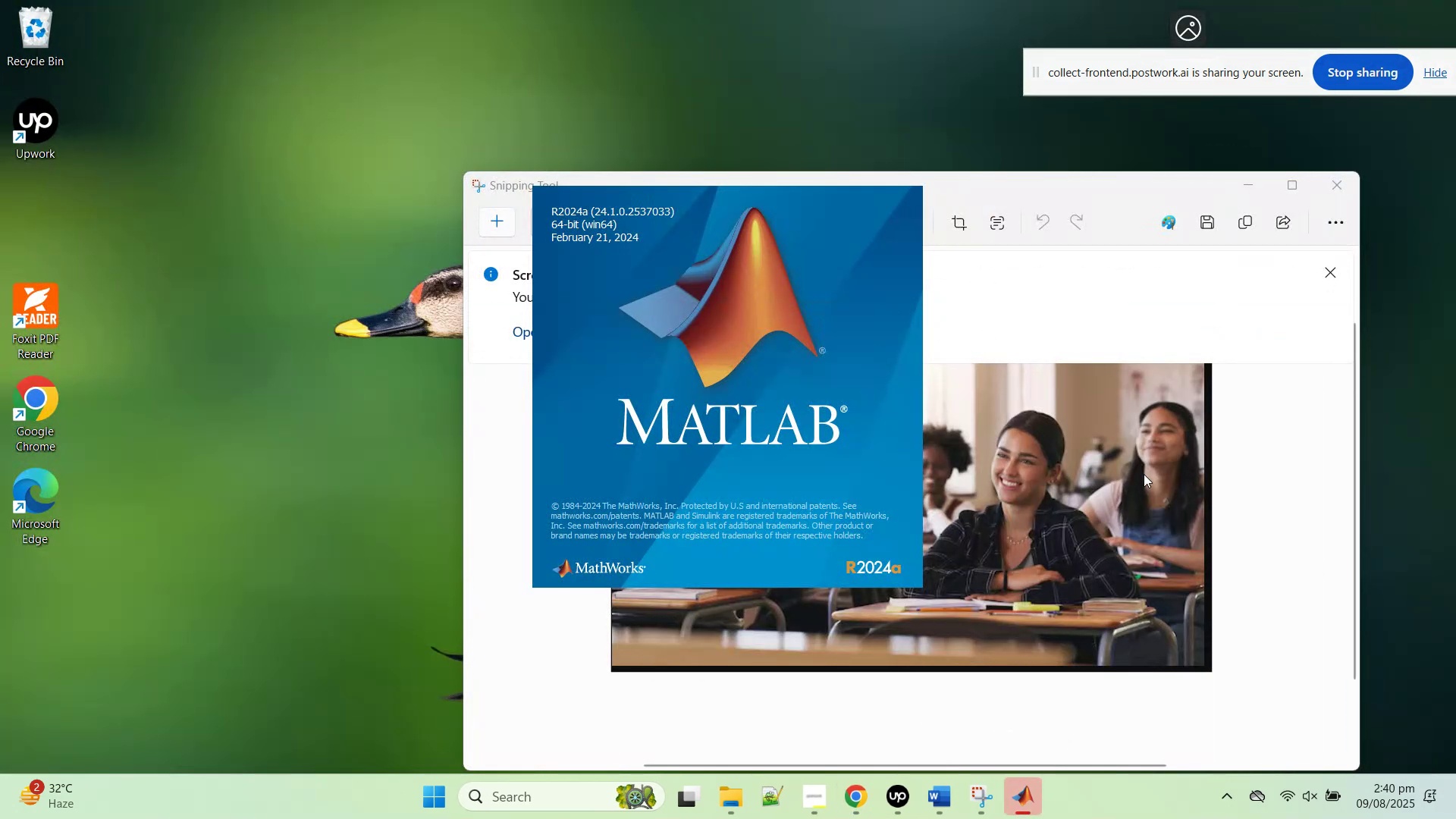 
left_click([1144, 474])
 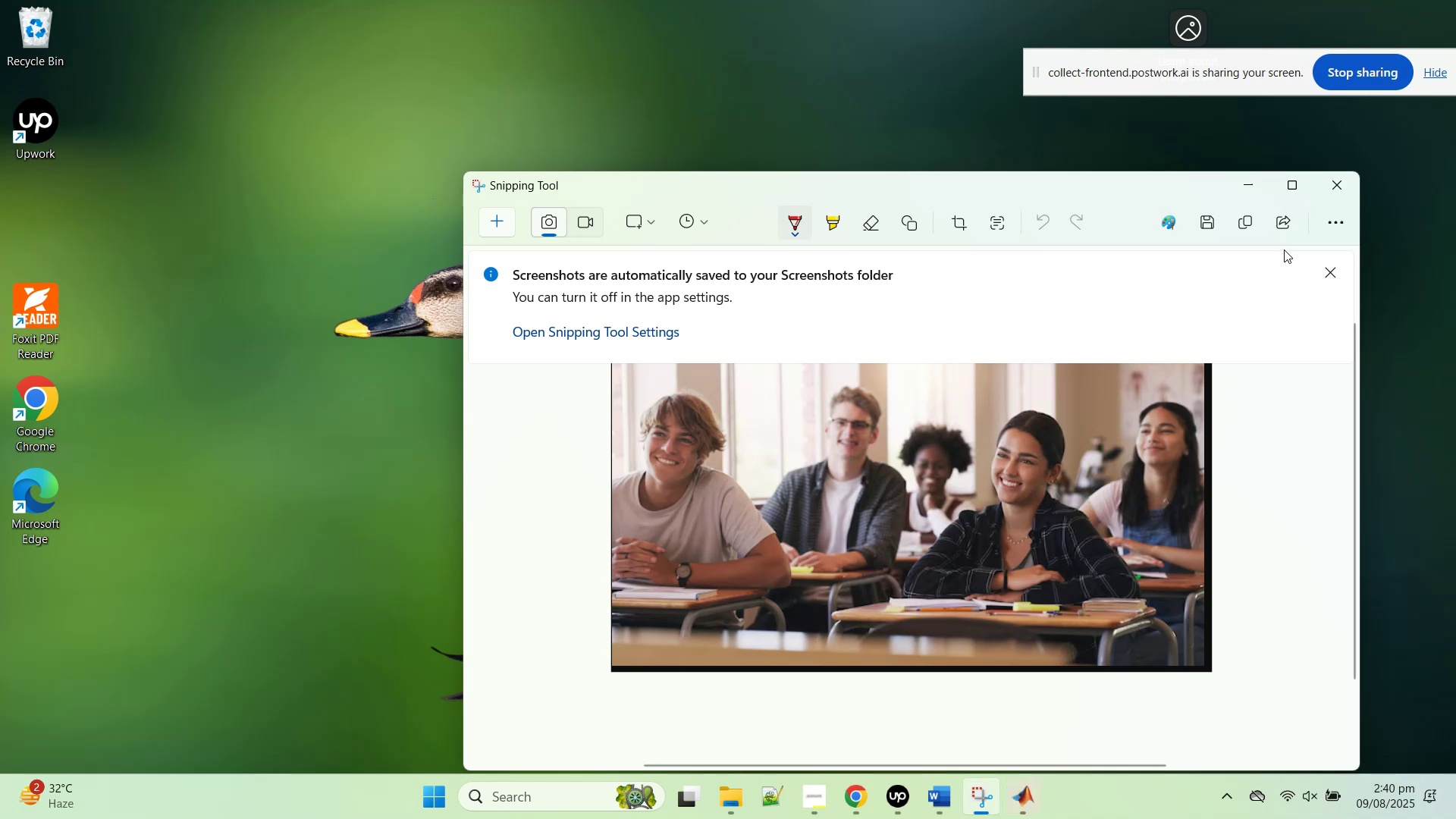 
left_click([1323, 190])
 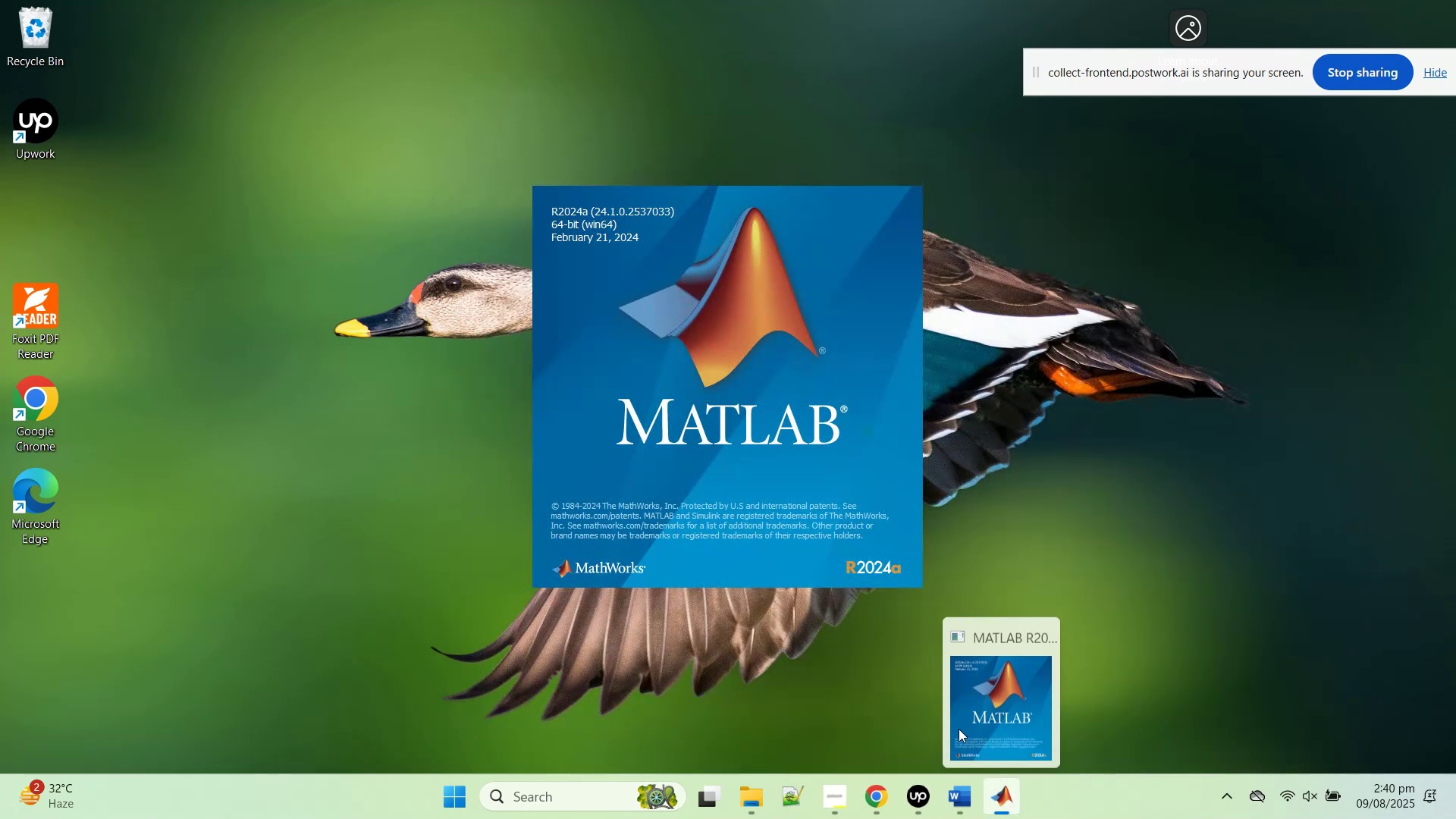 
left_click([810, 496])
 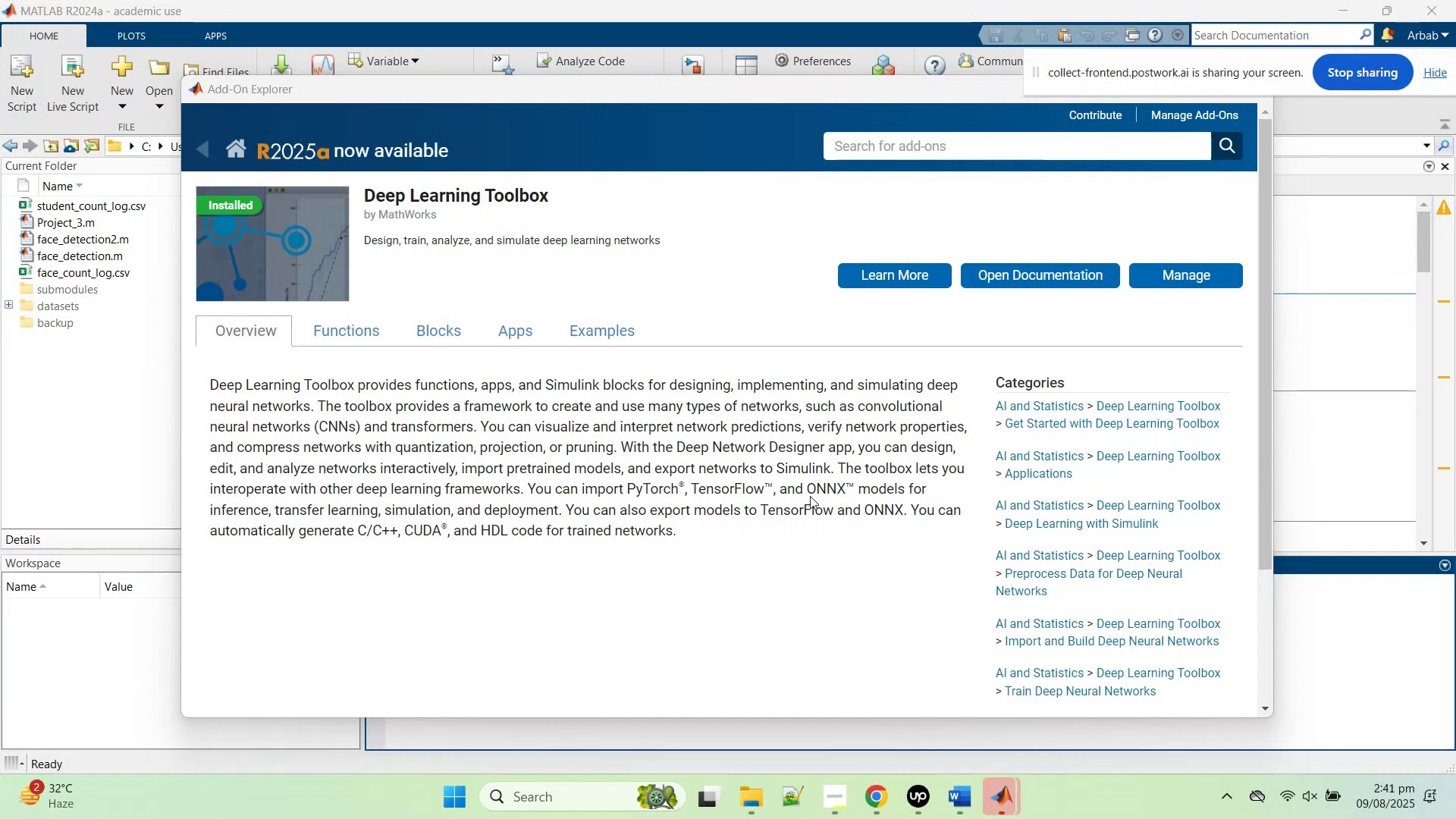 
wait(45.13)
 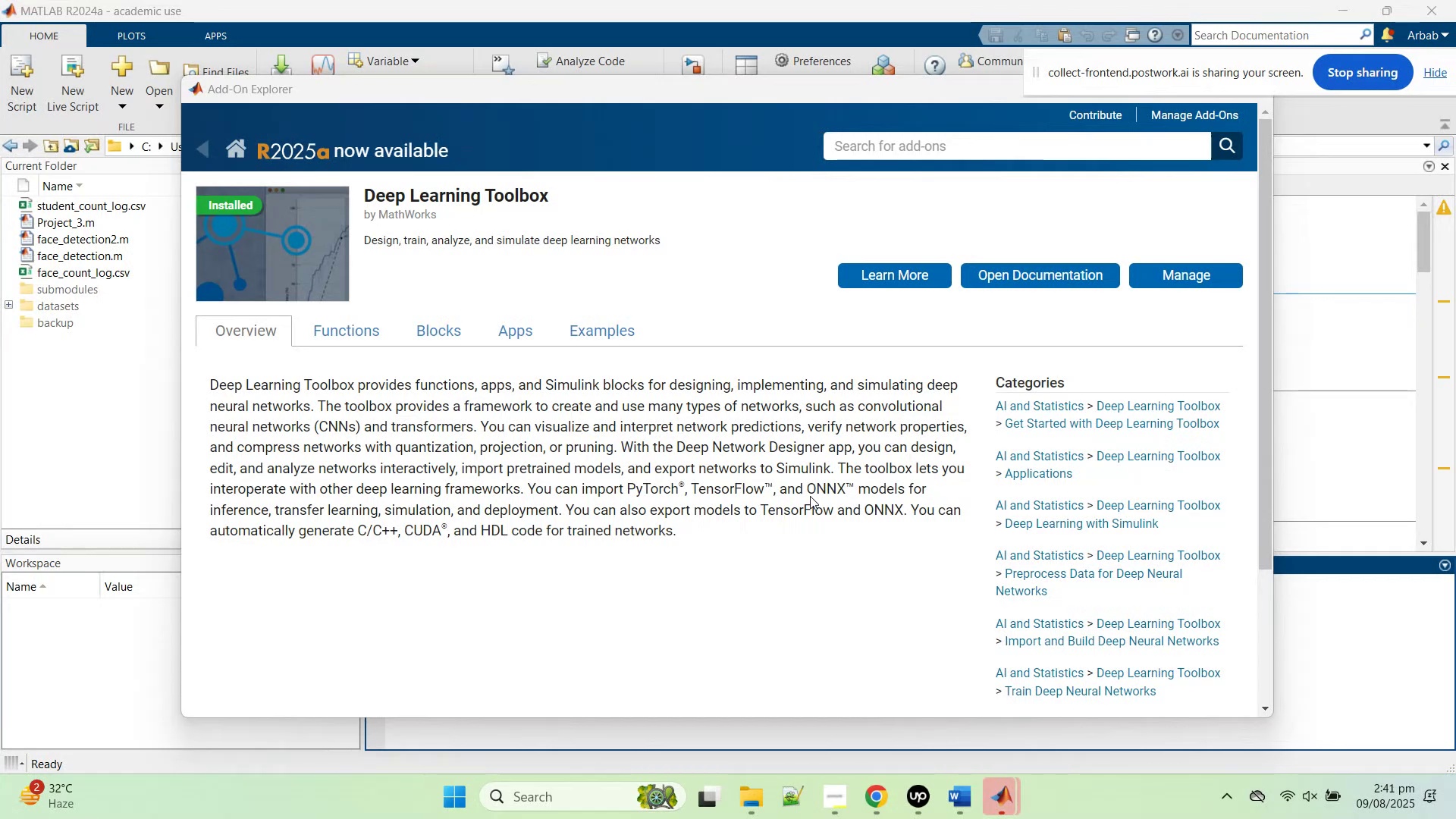 
left_click_drag(start_coordinate=[958, 91], to_coordinate=[739, 228])
 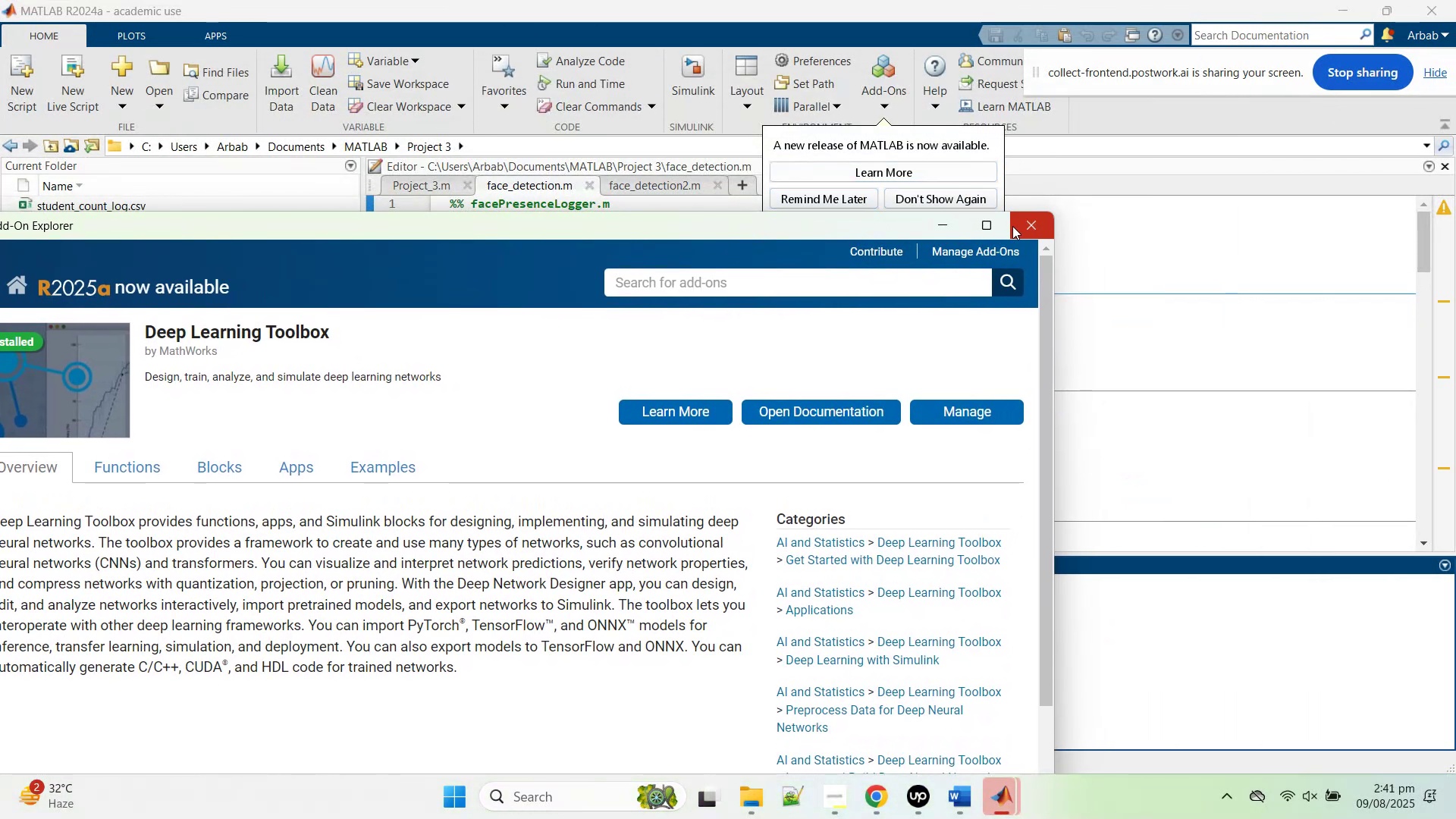 
left_click([1029, 224])
 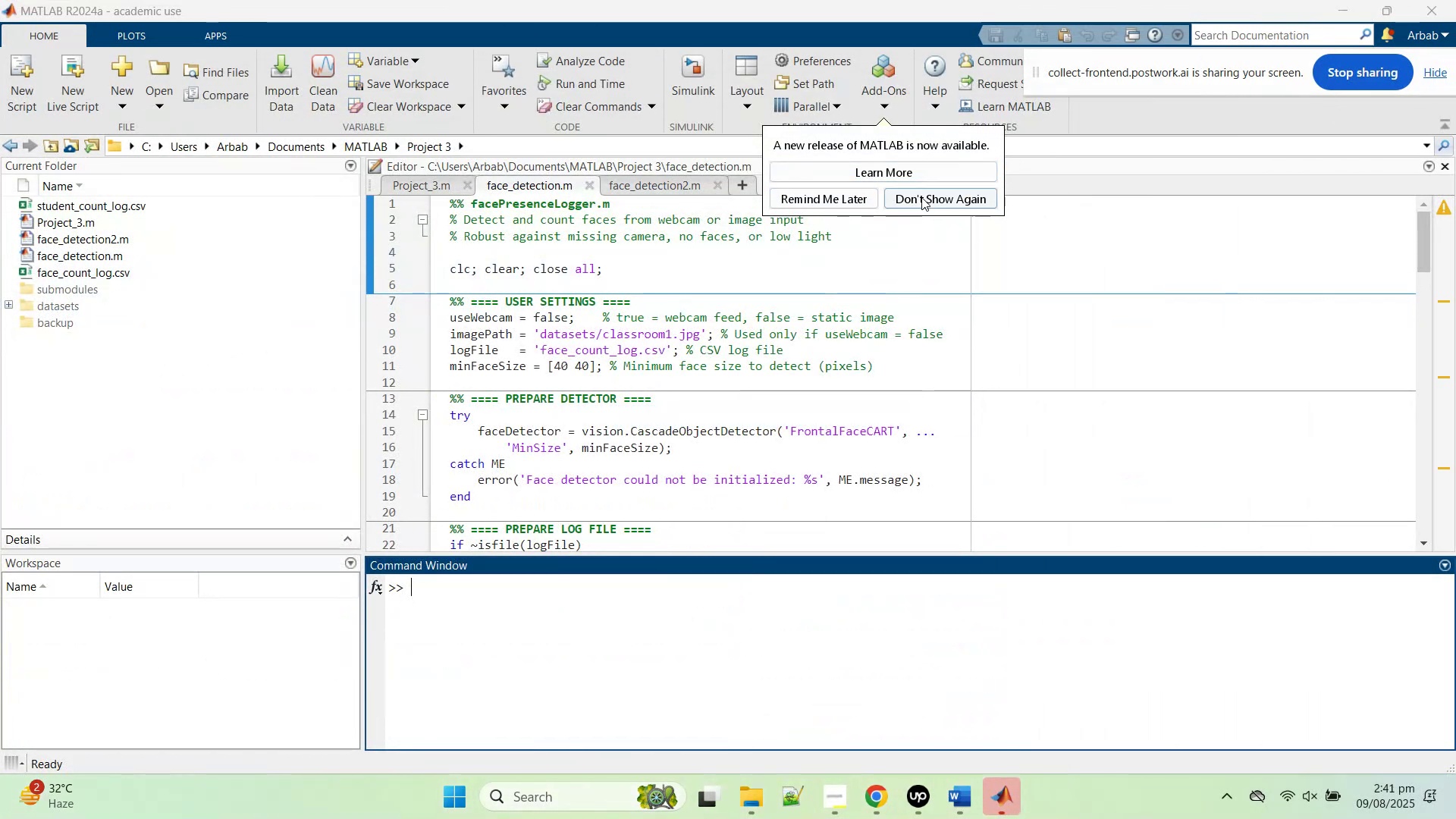 
left_click([921, 195])
 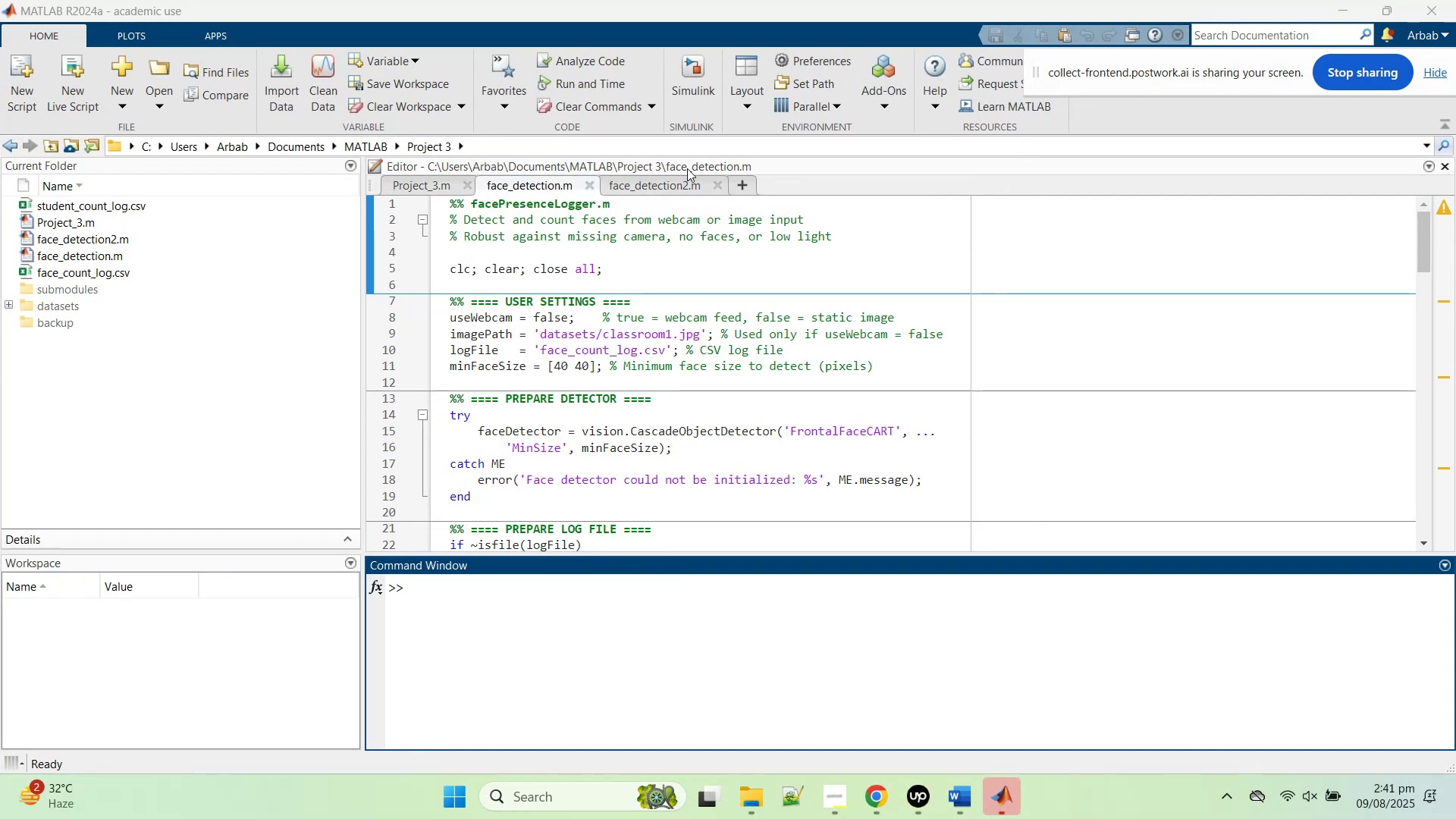 
left_click([673, 181])
 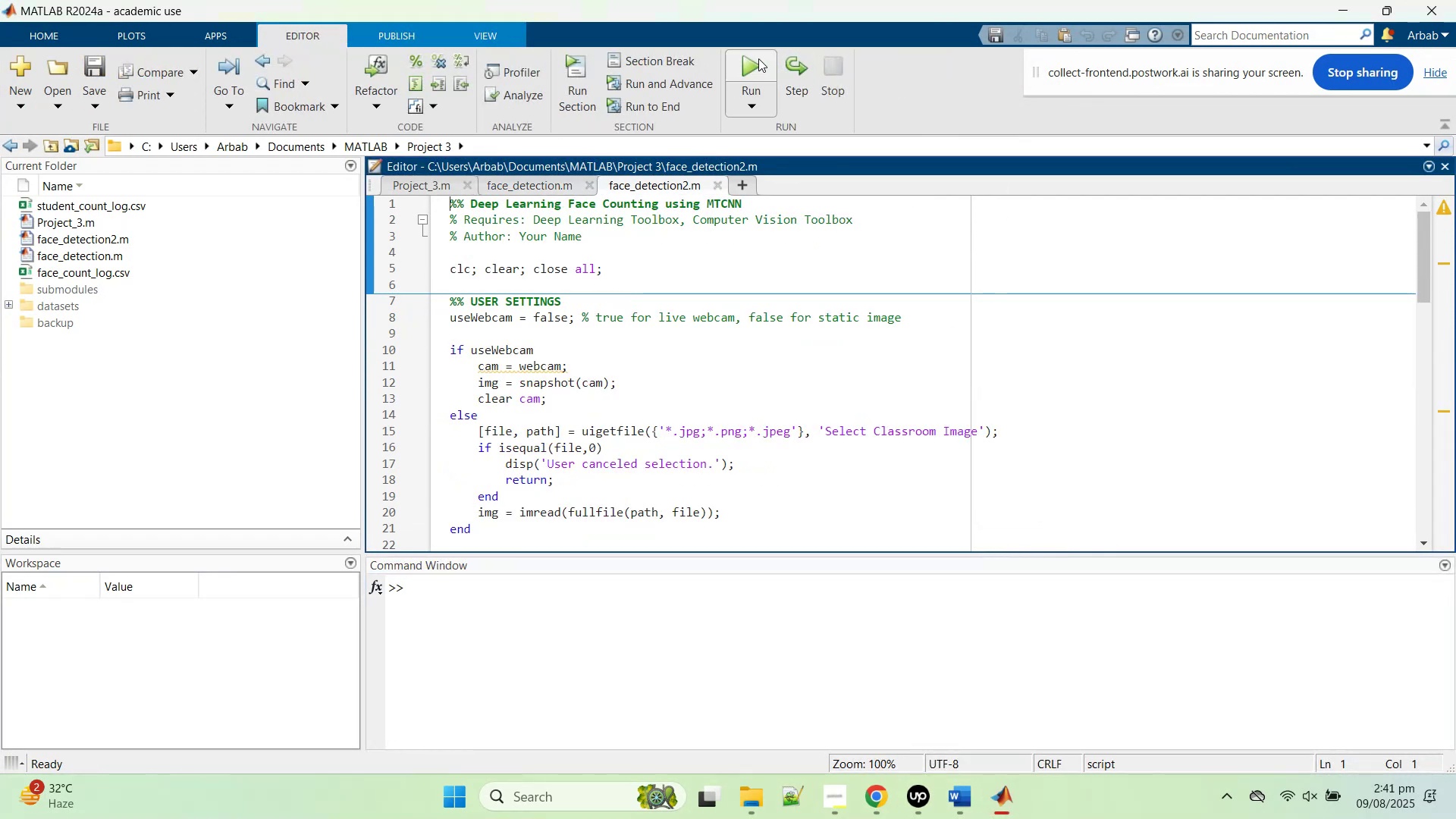 
left_click([754, 61])
 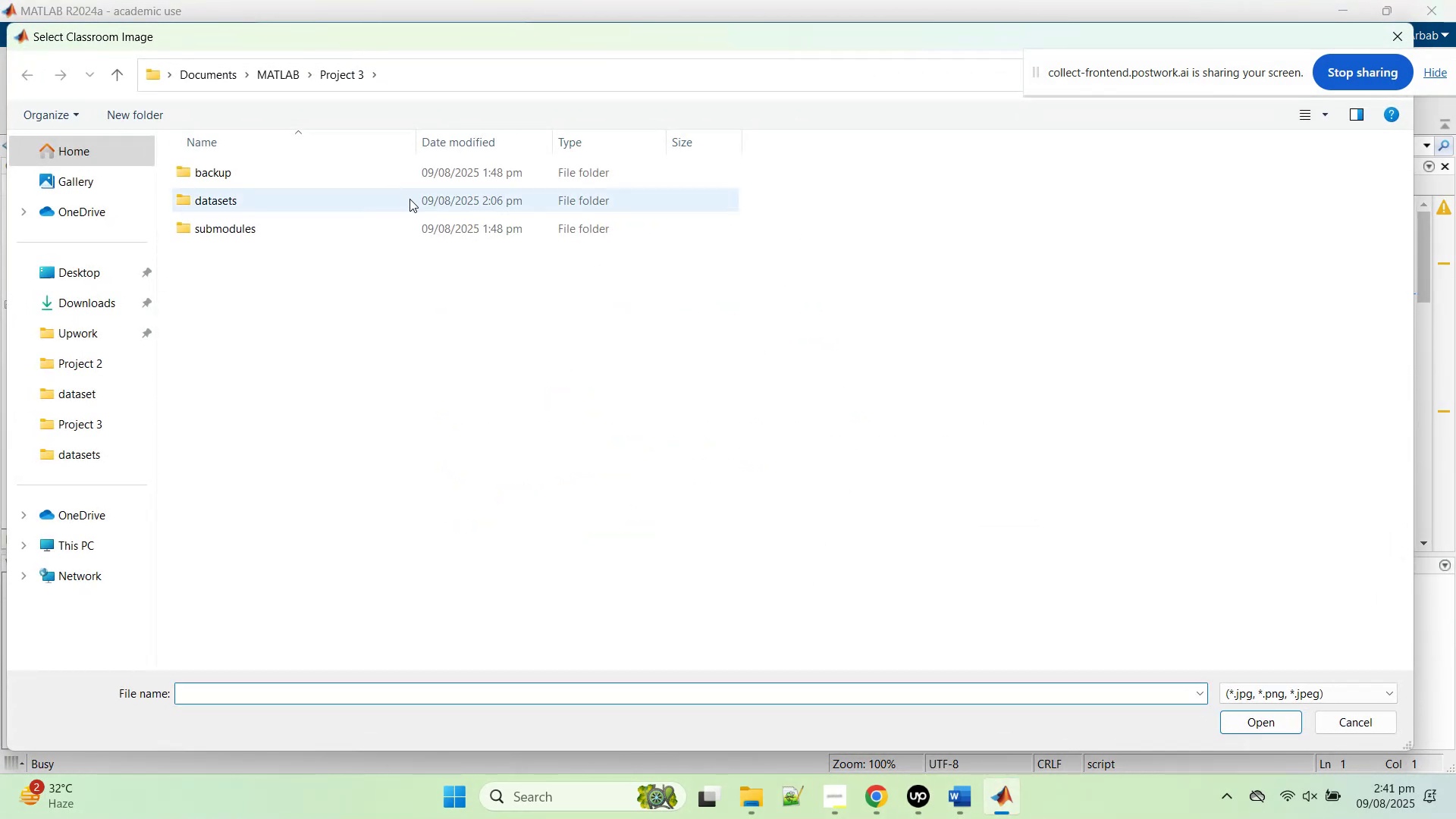 
double_click([340, 202])
 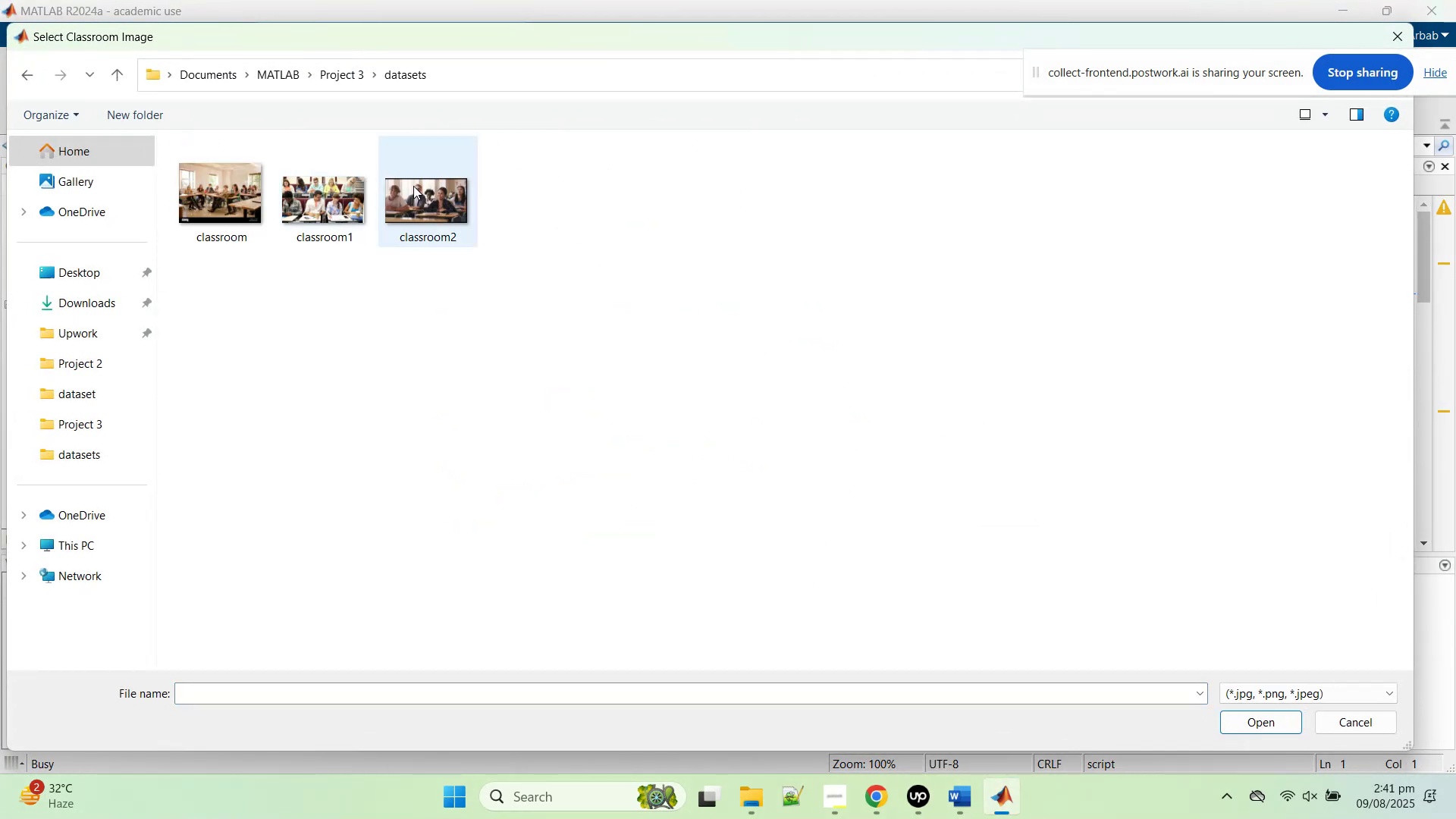 
double_click([413, 186])
 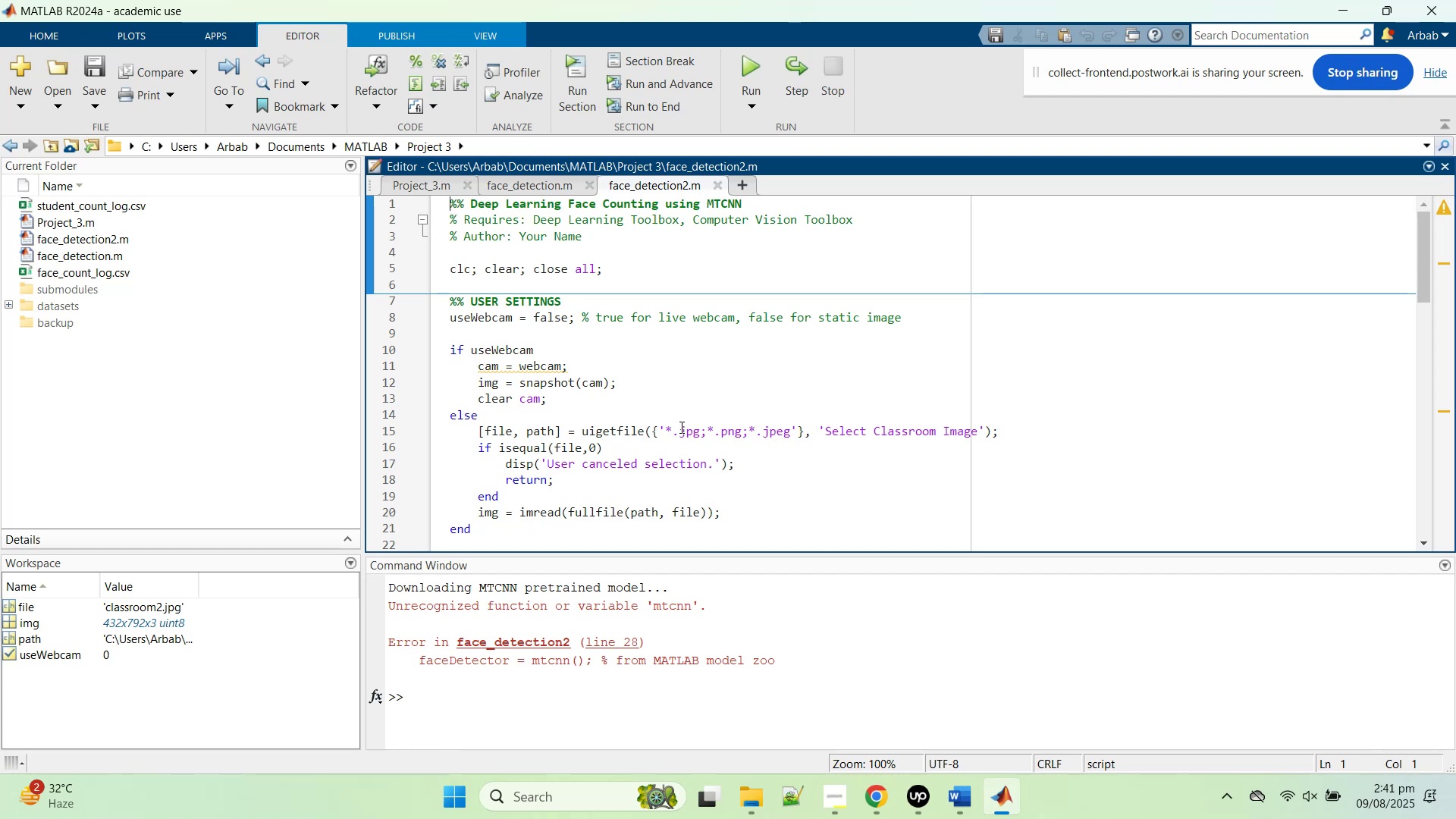 
wait(24.86)
 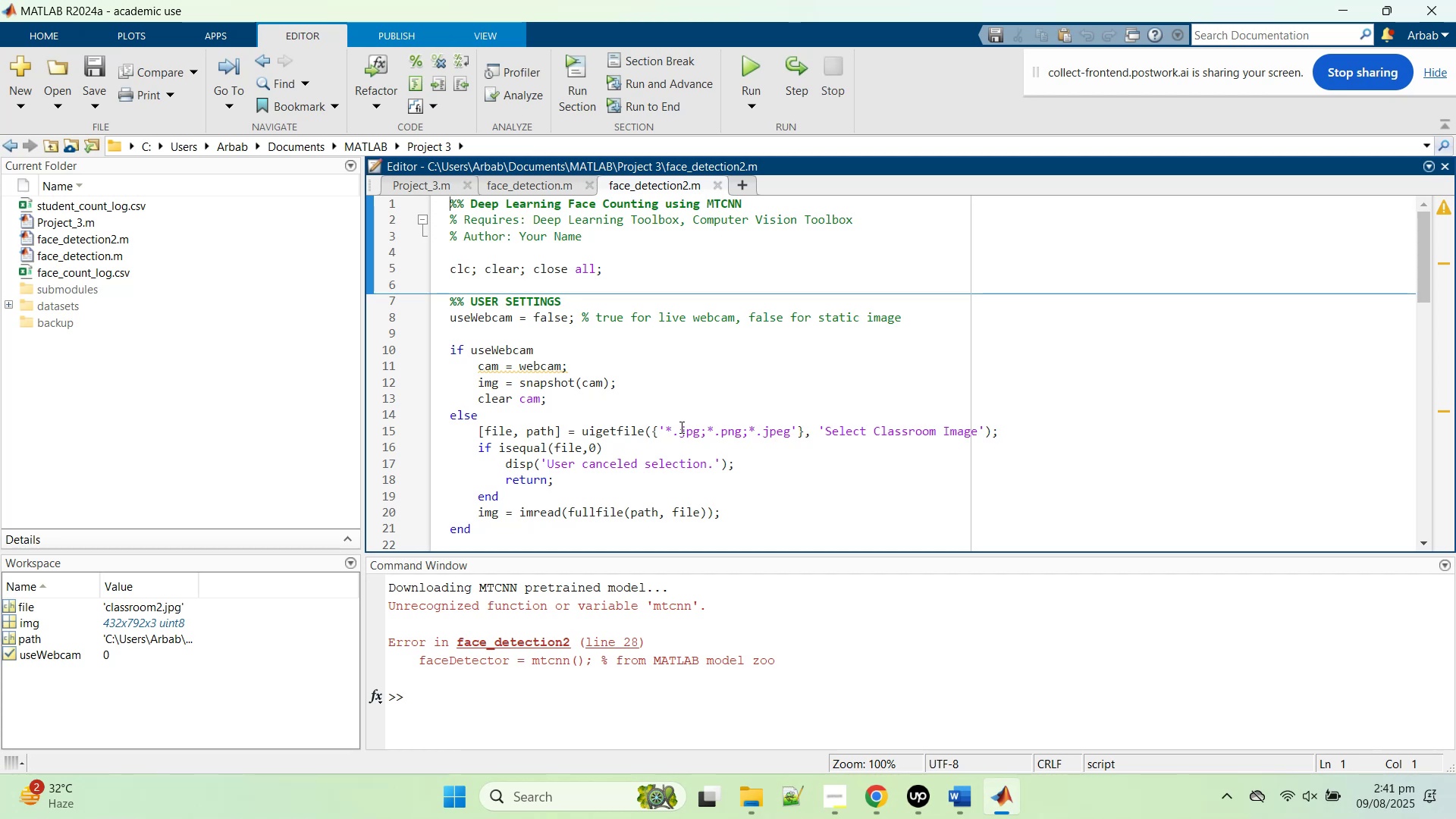 
middle_click([643, 188])
 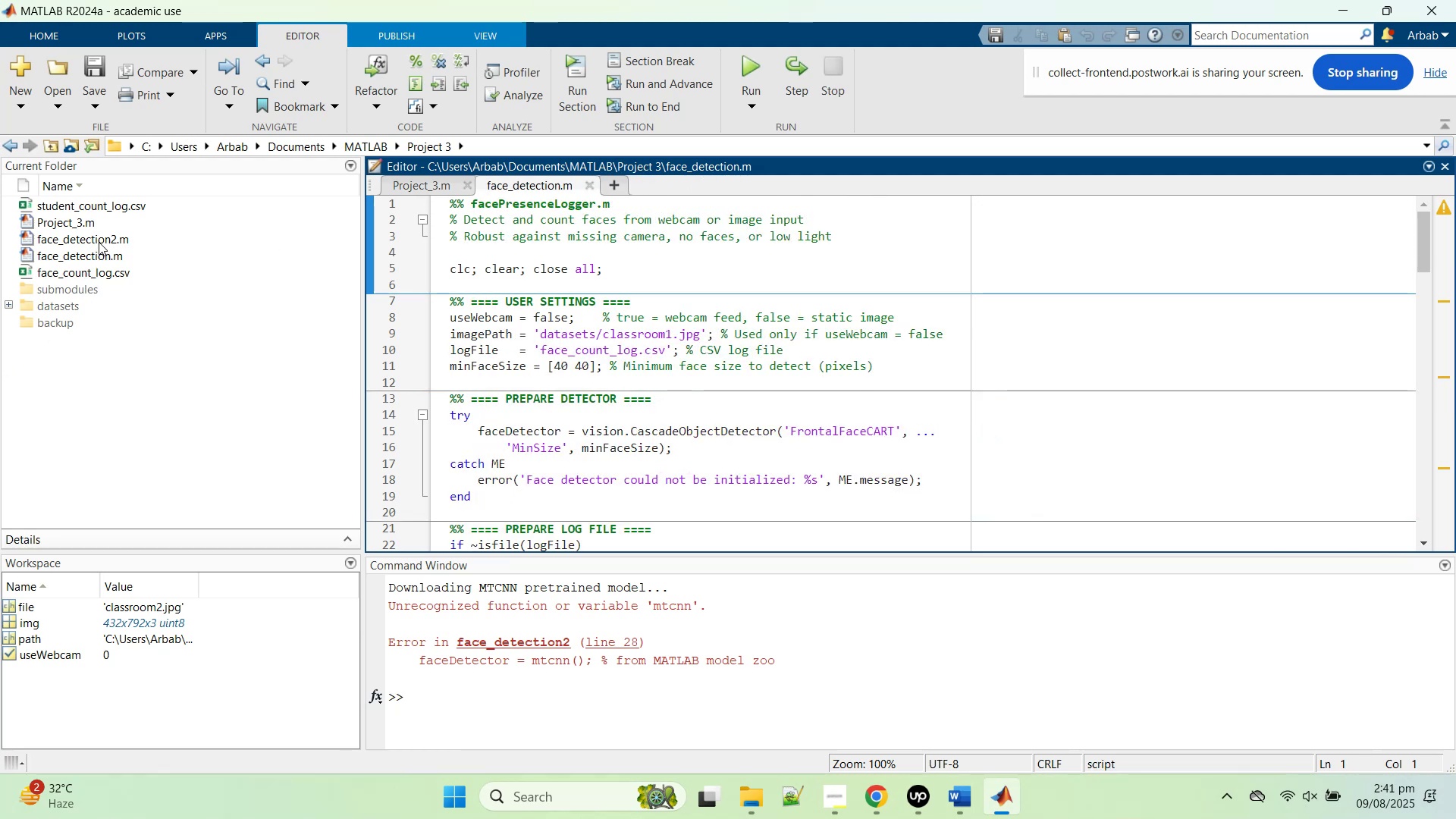 
right_click([99, 241])
 